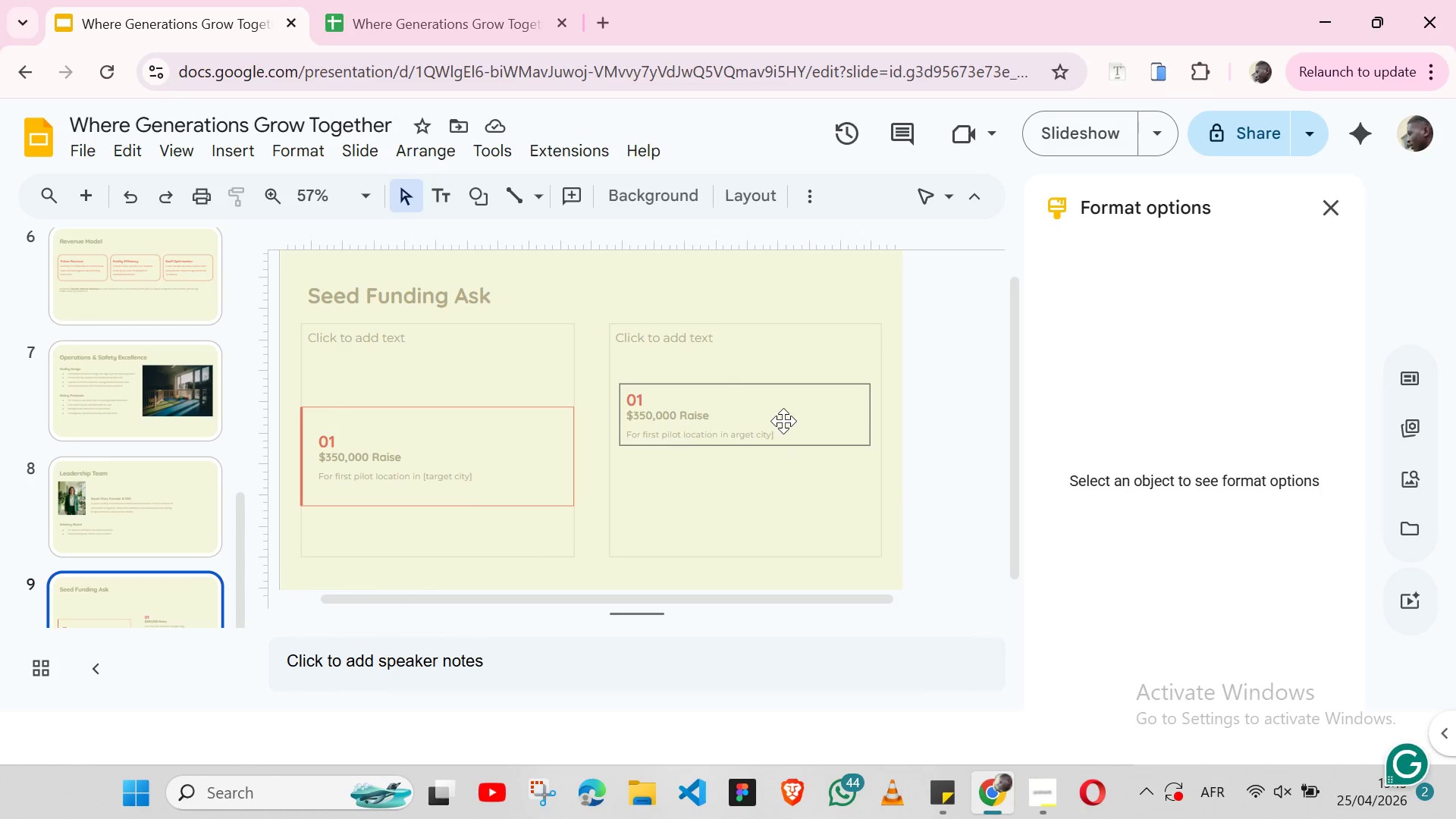 
left_click([783, 421])
 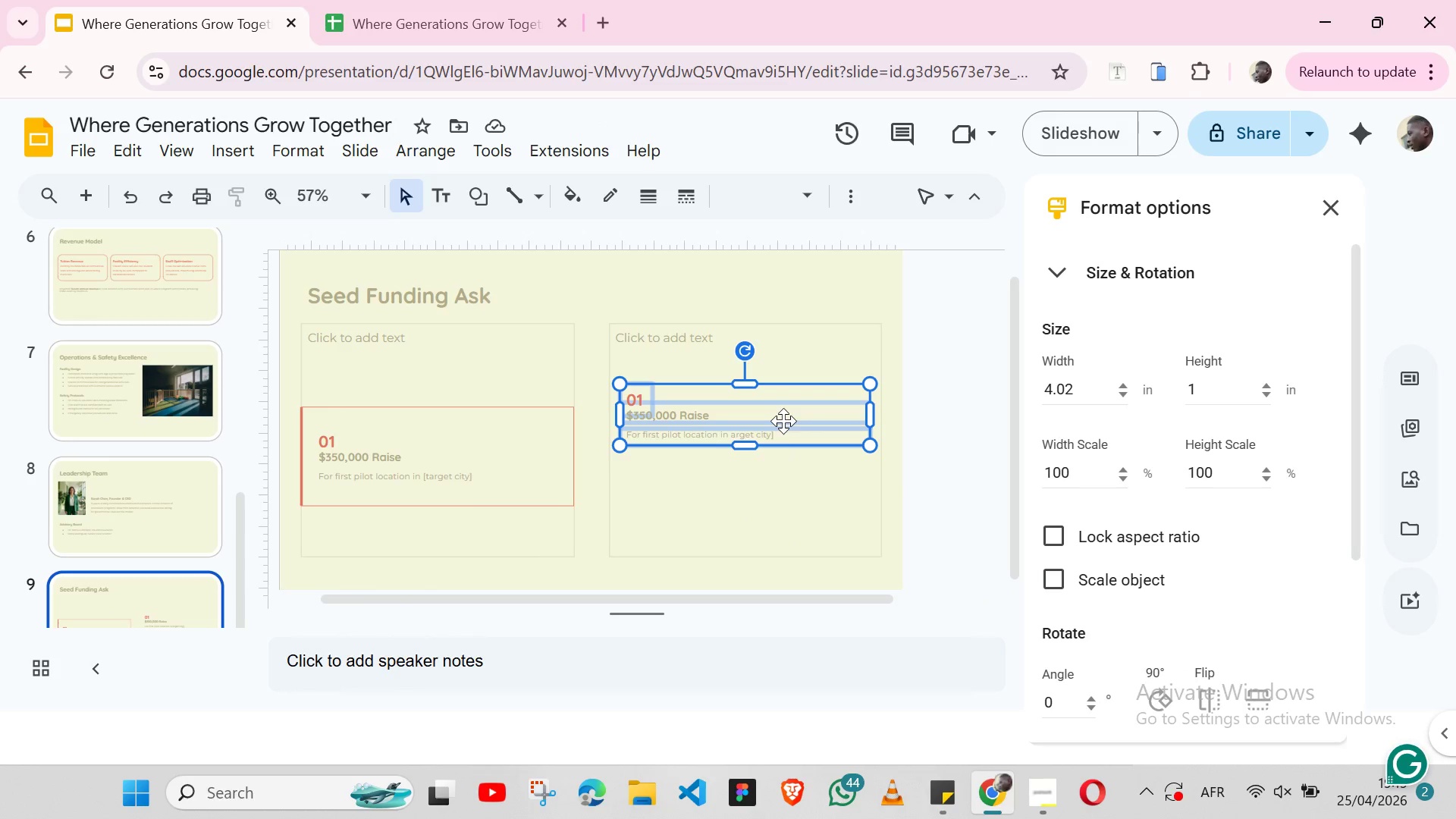 
key(Backspace)
 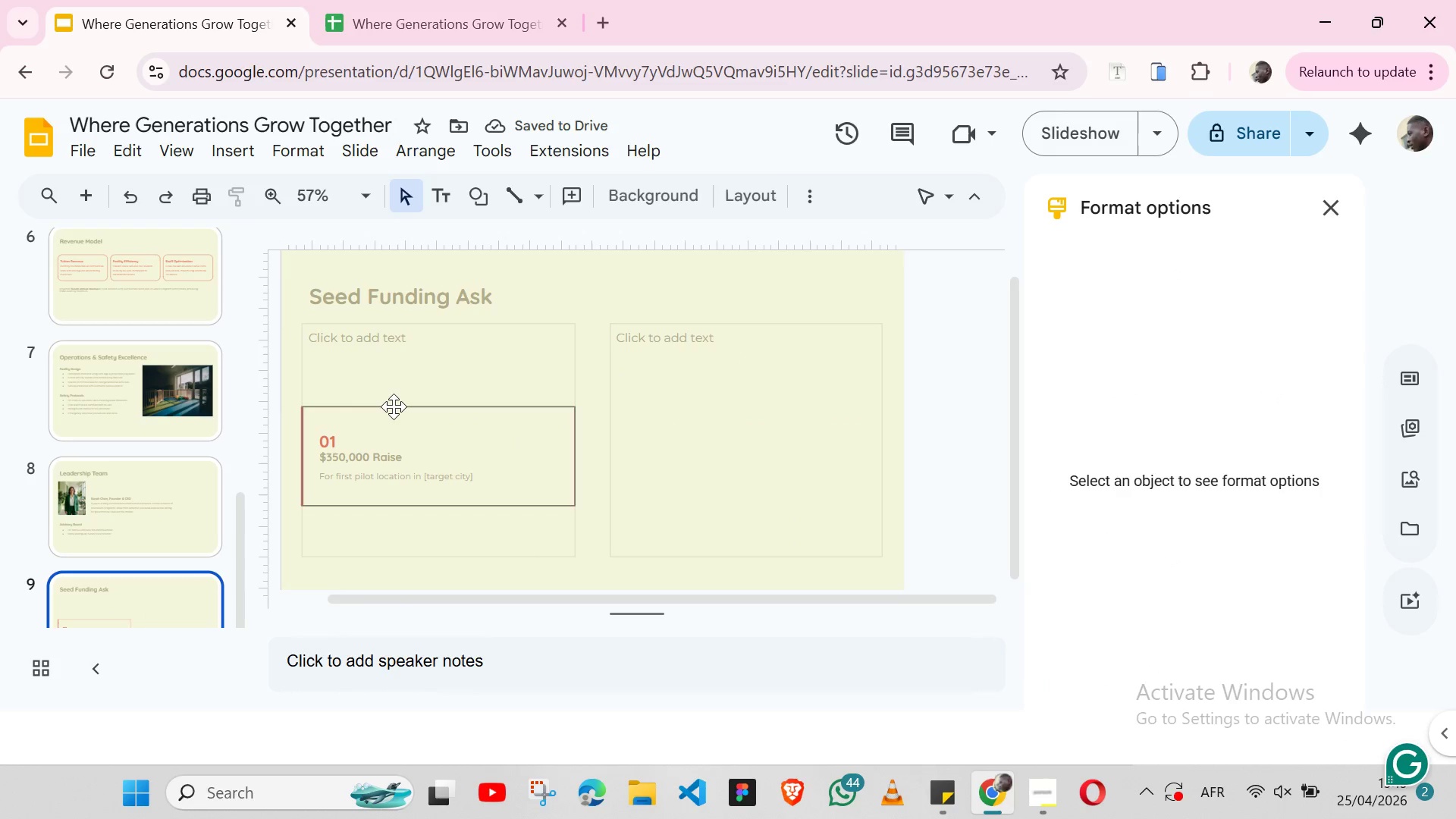 
left_click([394, 406])
 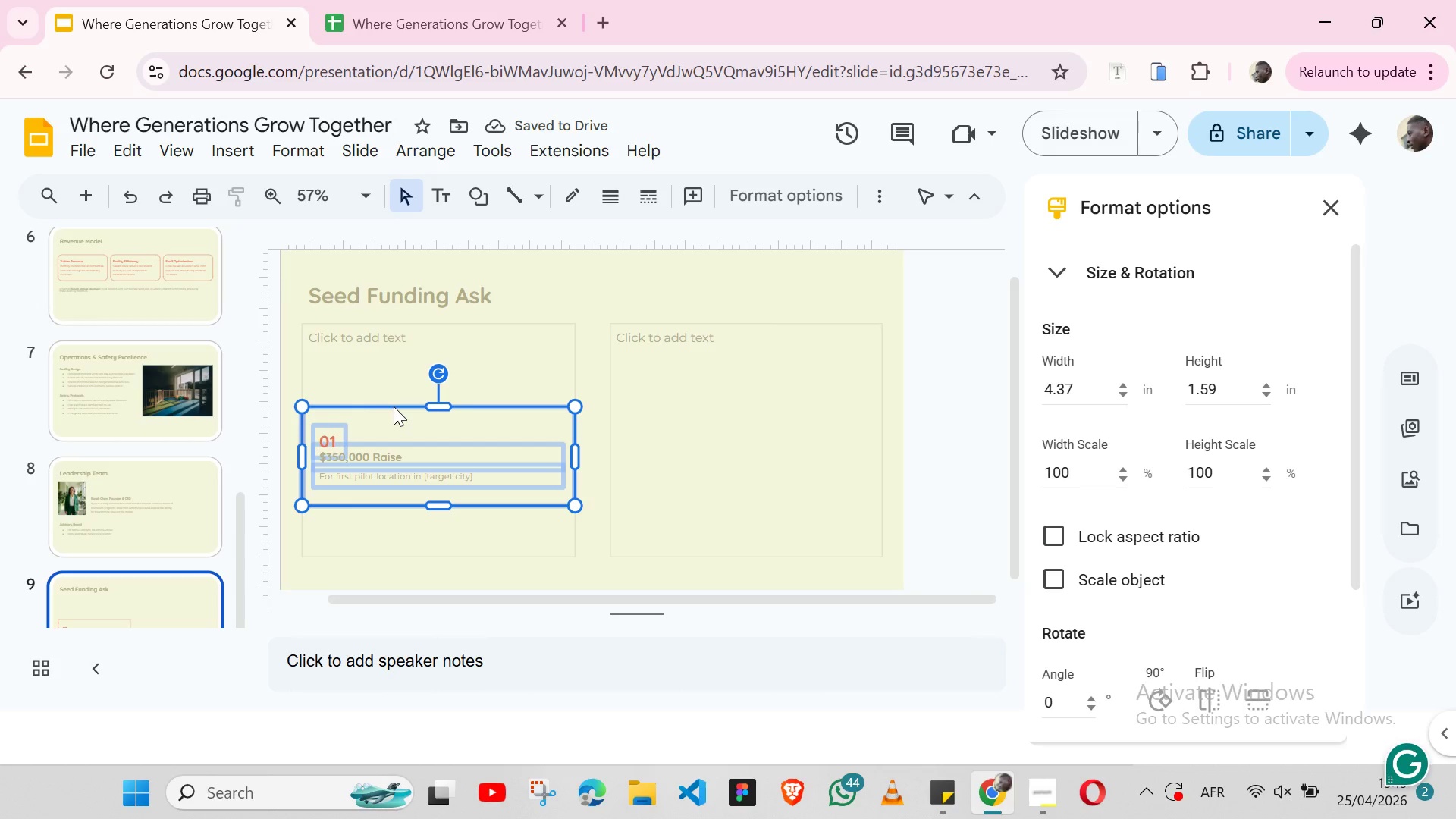 
key(Control+C)
 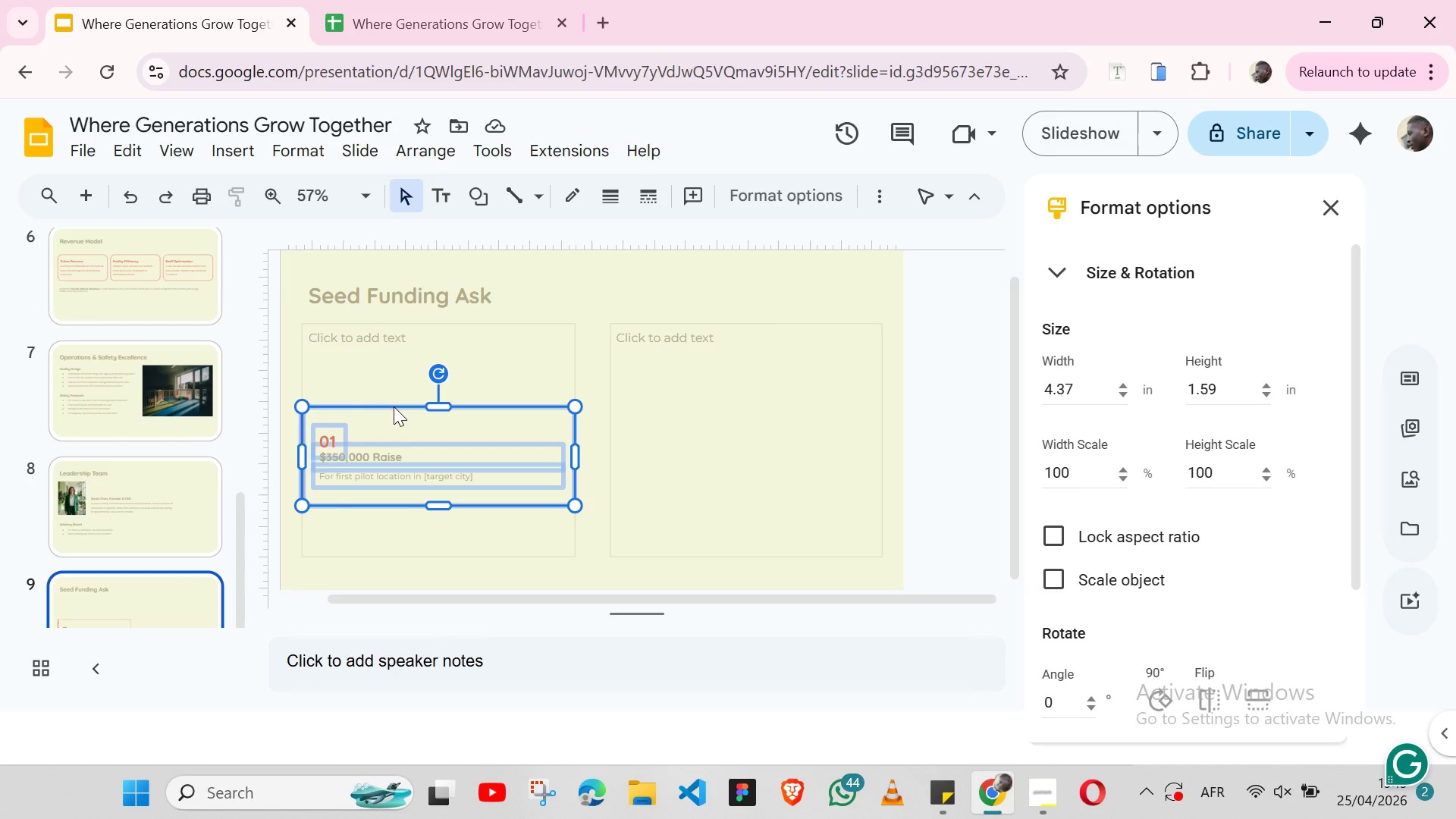 
key(Control+ControlLeft)
 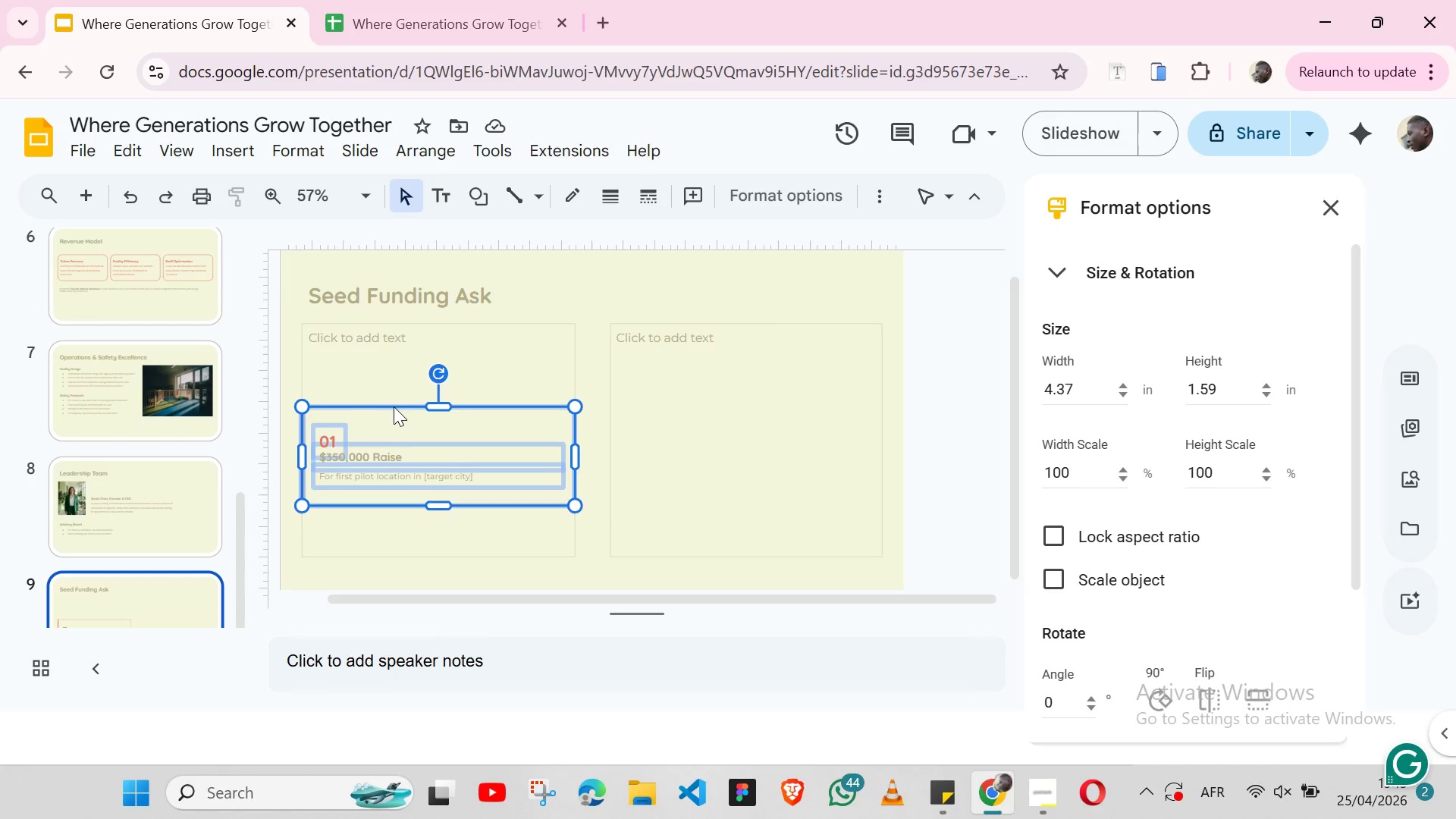 
key(Control+V)
 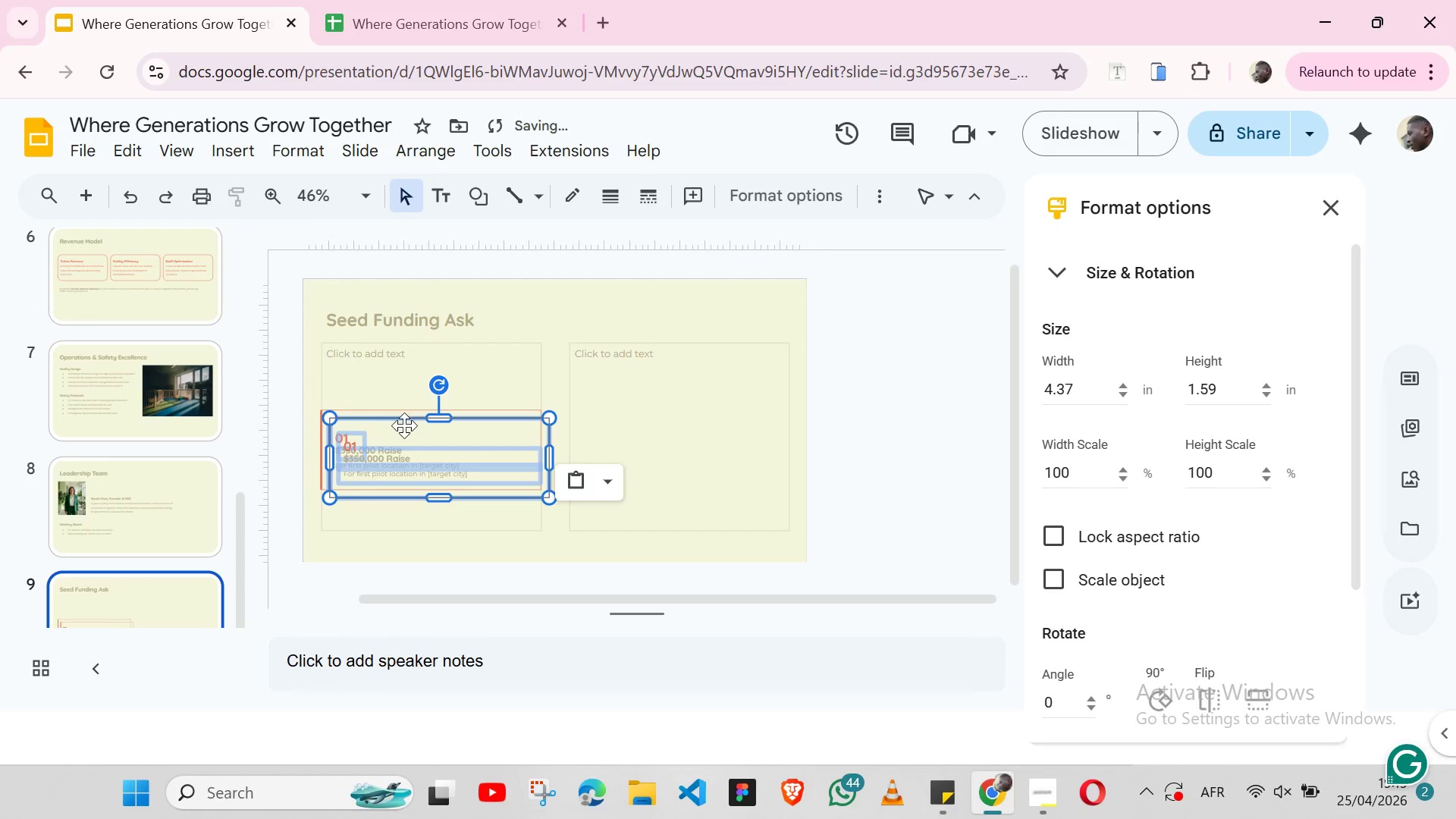 
left_click_drag(start_coordinate=[404, 425], to_coordinate=[642, 353])
 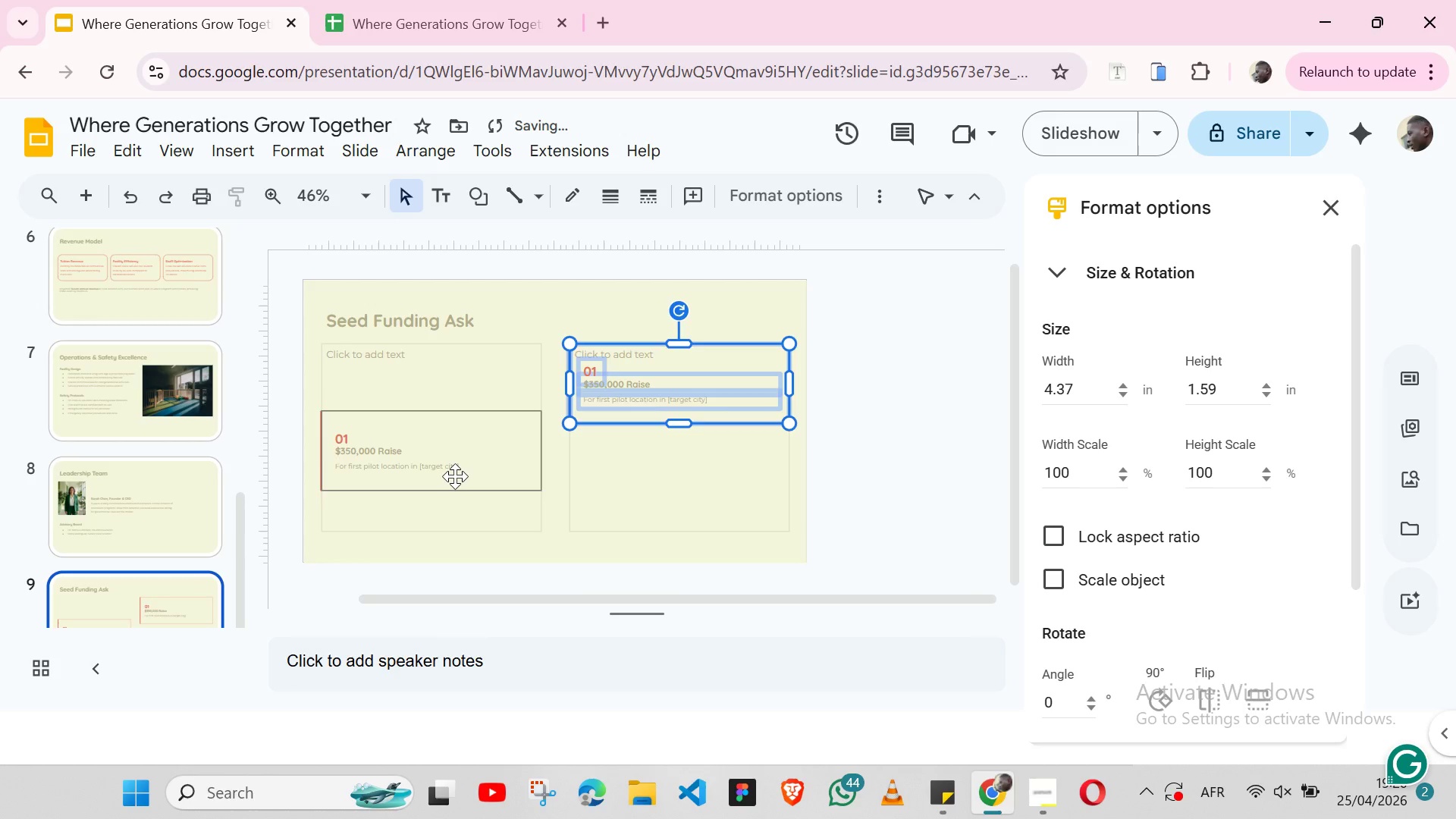 
left_click([455, 476])
 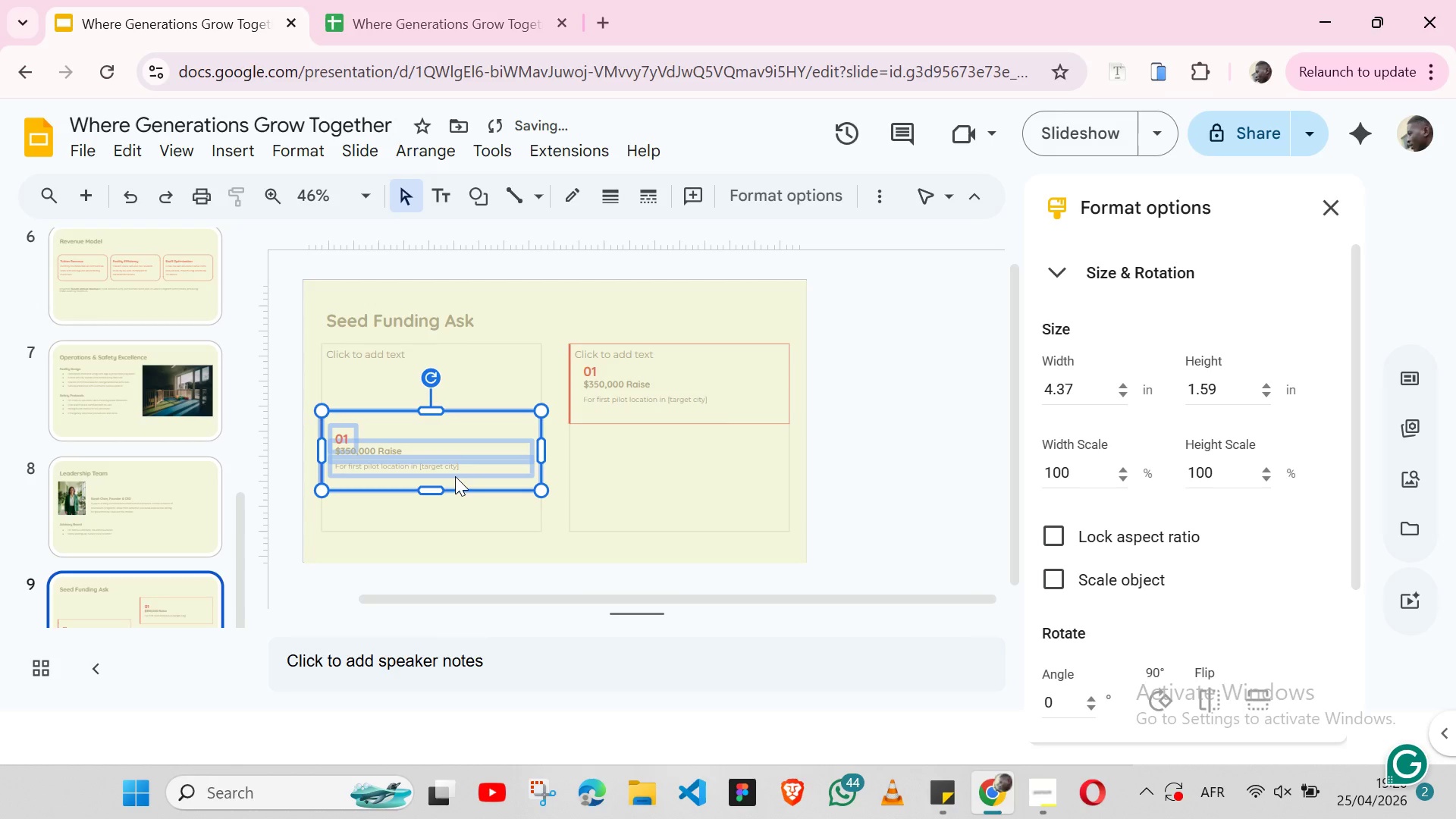 
left_click_drag(start_coordinate=[455, 476], to_coordinate=[453, 408])
 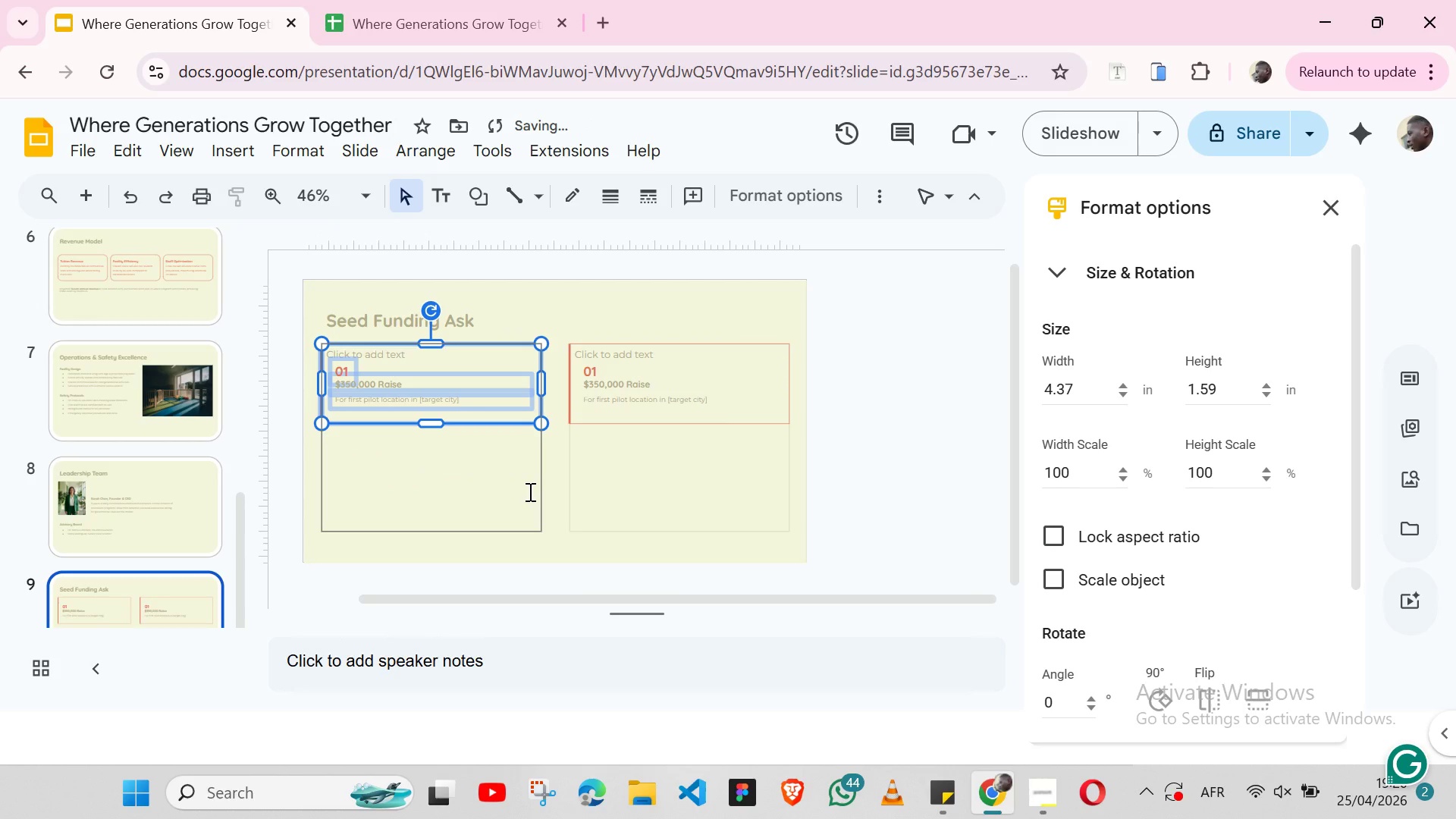 
left_click([529, 491])
 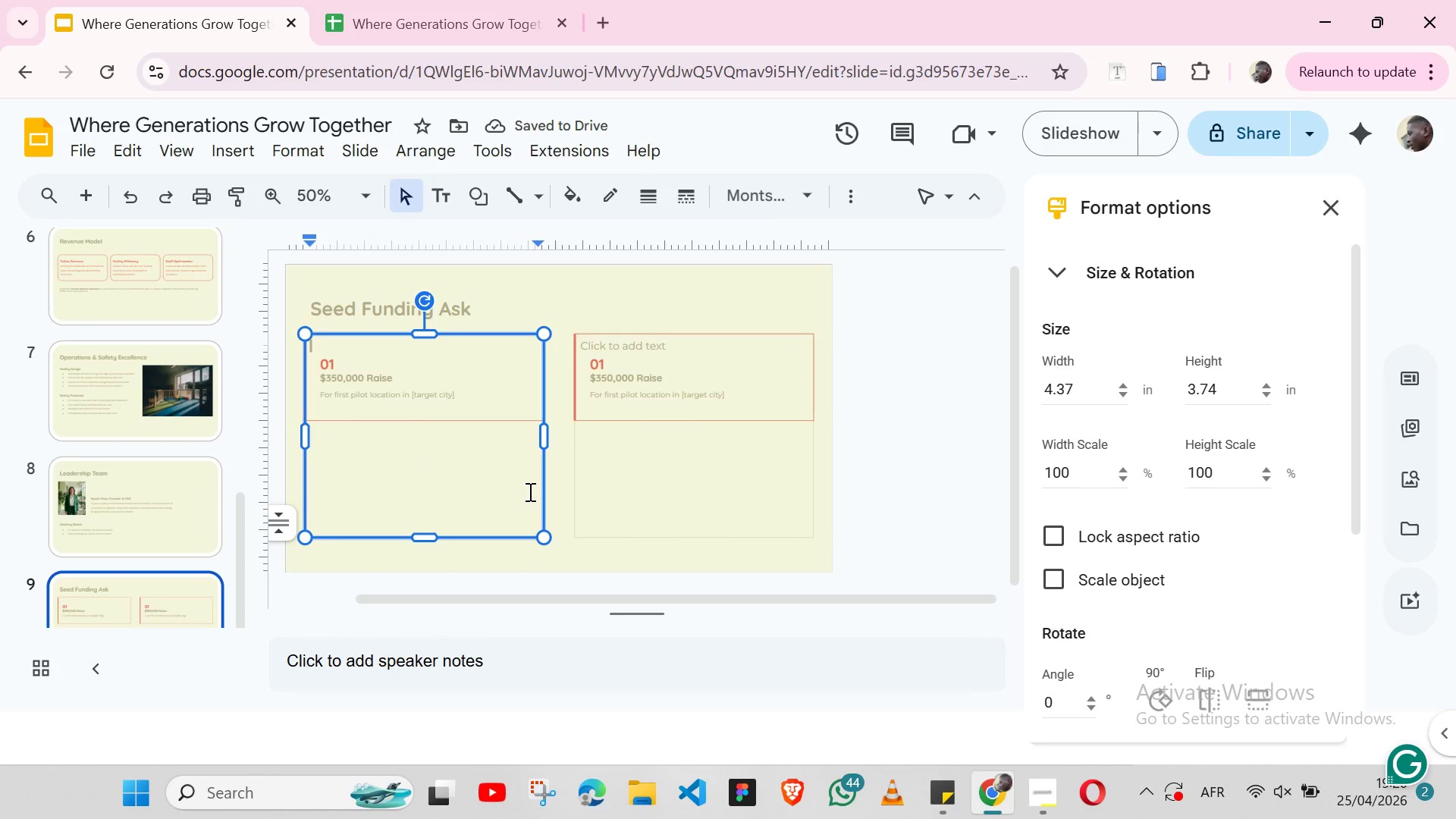 
key(Backspace)
 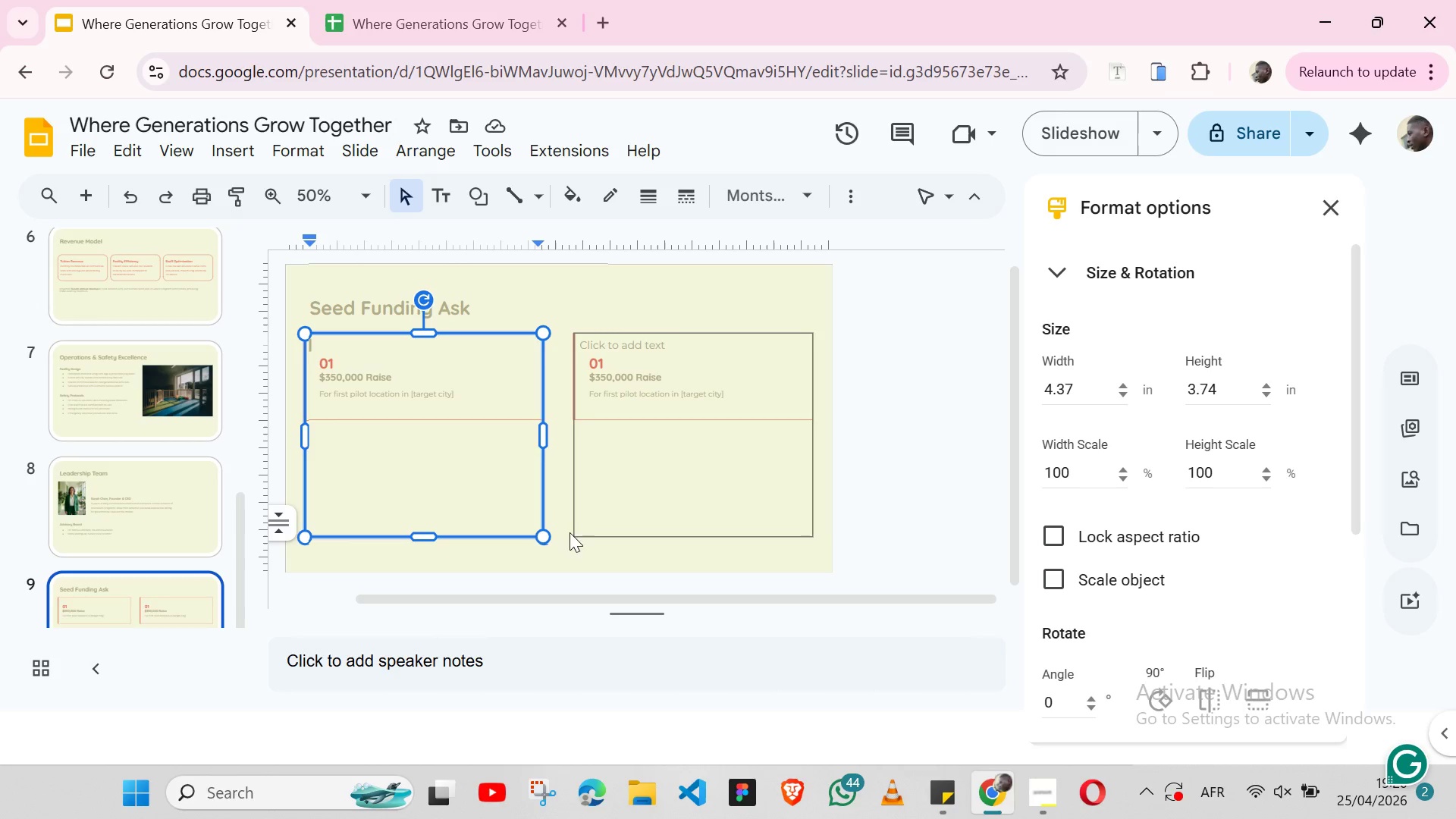 
left_click([573, 529])
 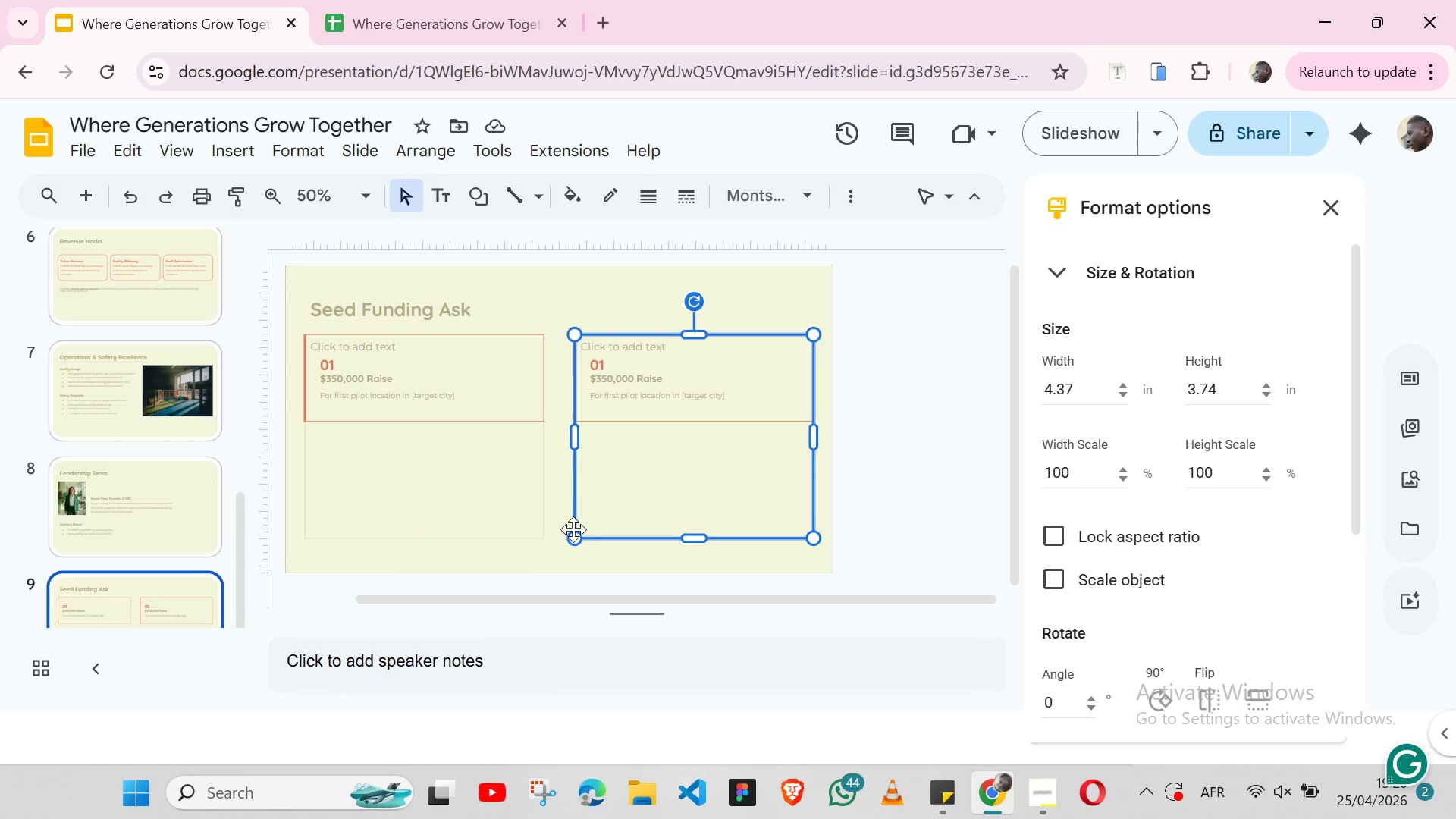 
key(Backspace)
 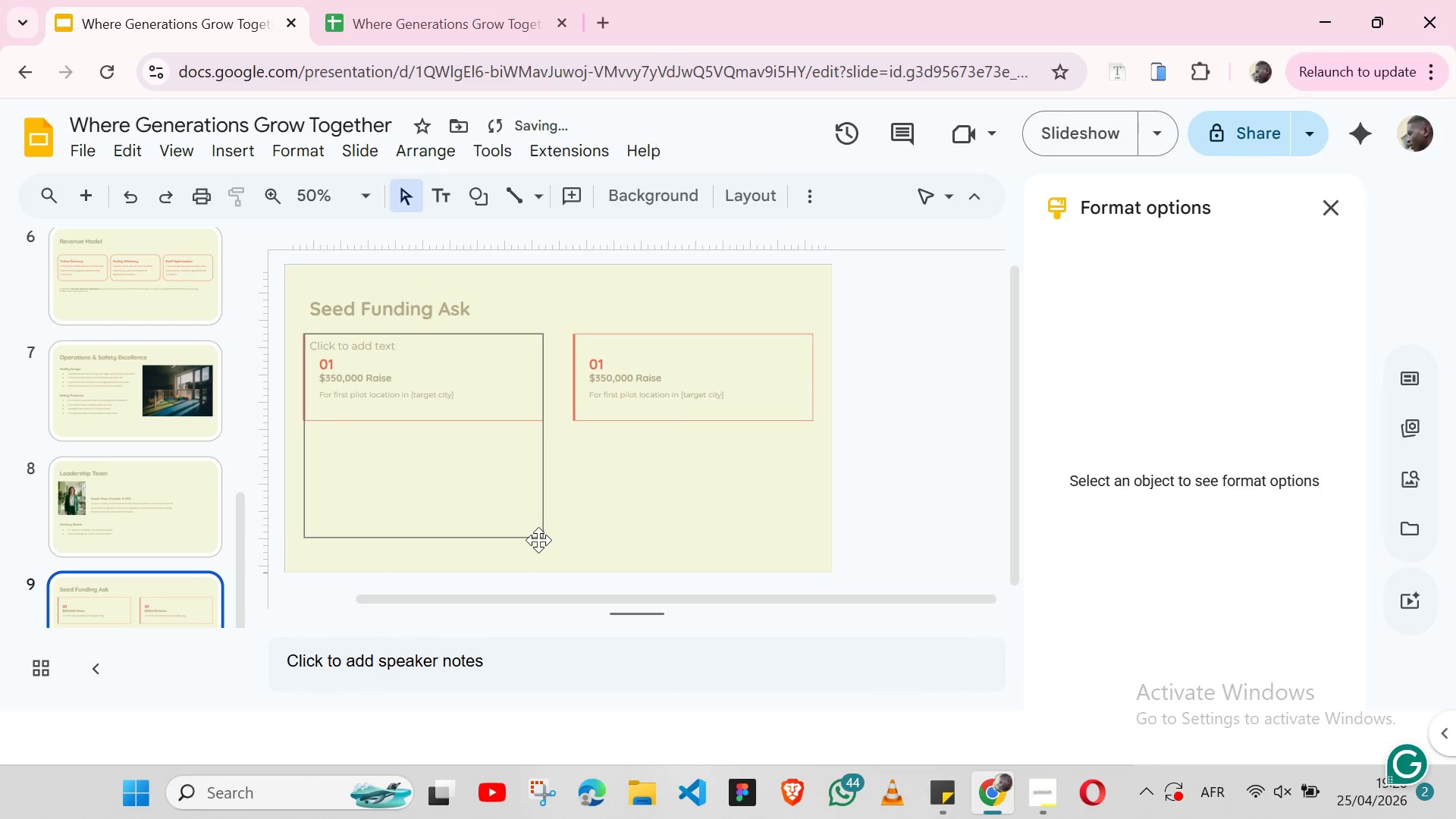 
left_click([538, 540])
 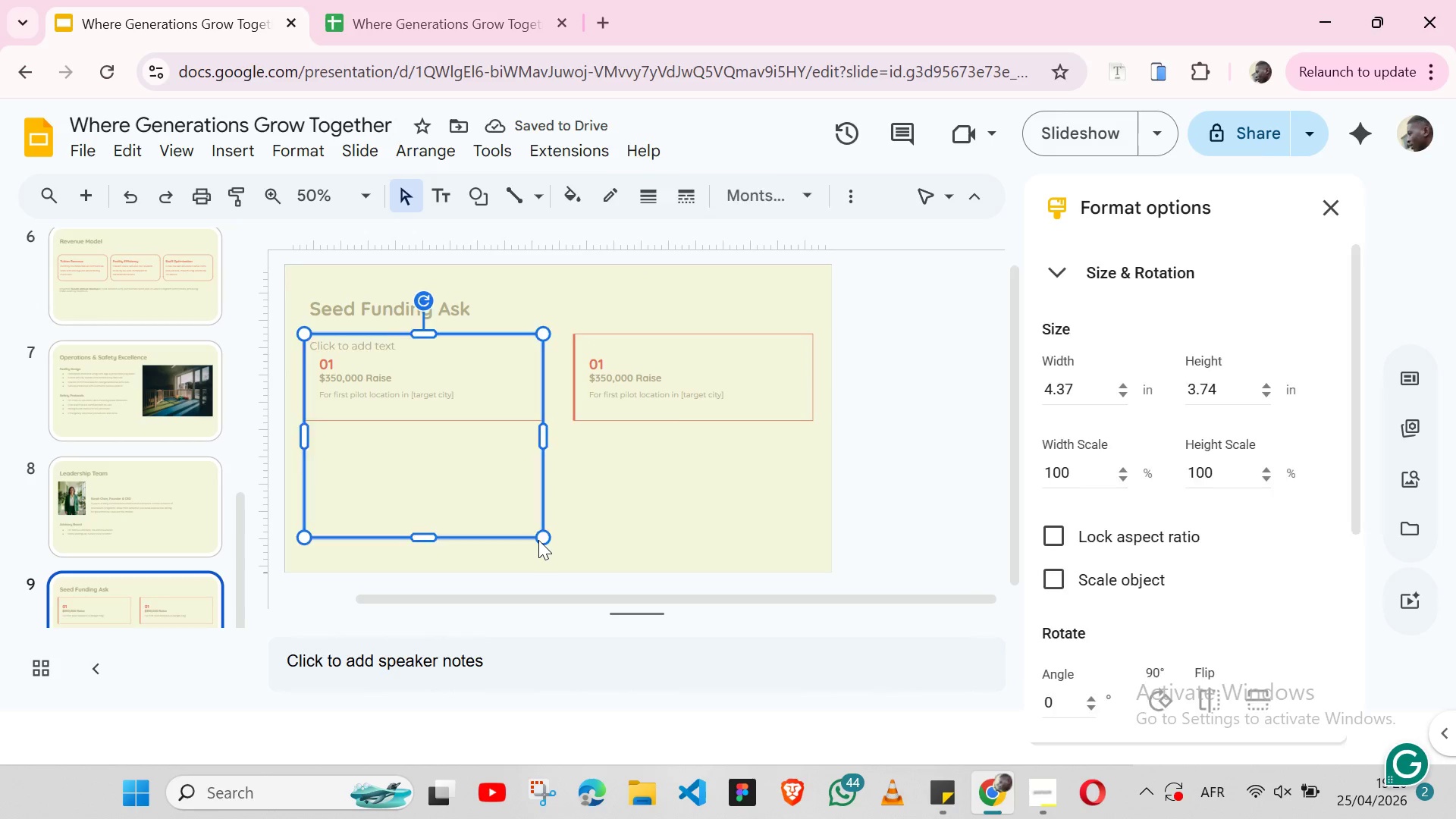 
key(Backspace)
 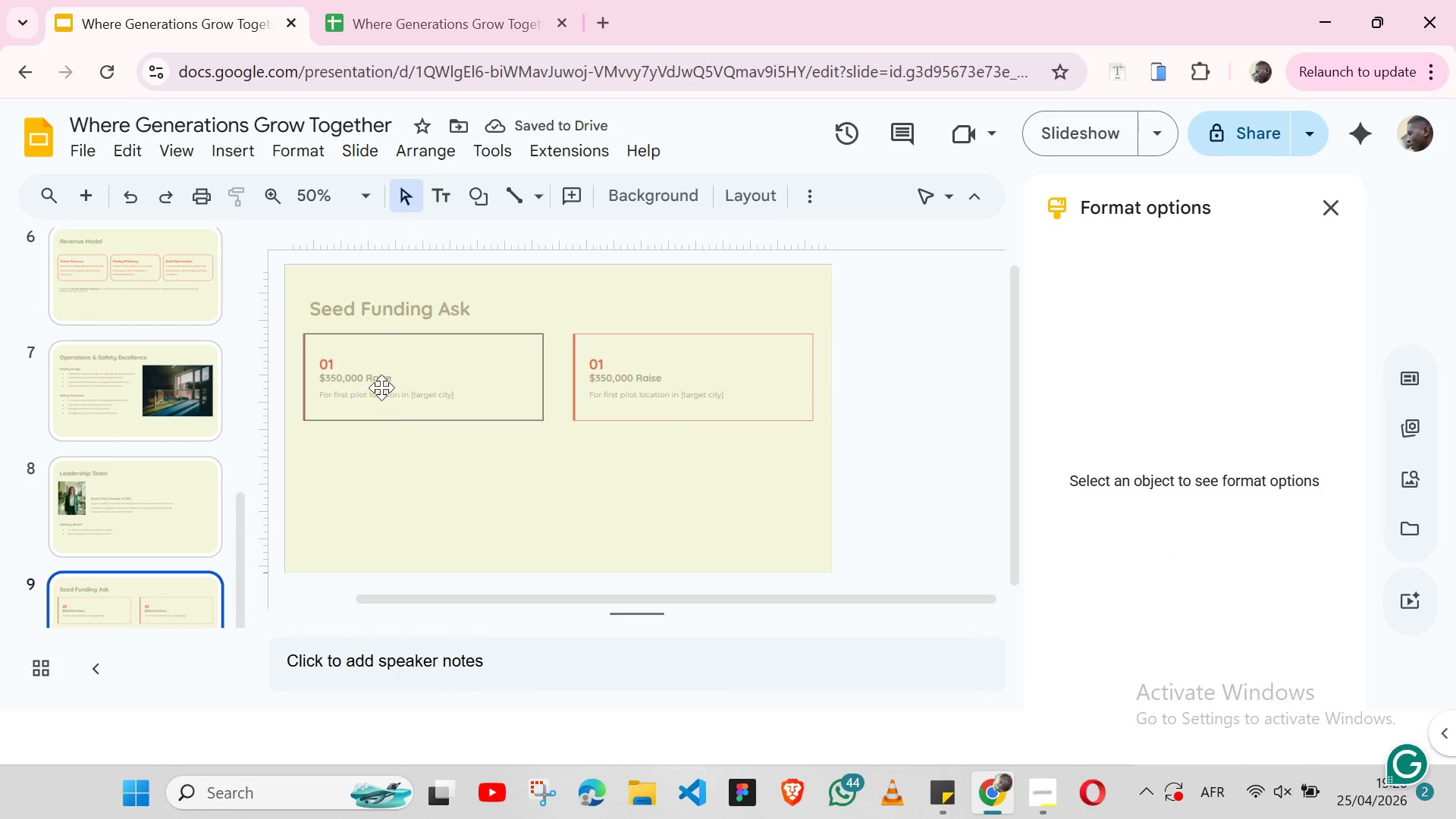 
wait(8.14)
 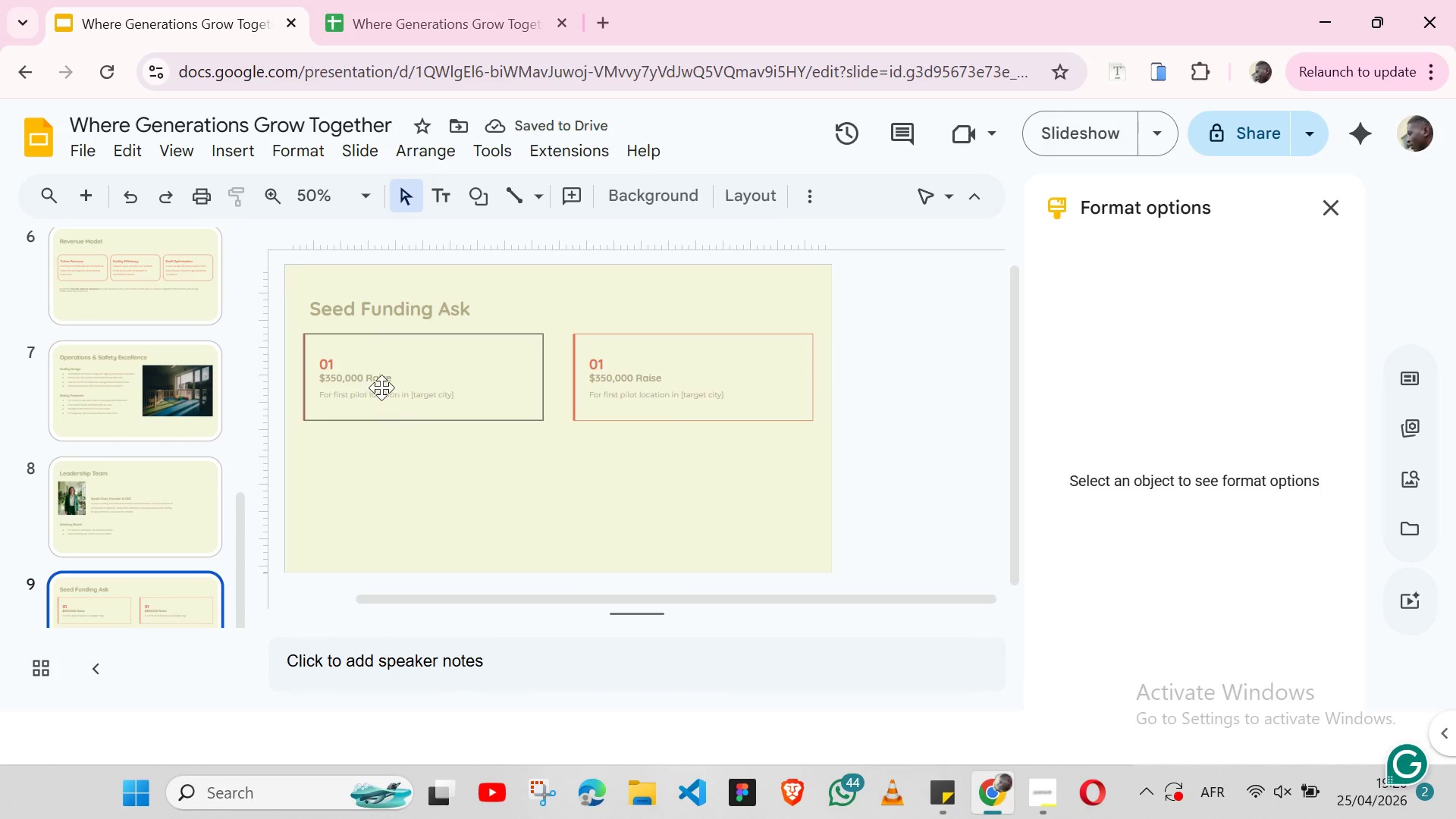 
left_click([500, 426])
 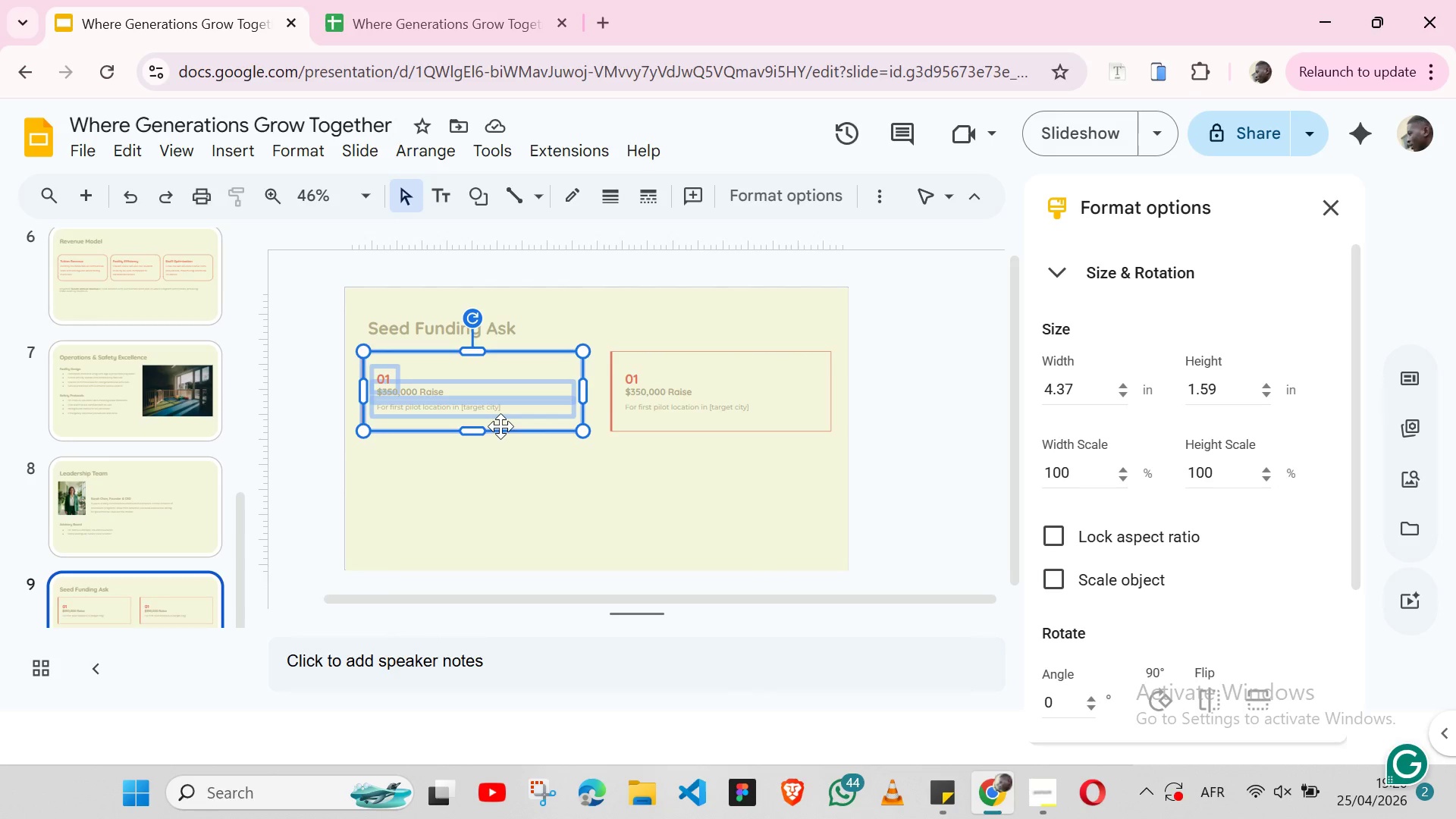 
hold_key(key=ShiftLeft, duration=1.53)
 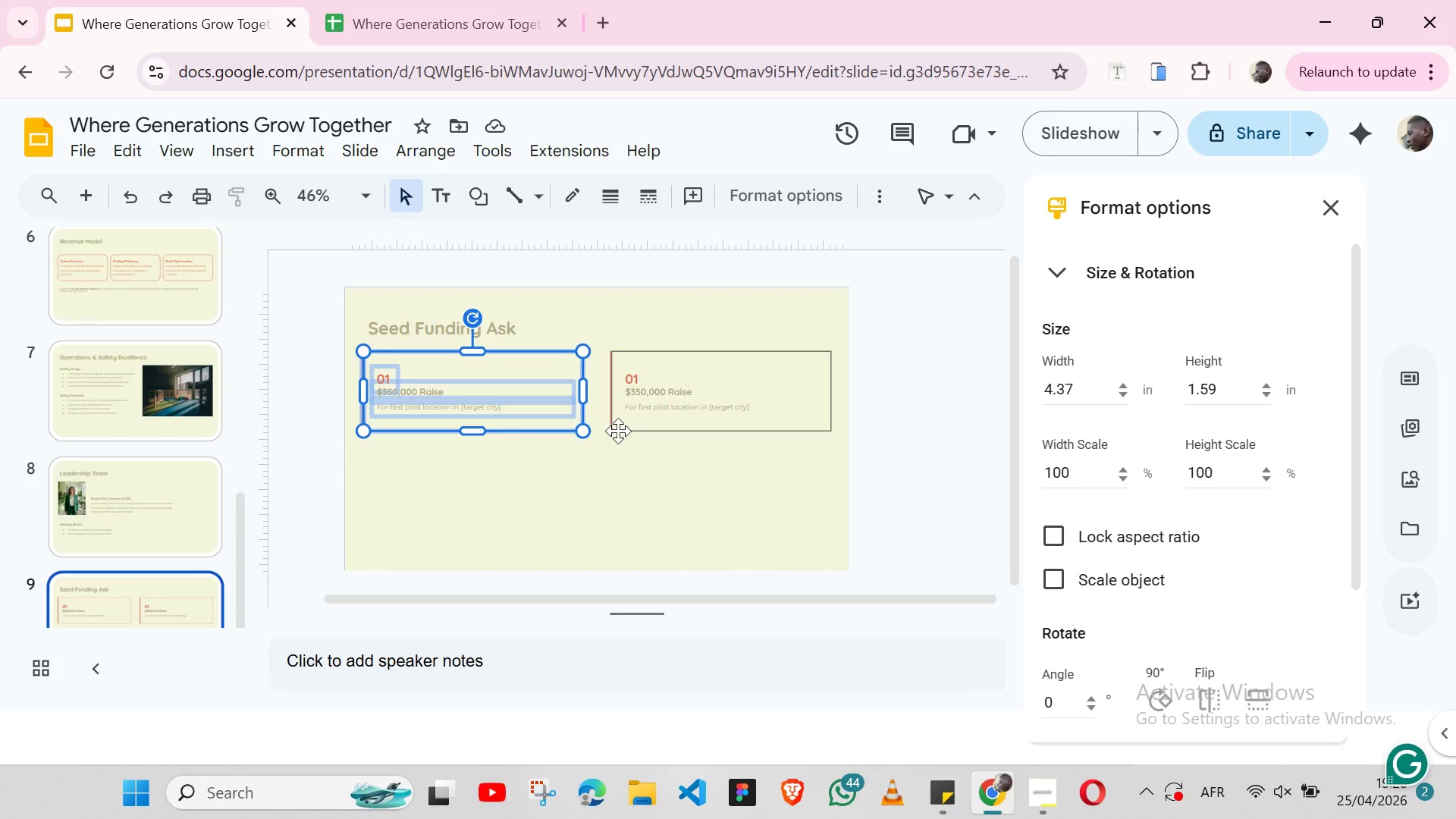 
hold_key(key=ShiftLeft, duration=1.03)
left_click([618, 431])
 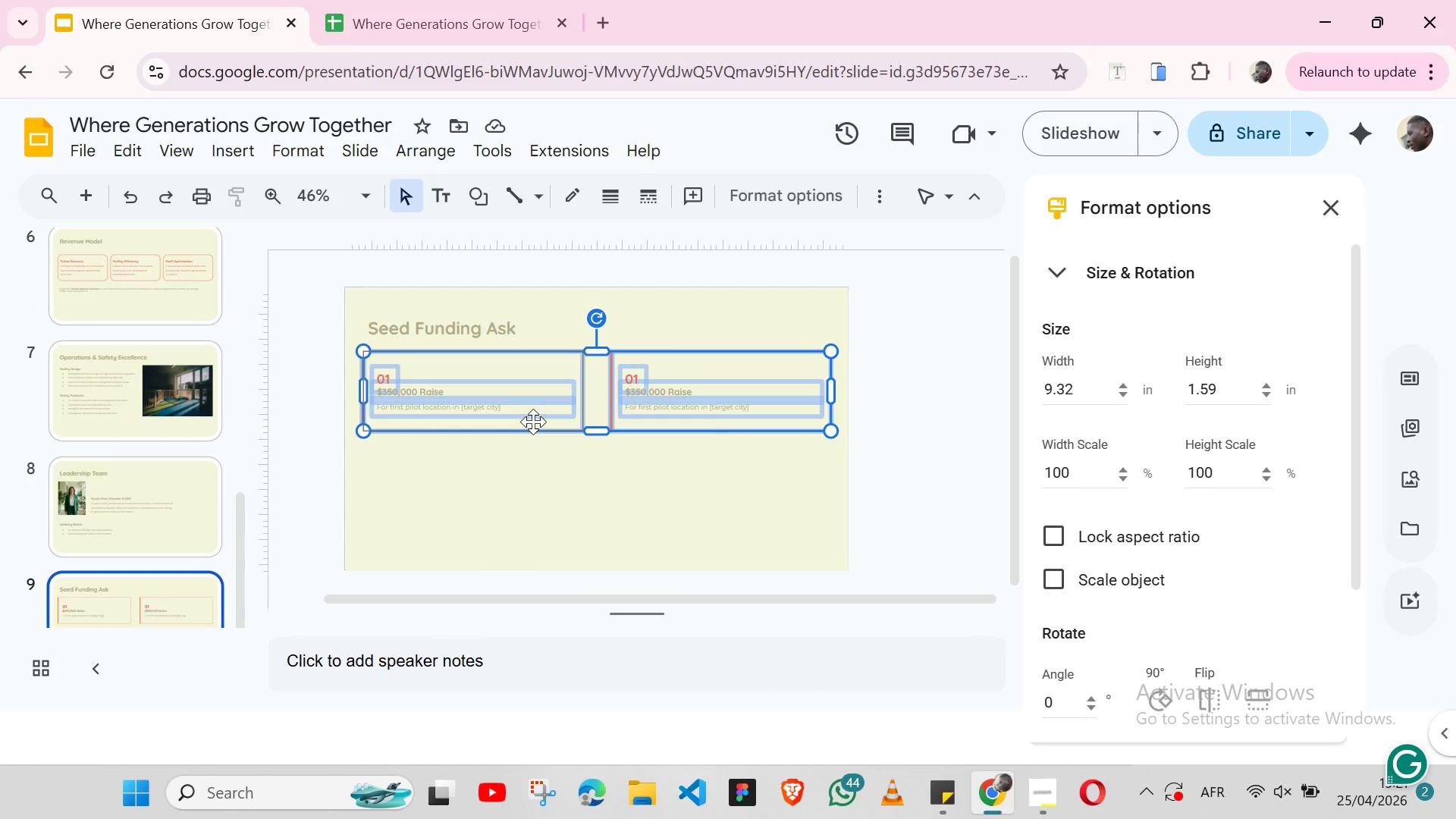 
wait(67.66)
 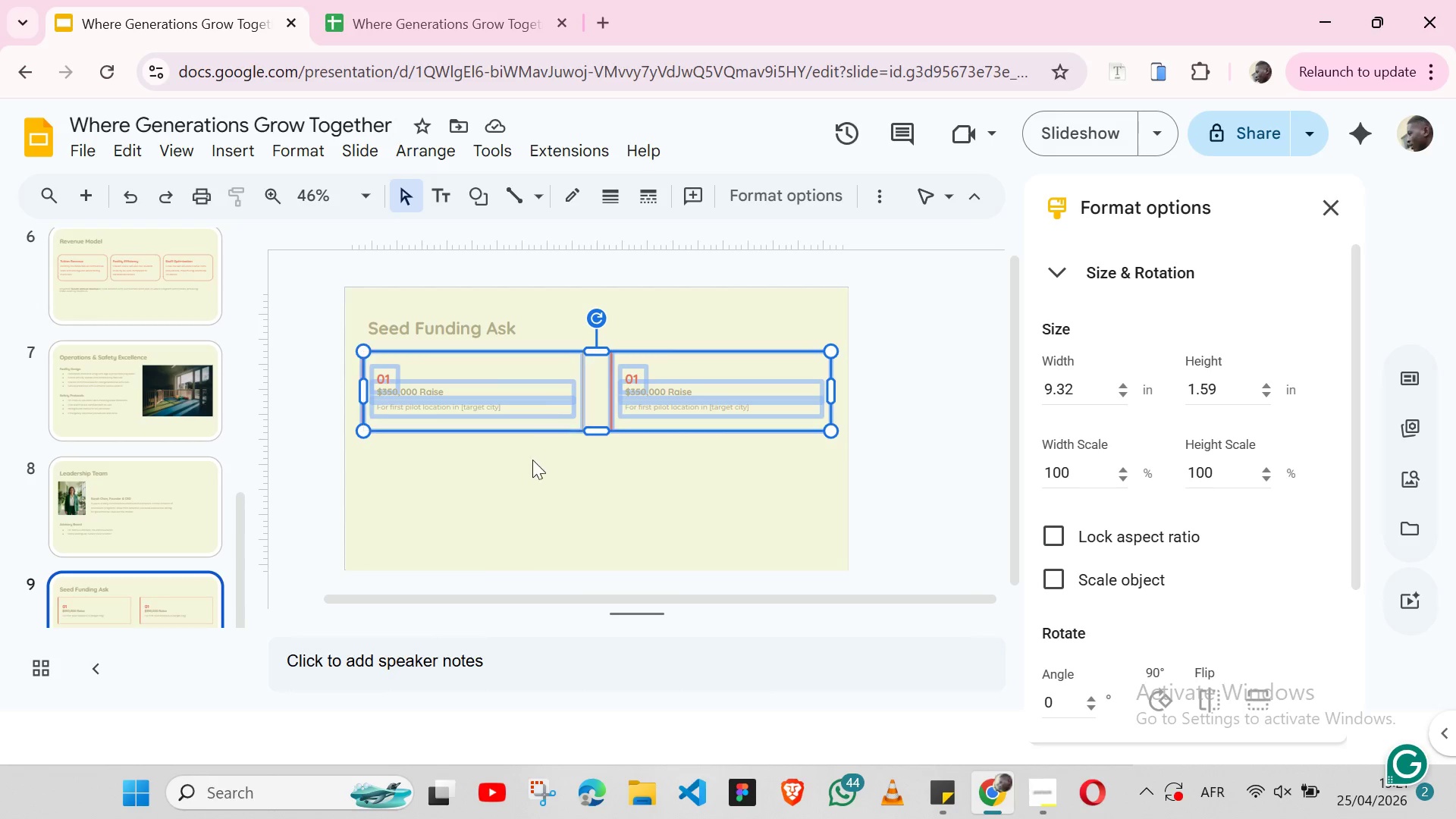 
key(Control+C)
 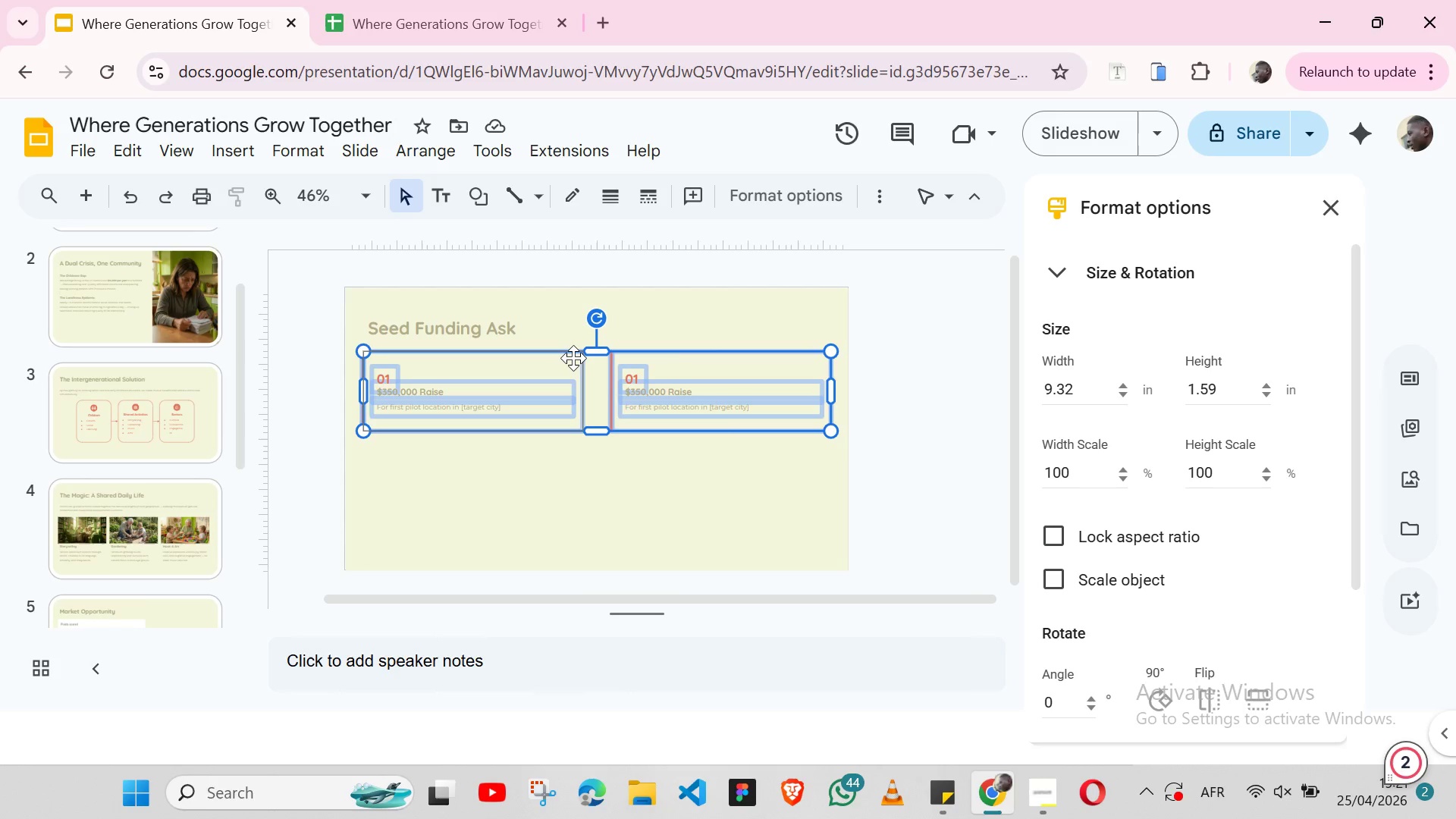 
key(Control+C)
 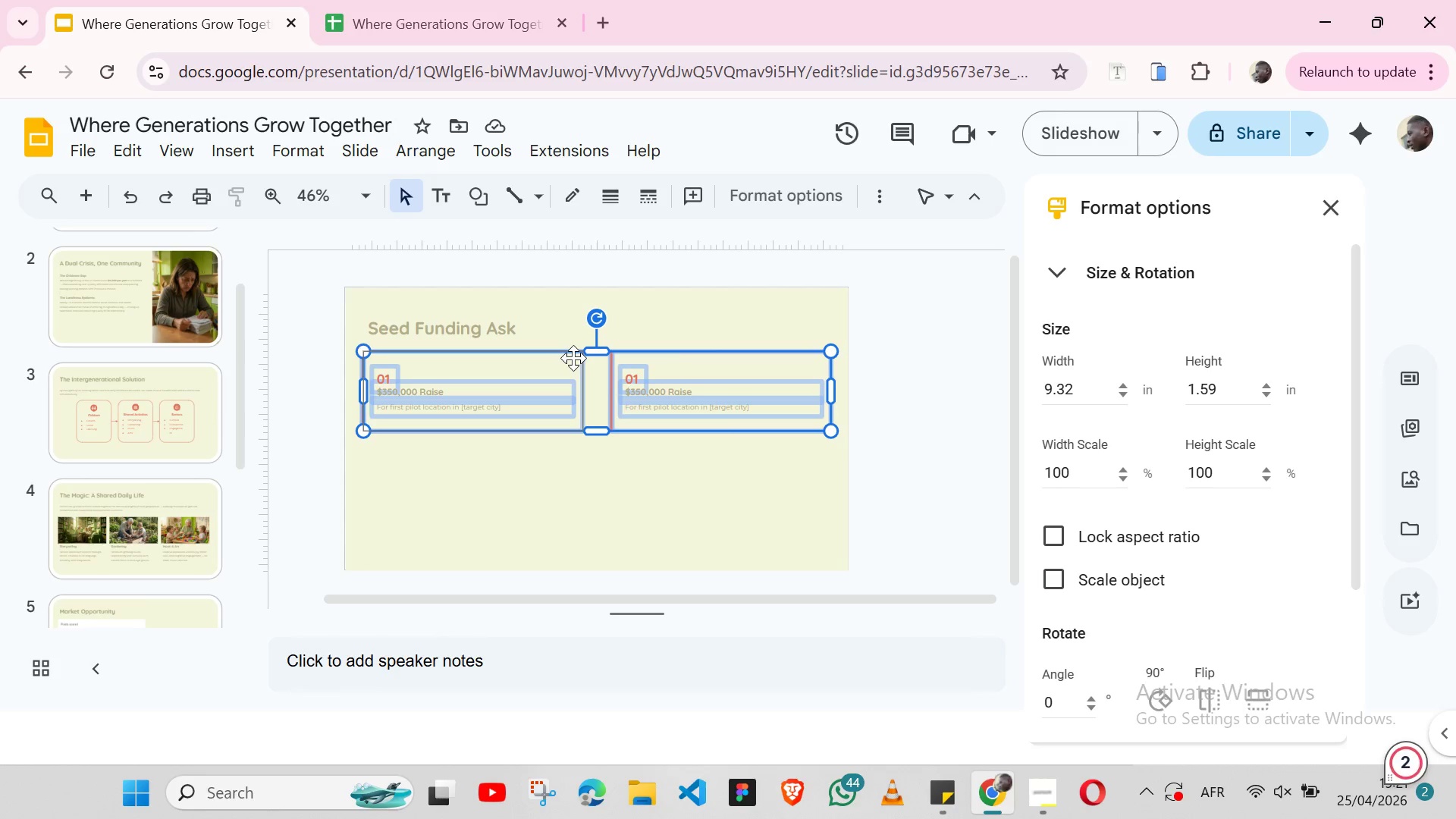 
key(Control+V)
 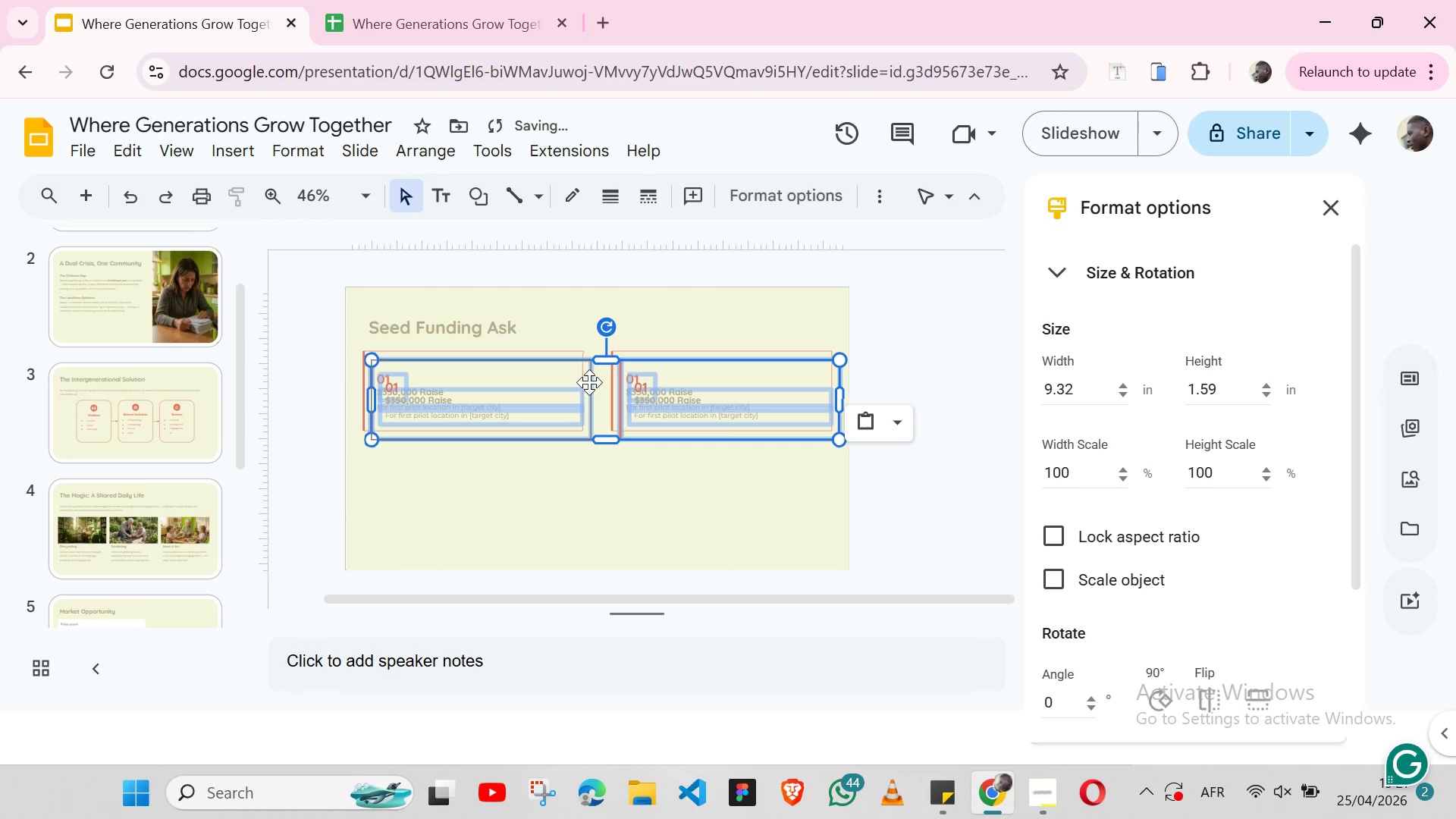 
left_click_drag(start_coordinate=[589, 382], to_coordinate=[581, 463])
 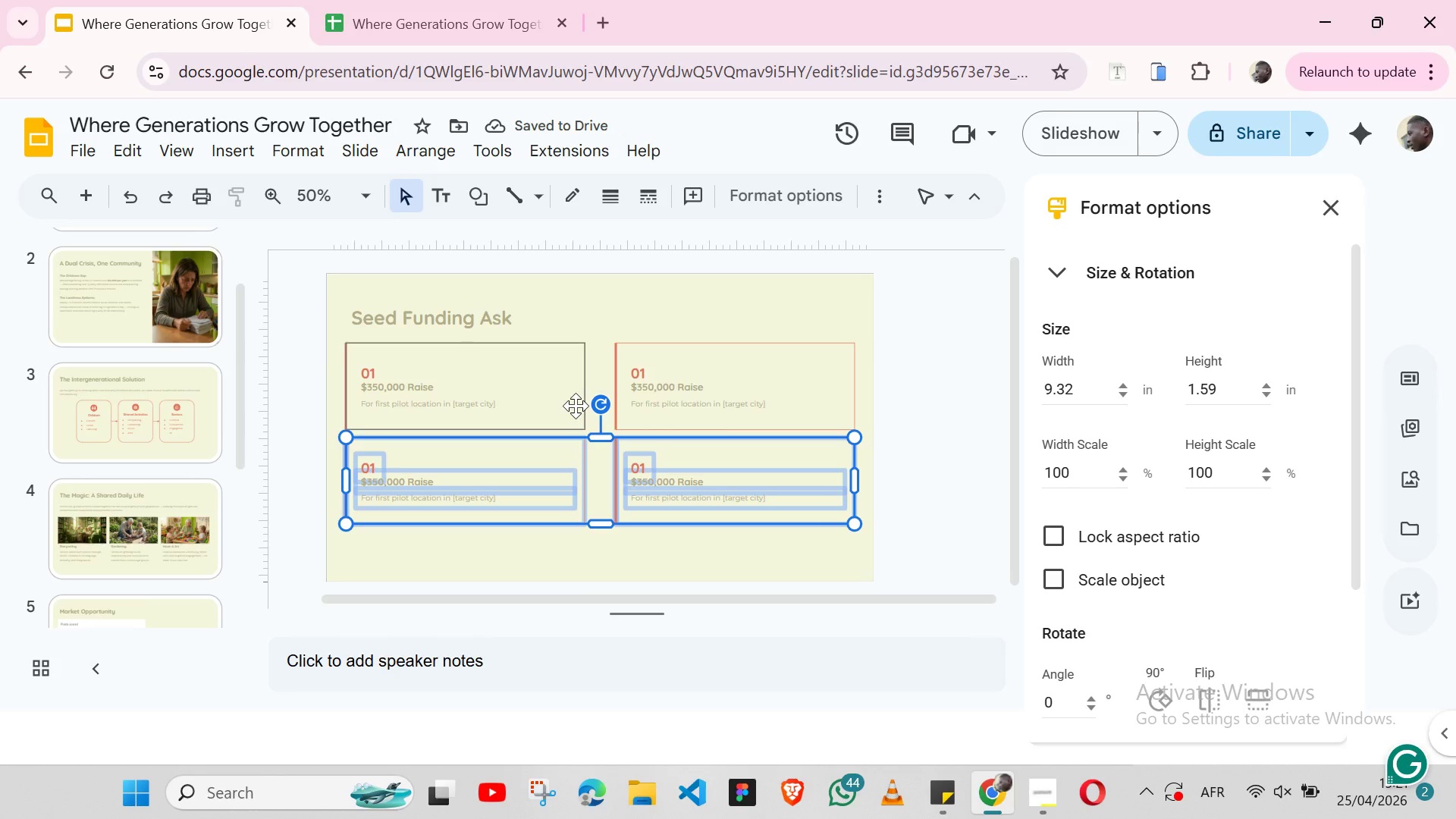 
wait(5.19)
 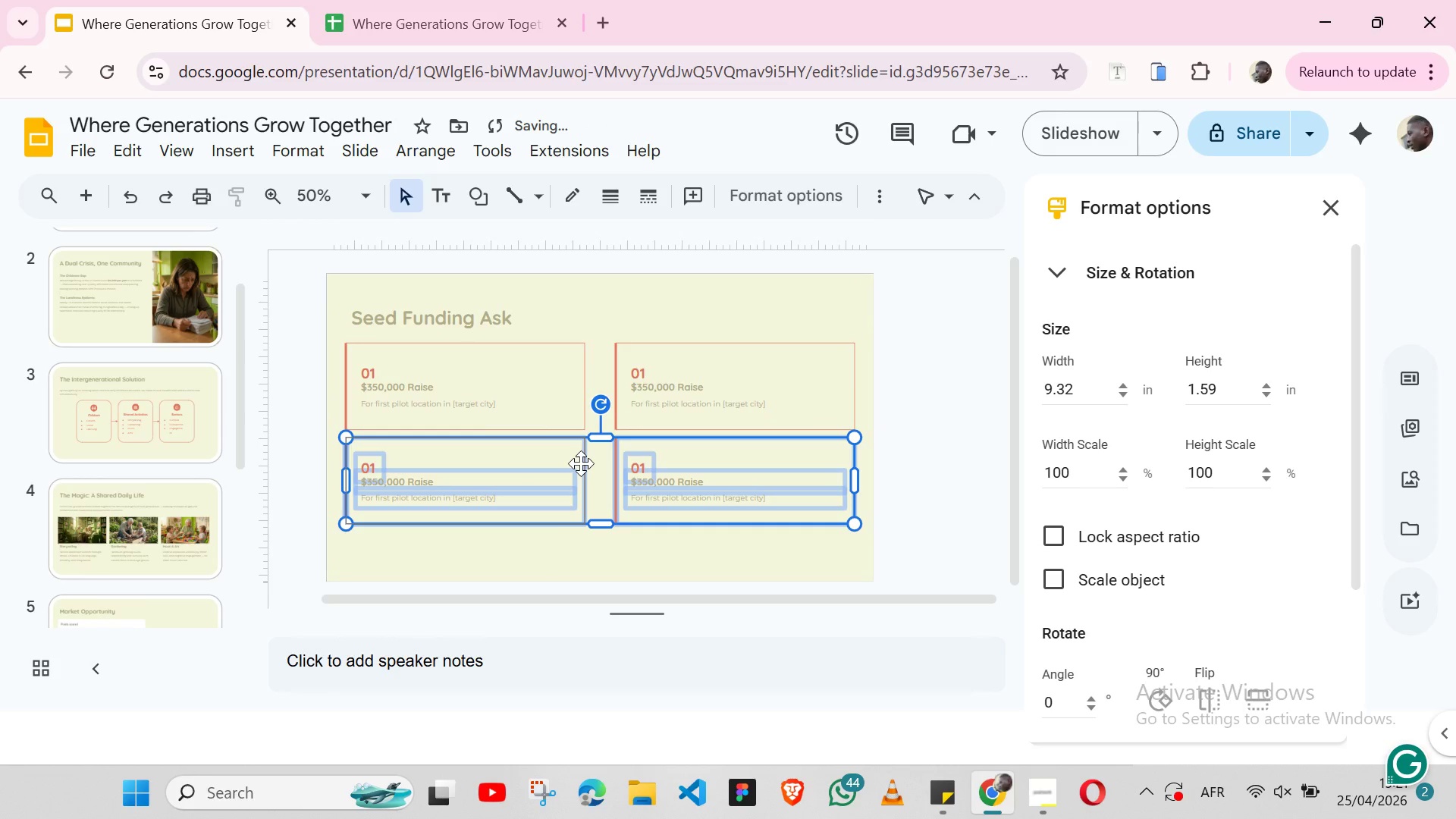 
key(Shift+ArrowDown)
 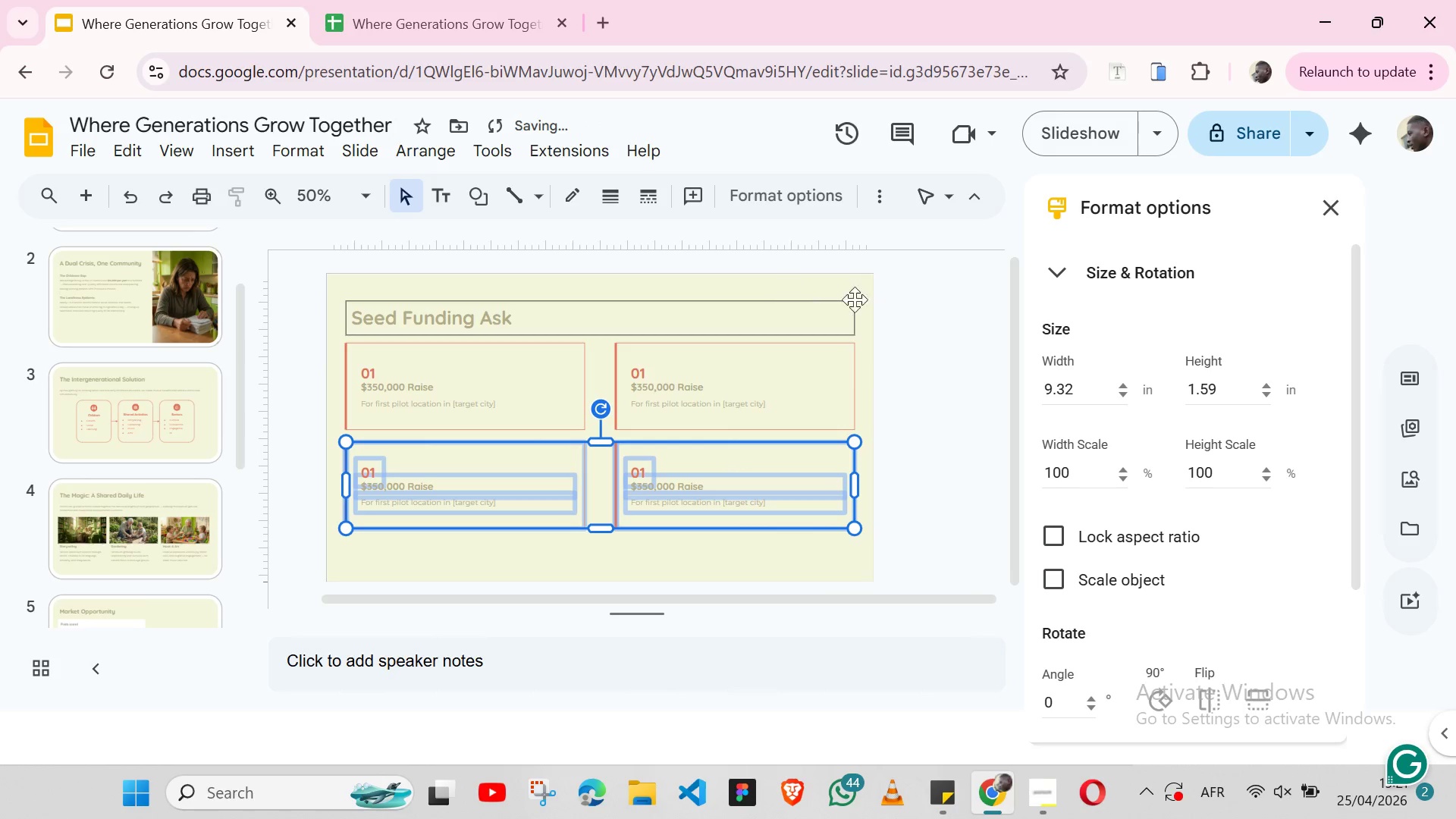 
left_click([924, 333])
 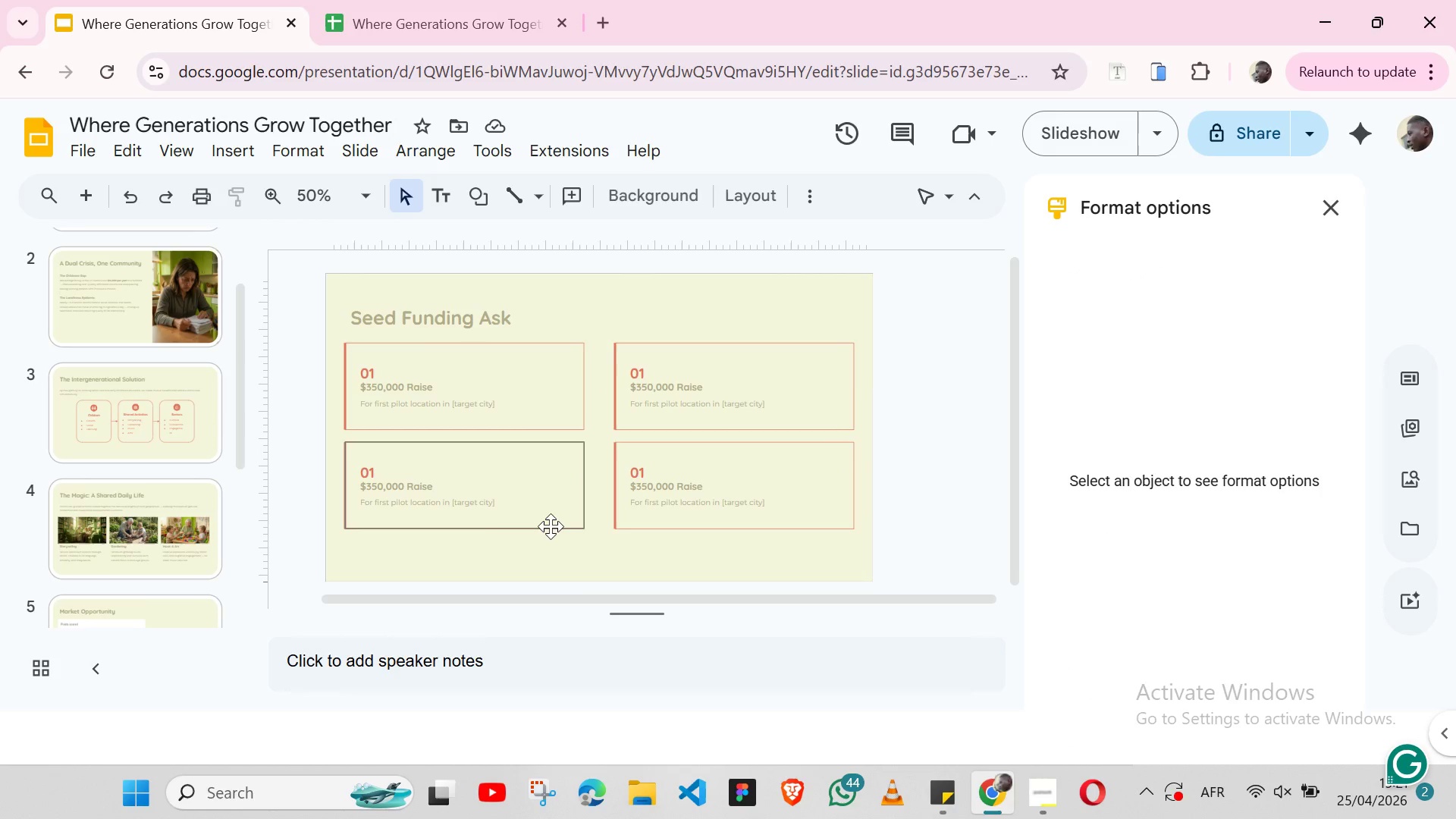 
left_click([548, 526])
 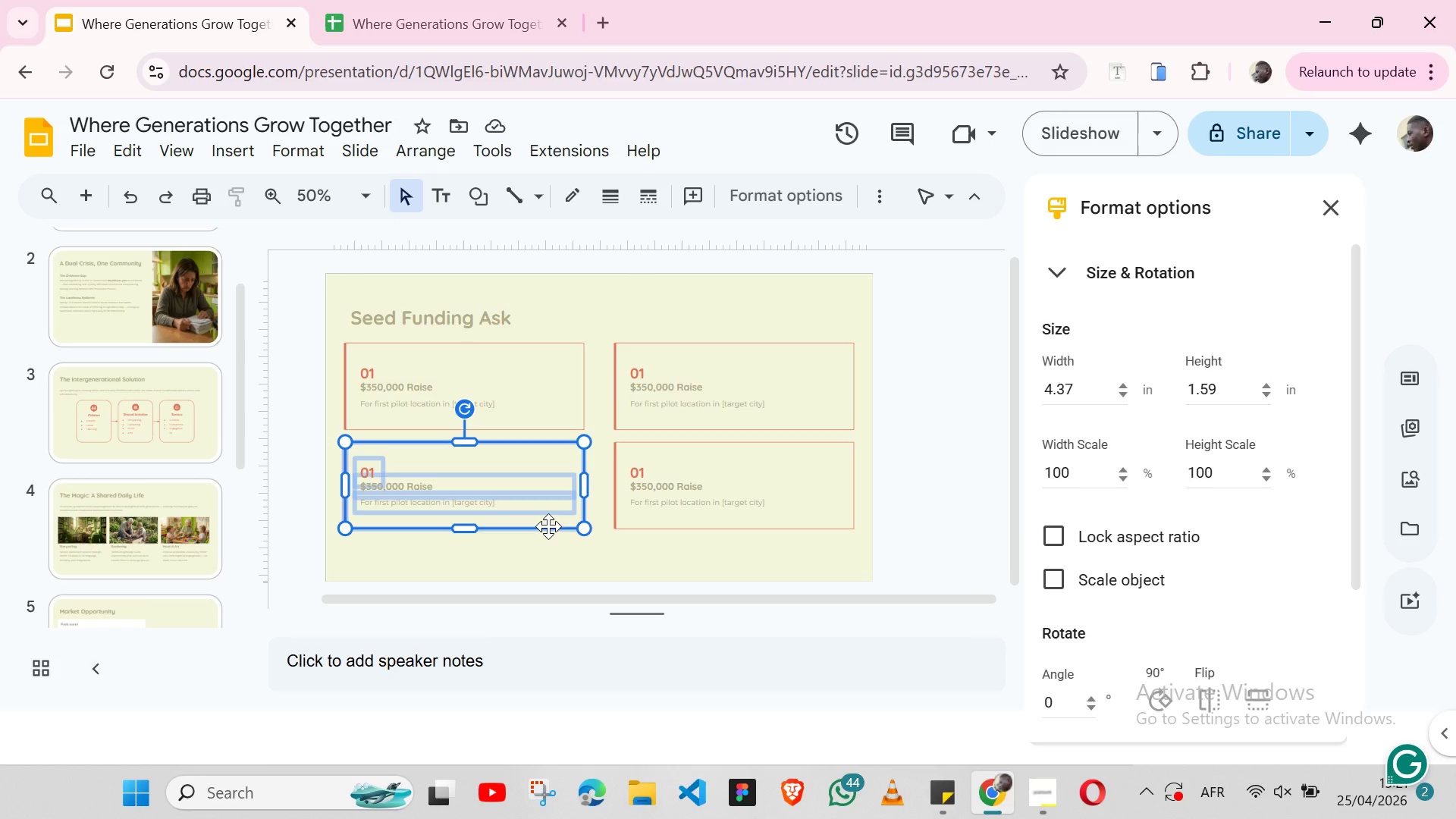 
hold_key(key=ShiftLeft, duration=1.53)
left_click([617, 523])
 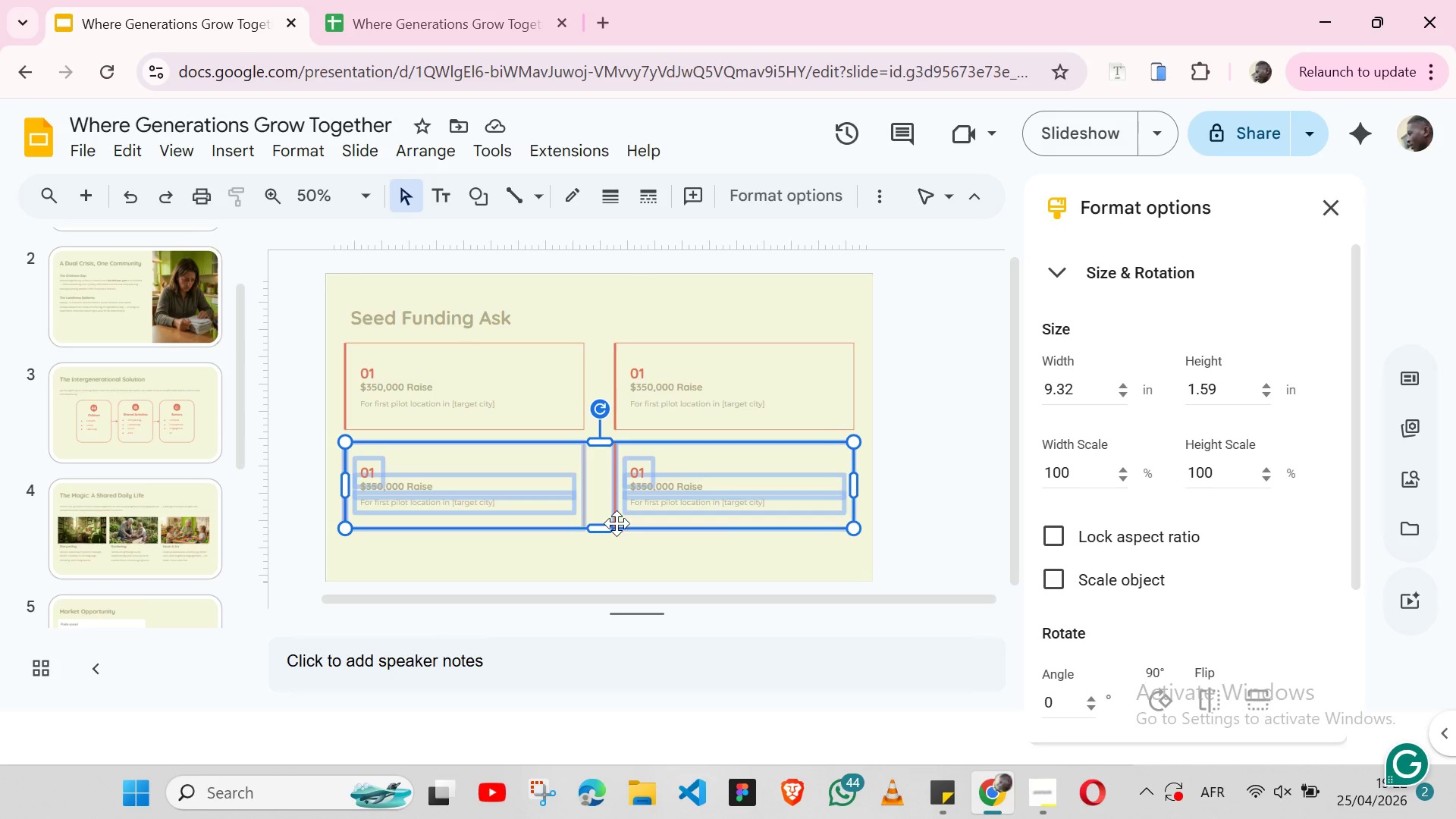 
key(Shift+ArrowDown)
 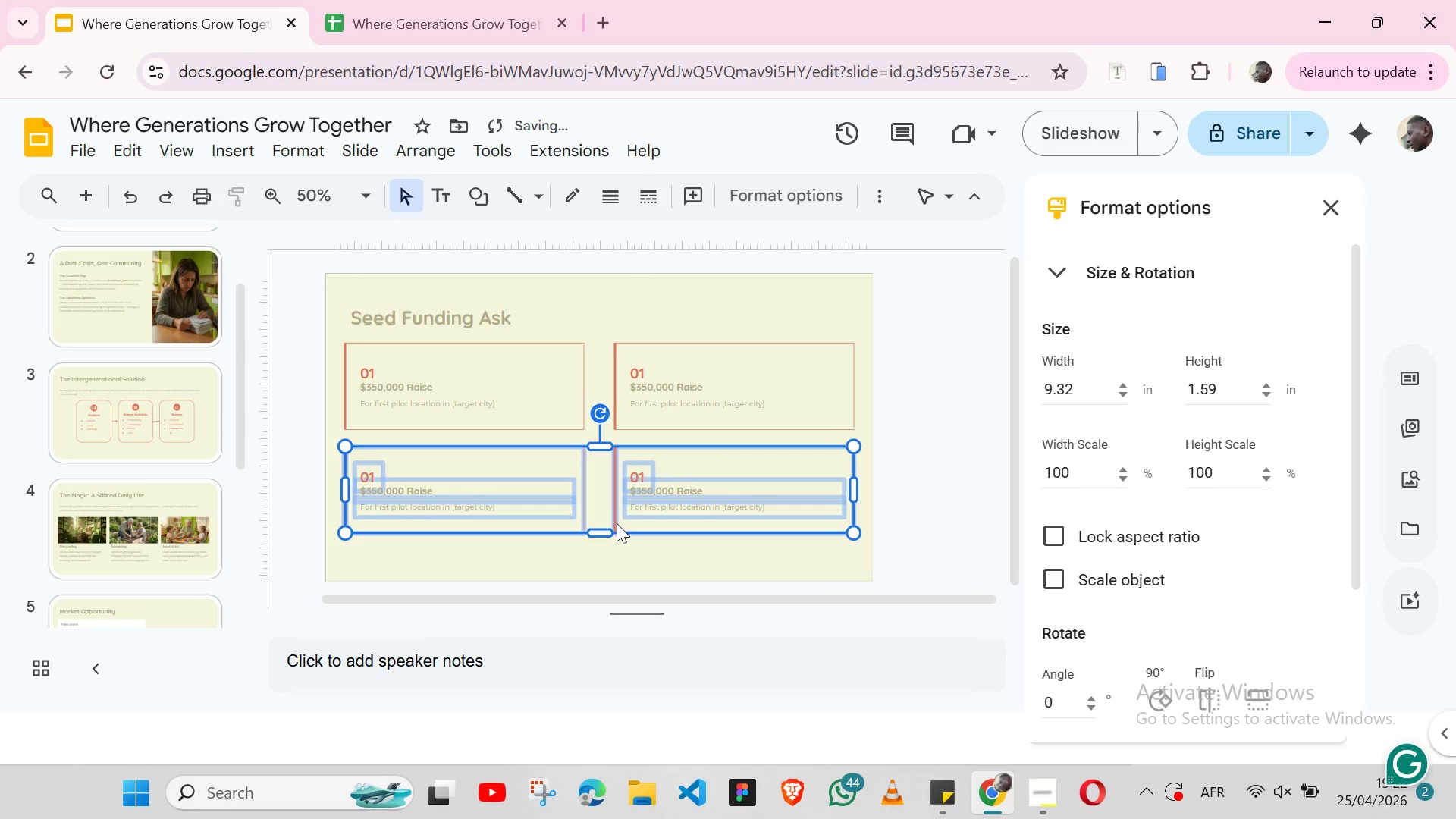 
key(Shift+ArrowDown)
 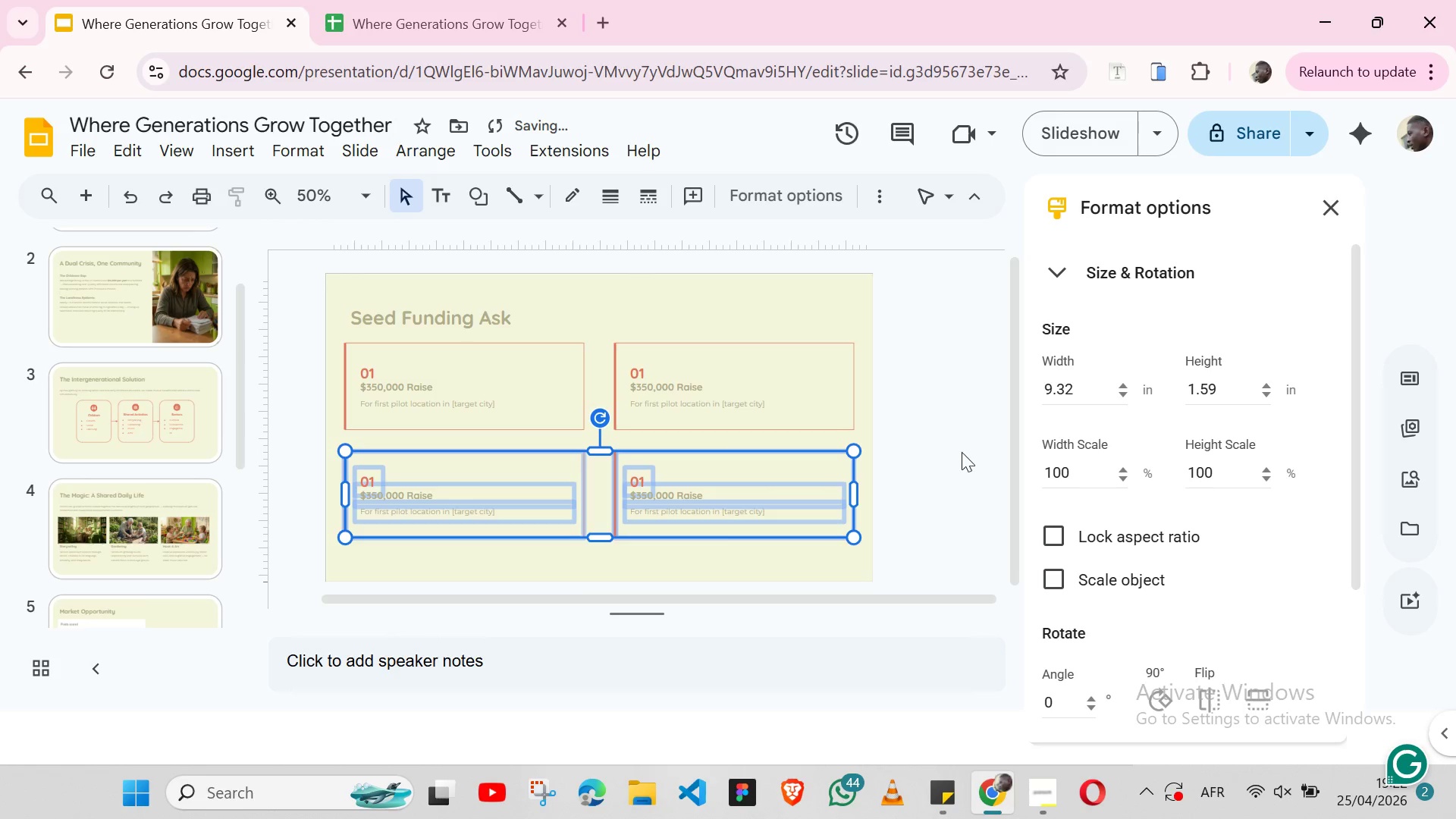 
left_click([962, 452])
 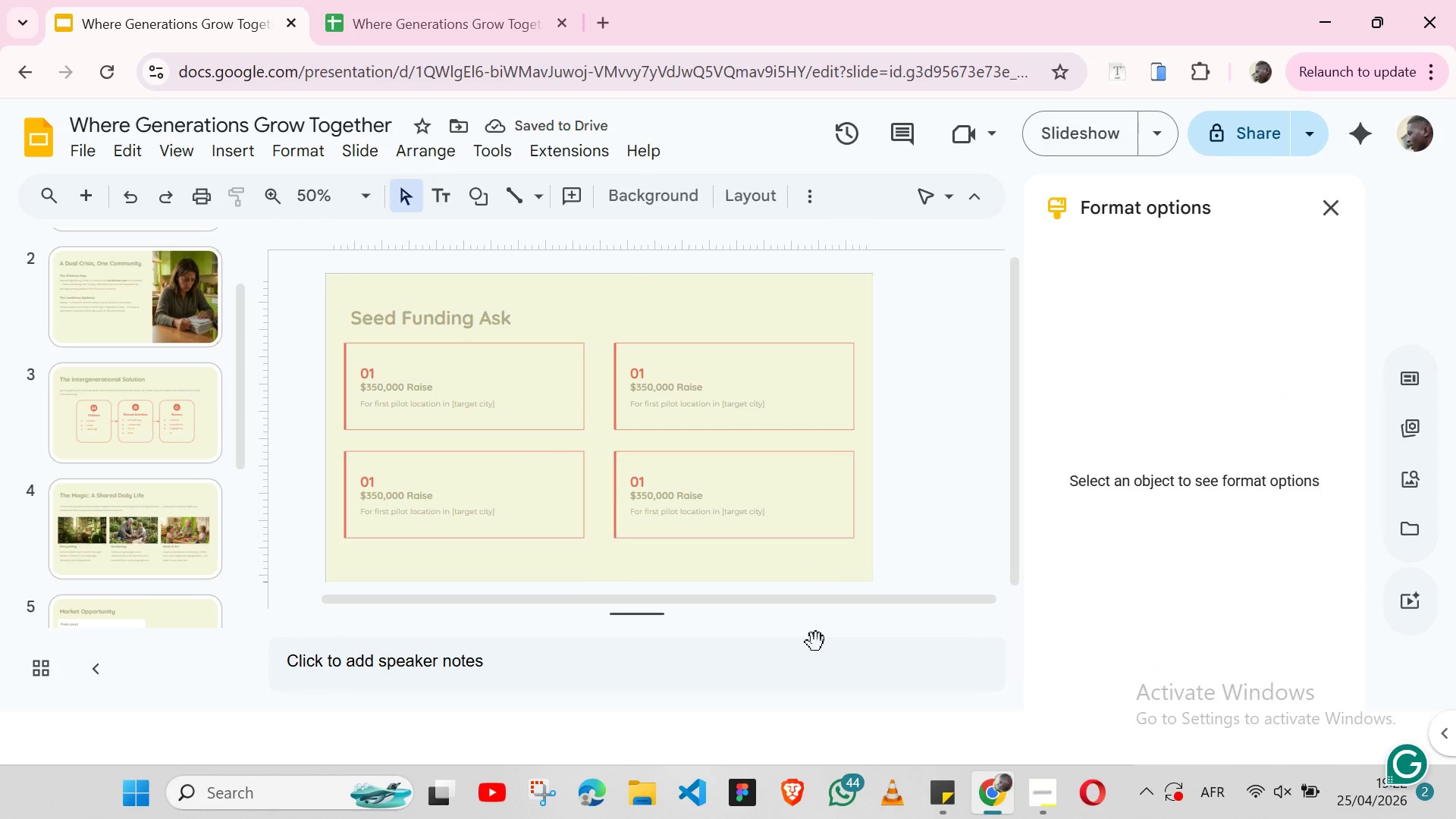 
left_click([956, 799])
 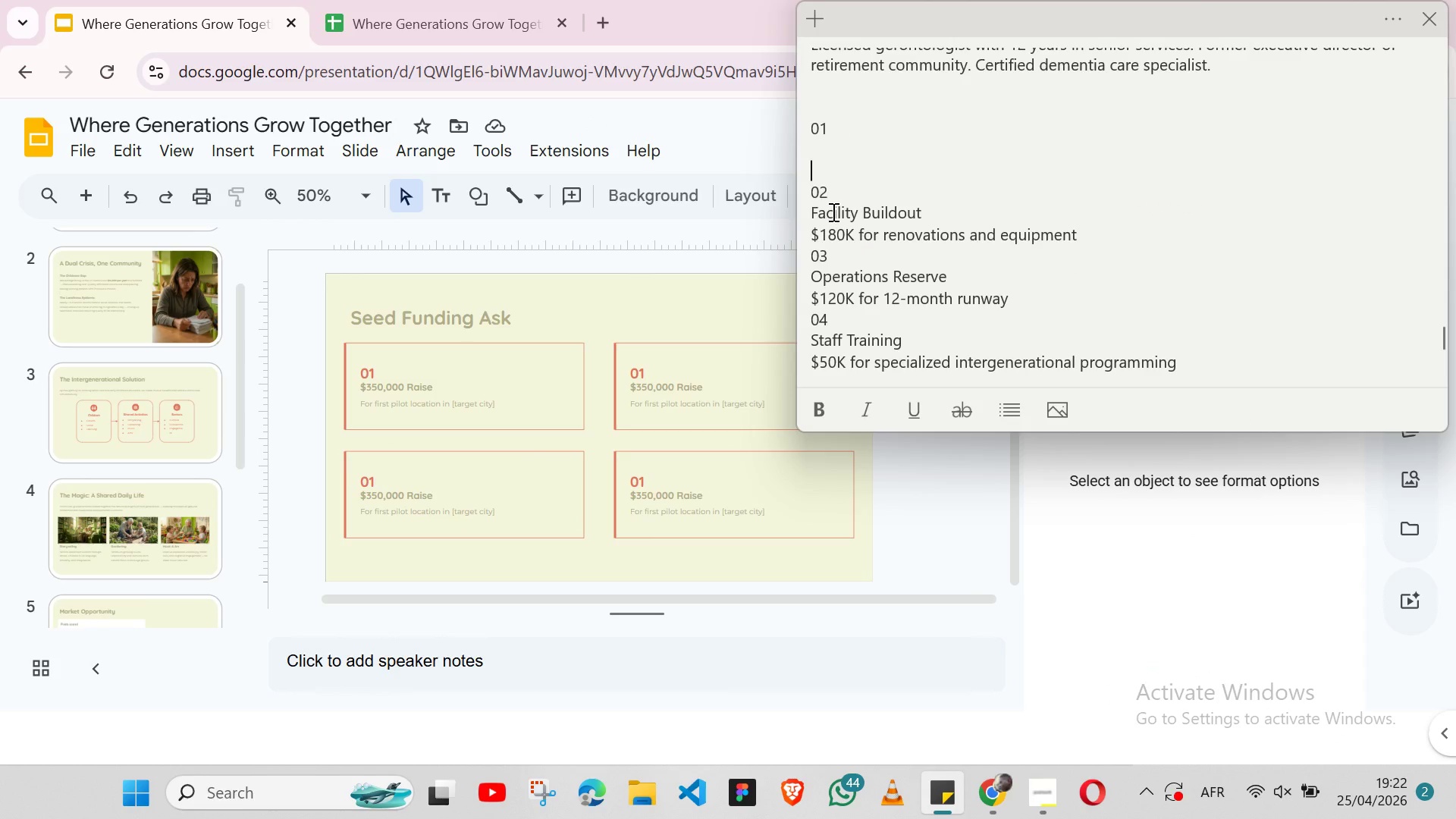 
double_click([832, 212])
 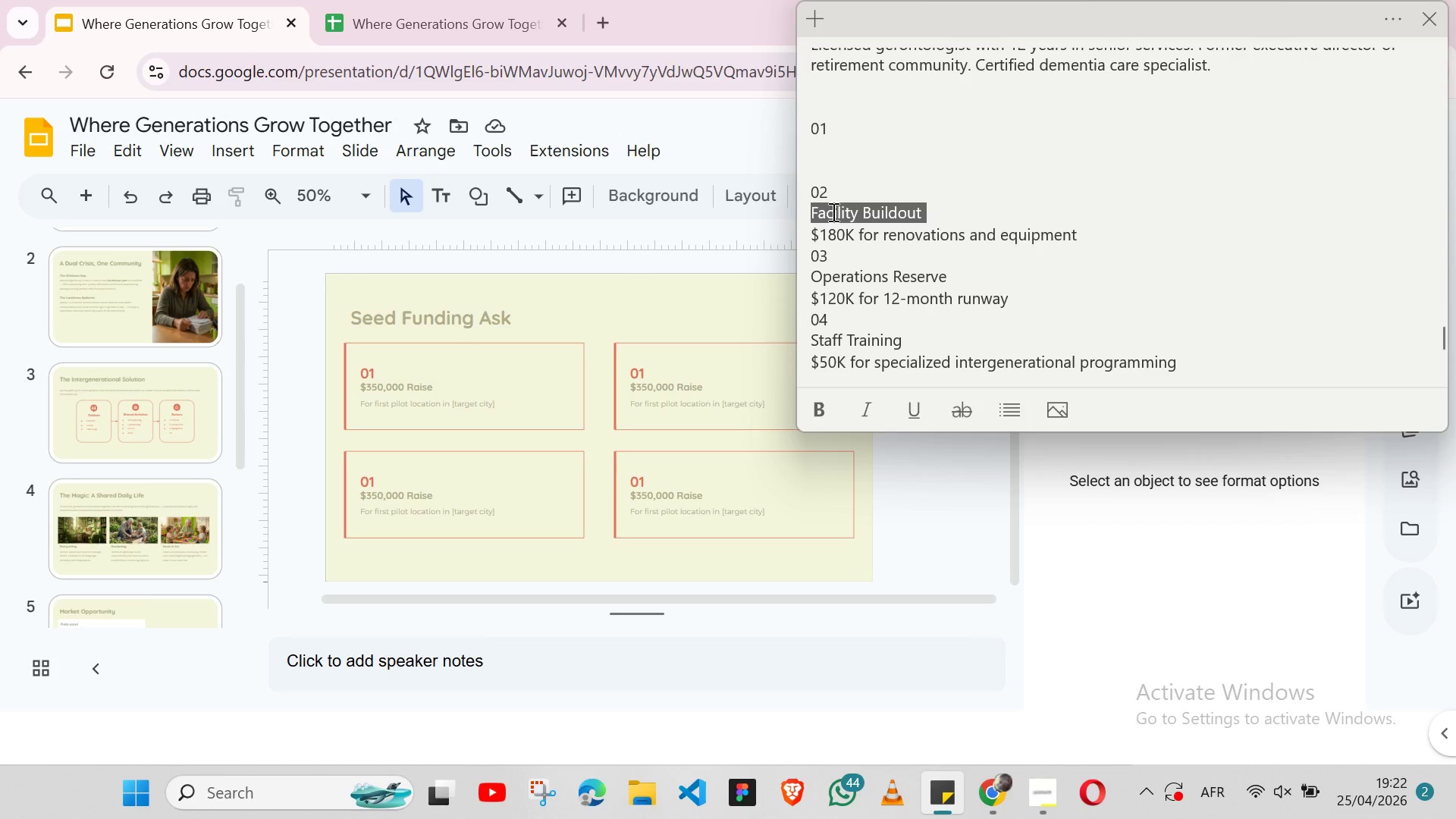 
triple_click([832, 212])
 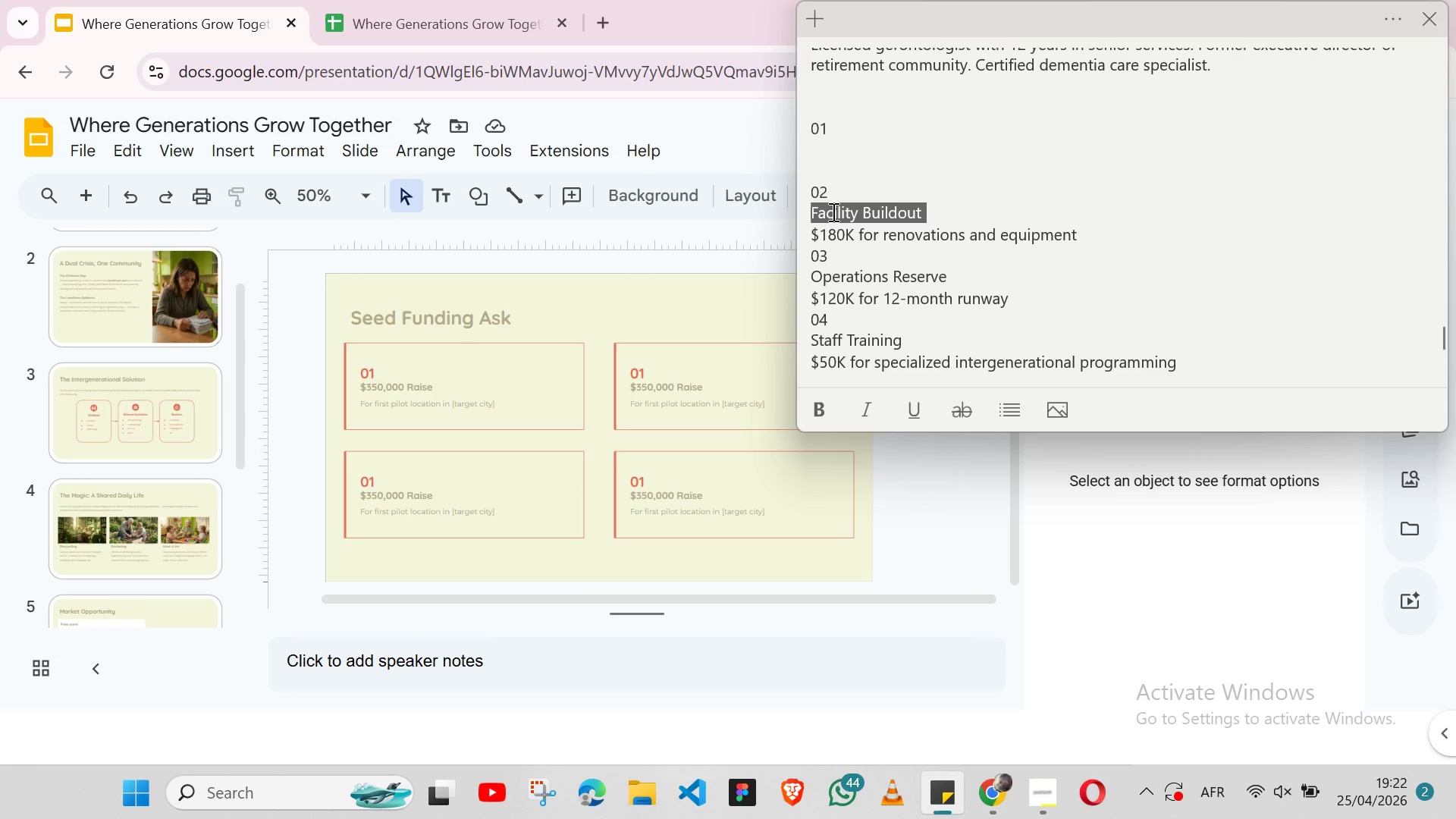 
key(Shift+ArrowLeft)
 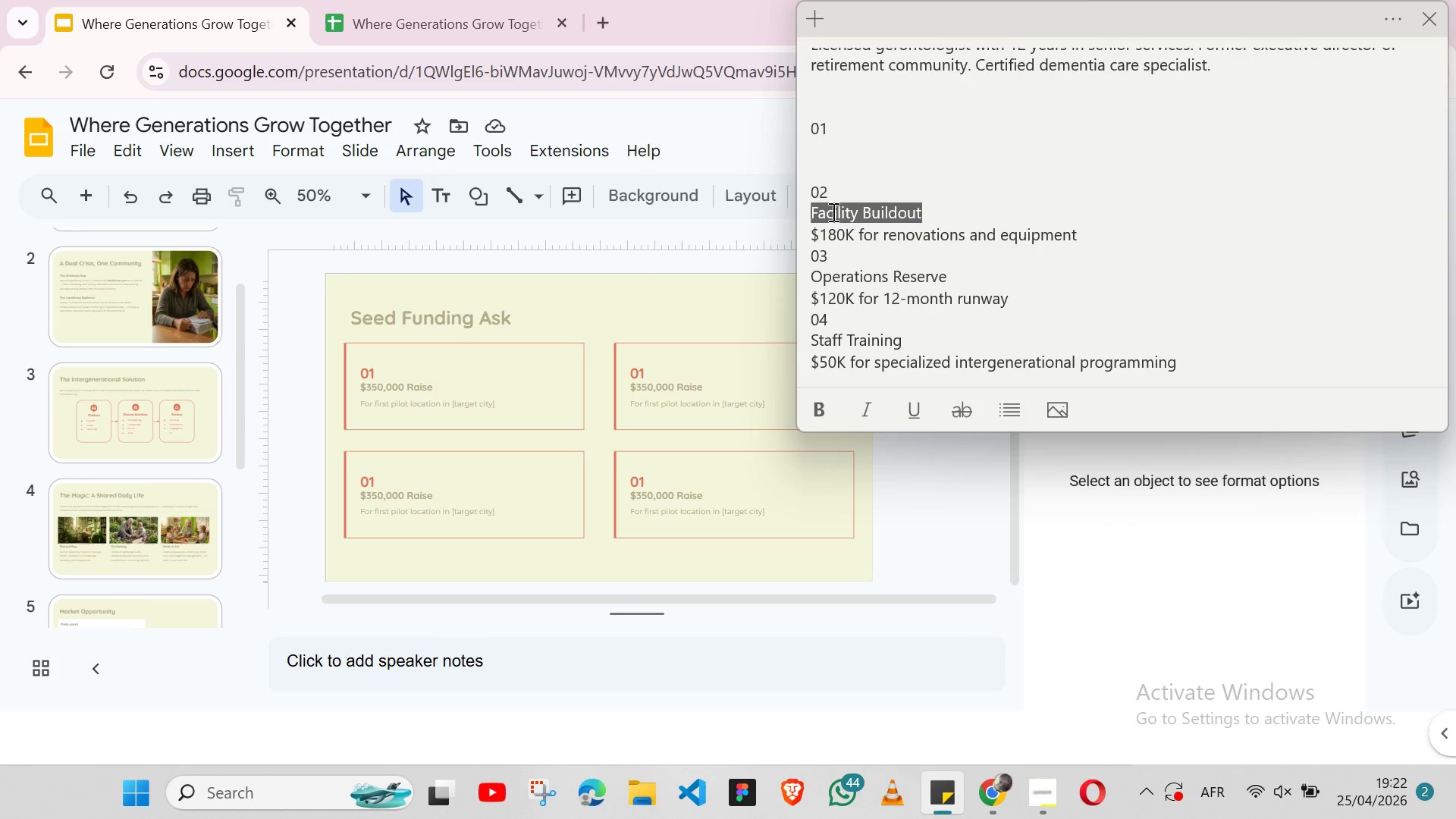 
key(Control+X)
 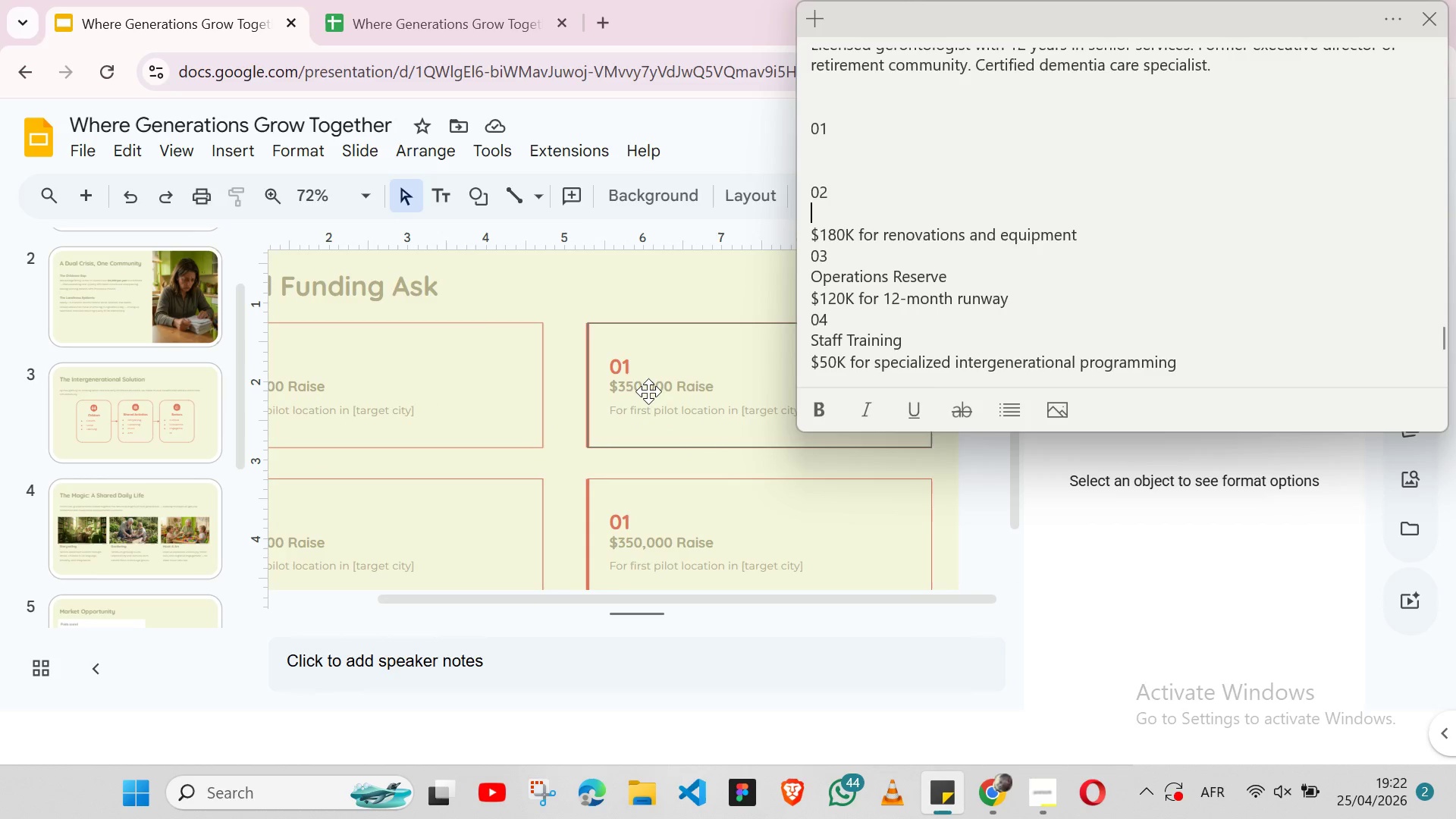 
left_click([672, 381])
 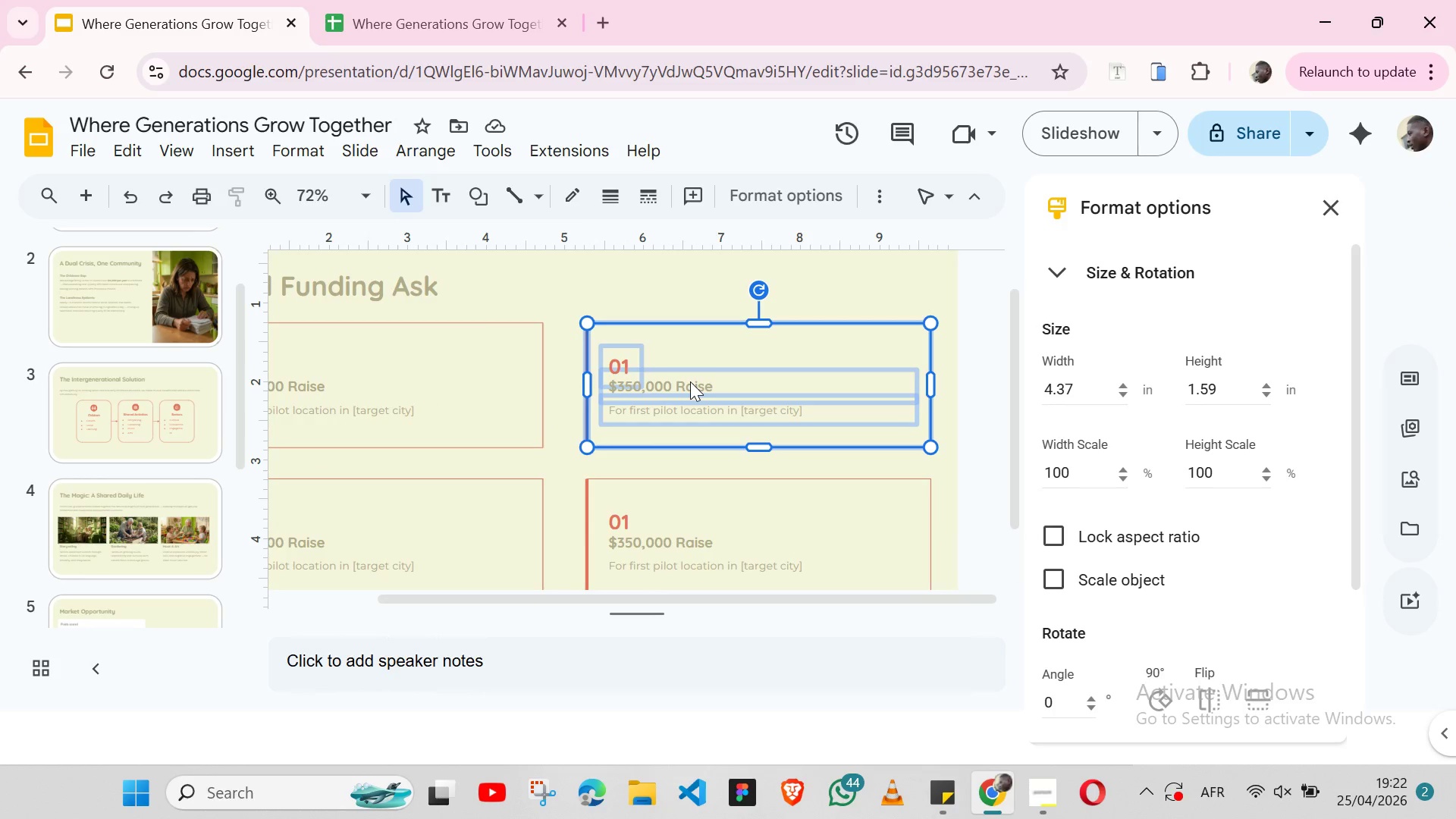 
double_click([690, 381])
 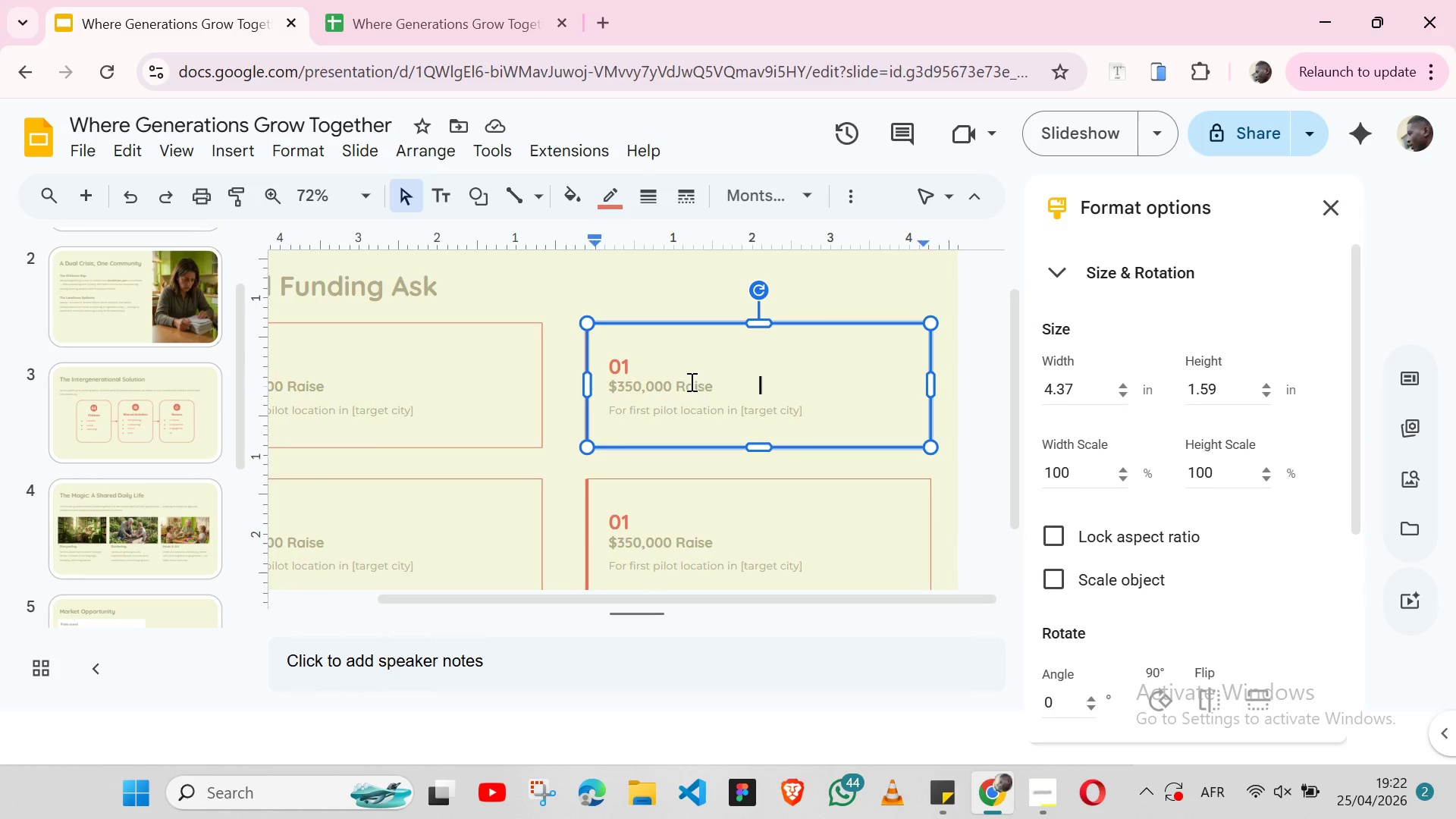 
triple_click([690, 381])
 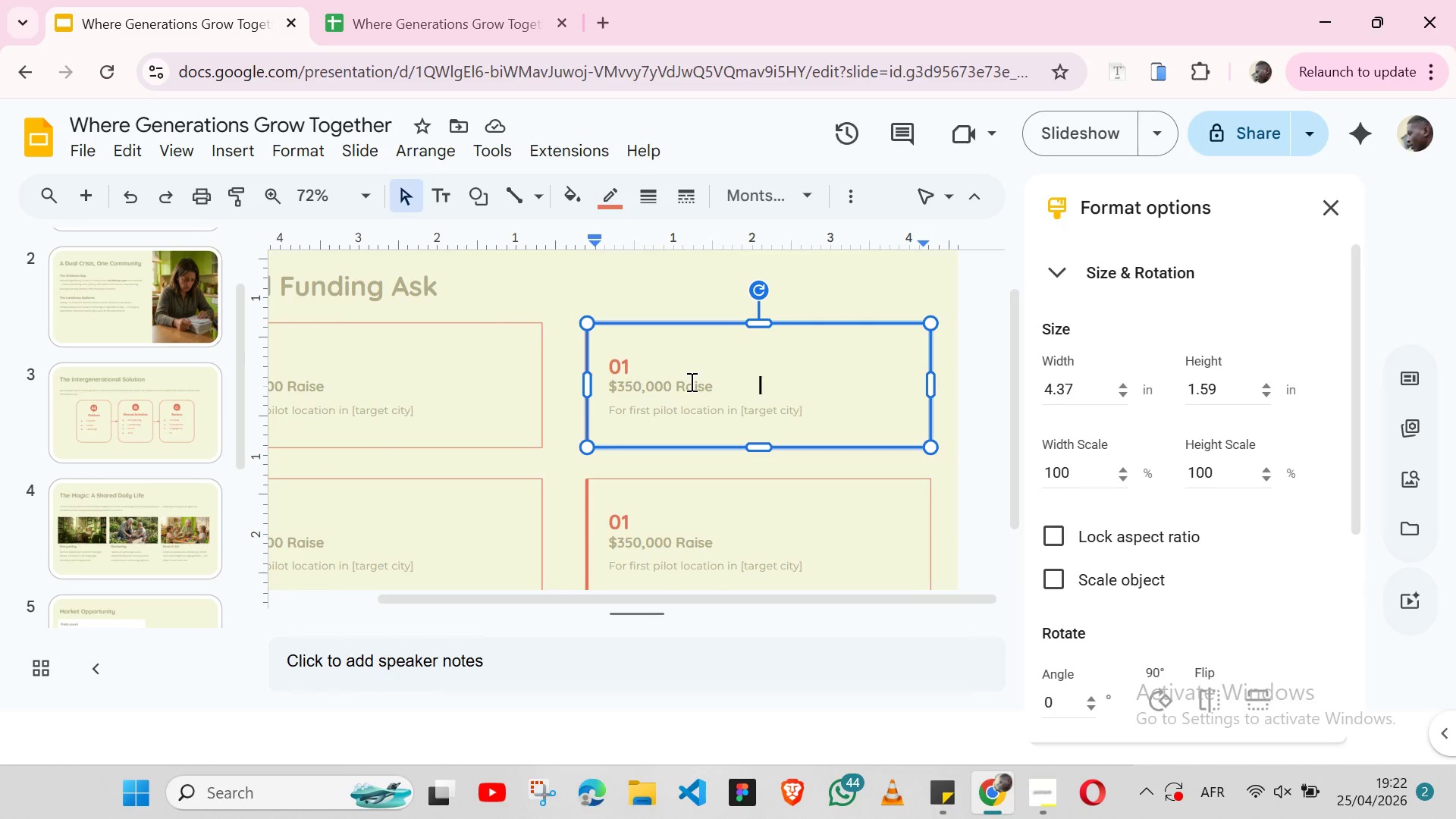 
triple_click([690, 381])
 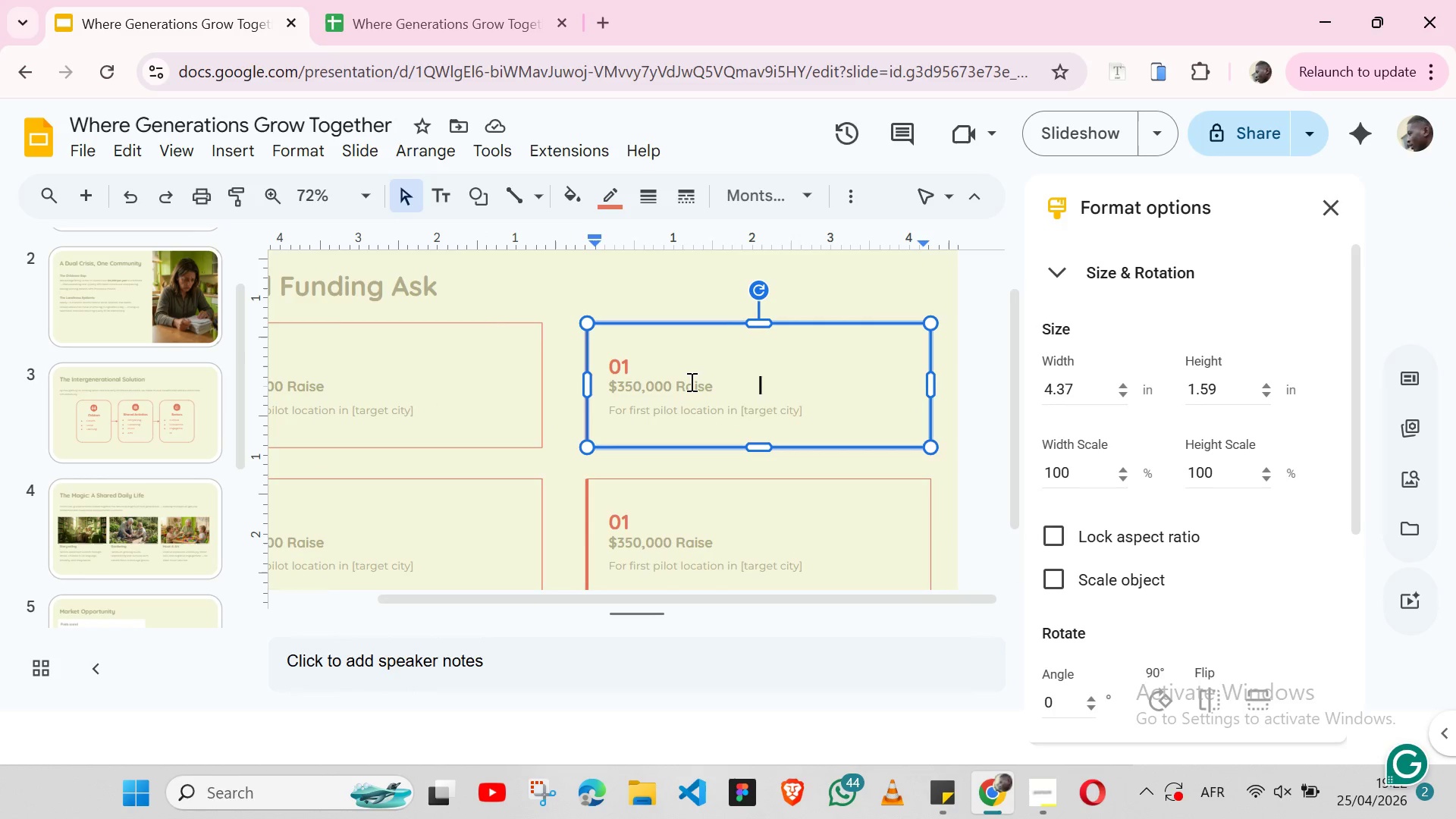 
double_click([690, 381])
 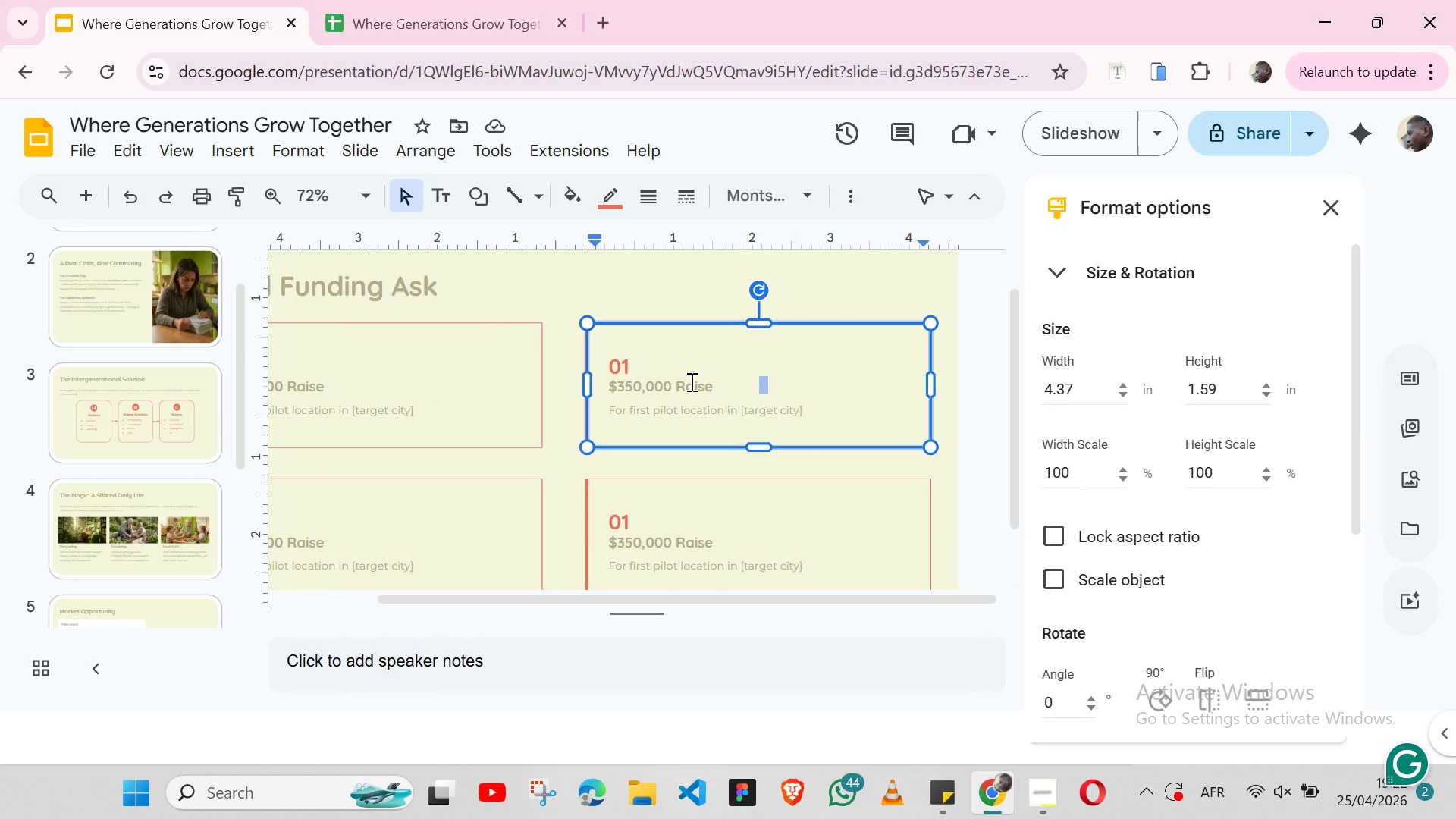 
triple_click([690, 381])
 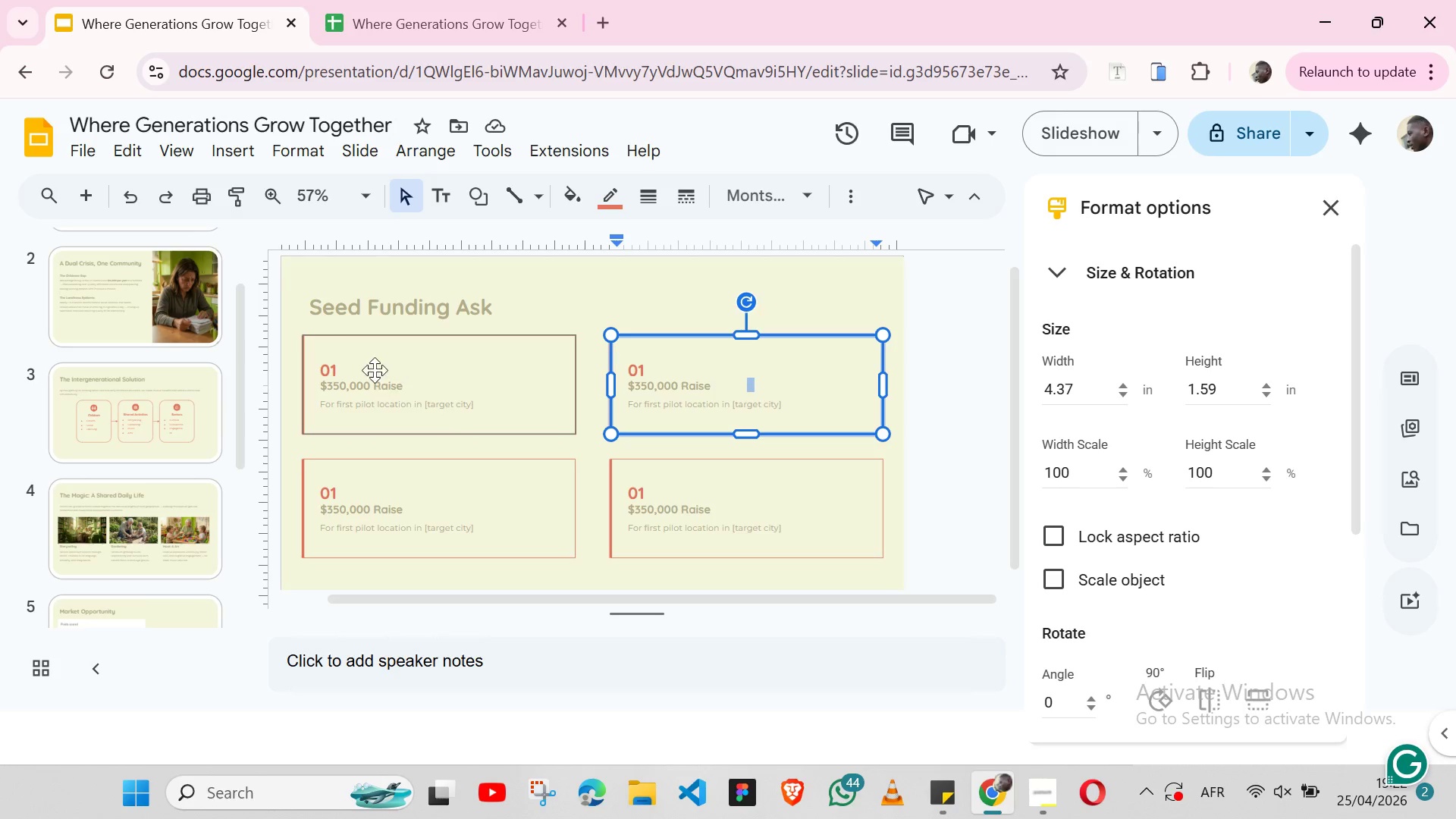 
wait(5.12)
 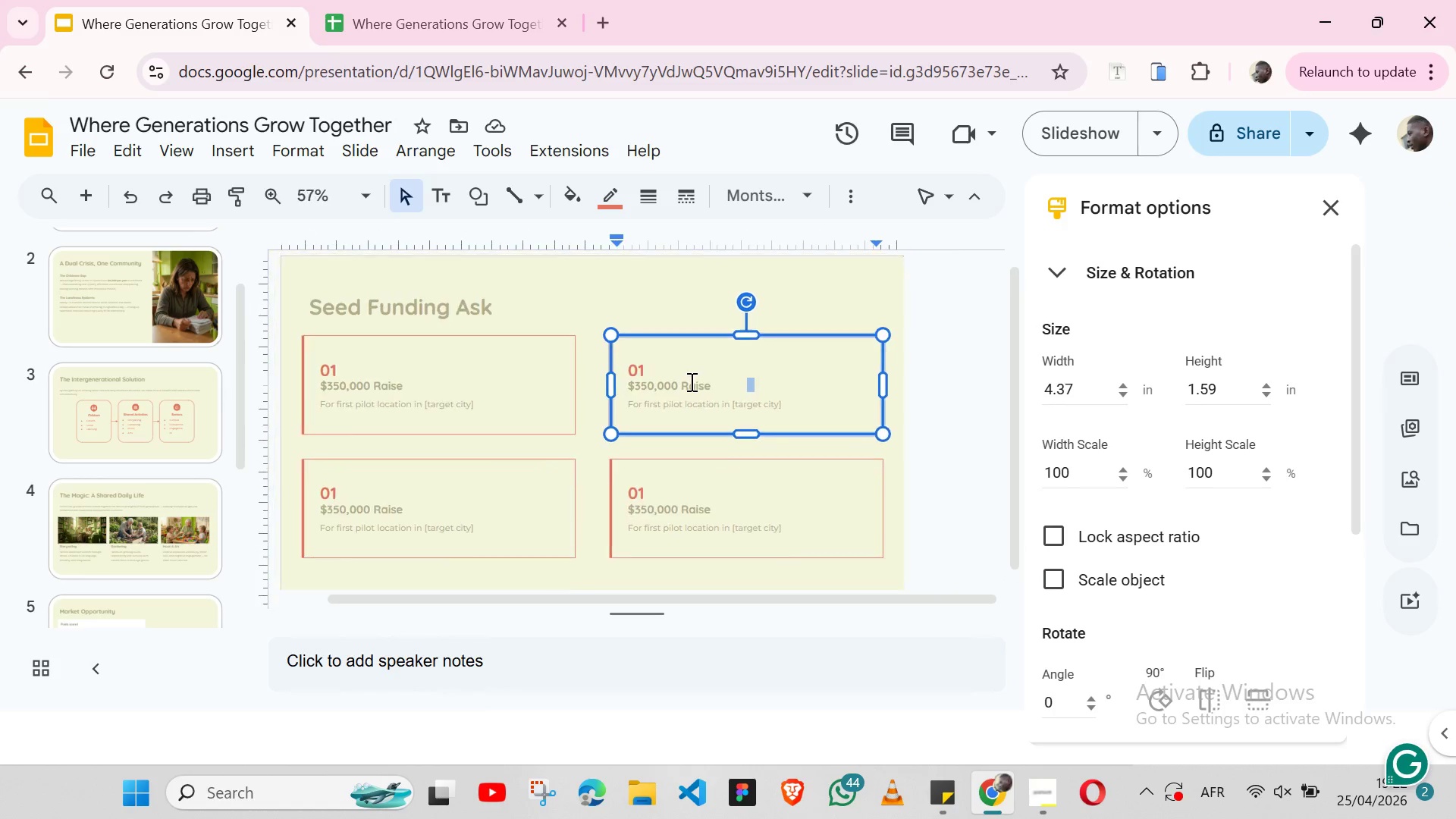 
double_click([370, 384])
 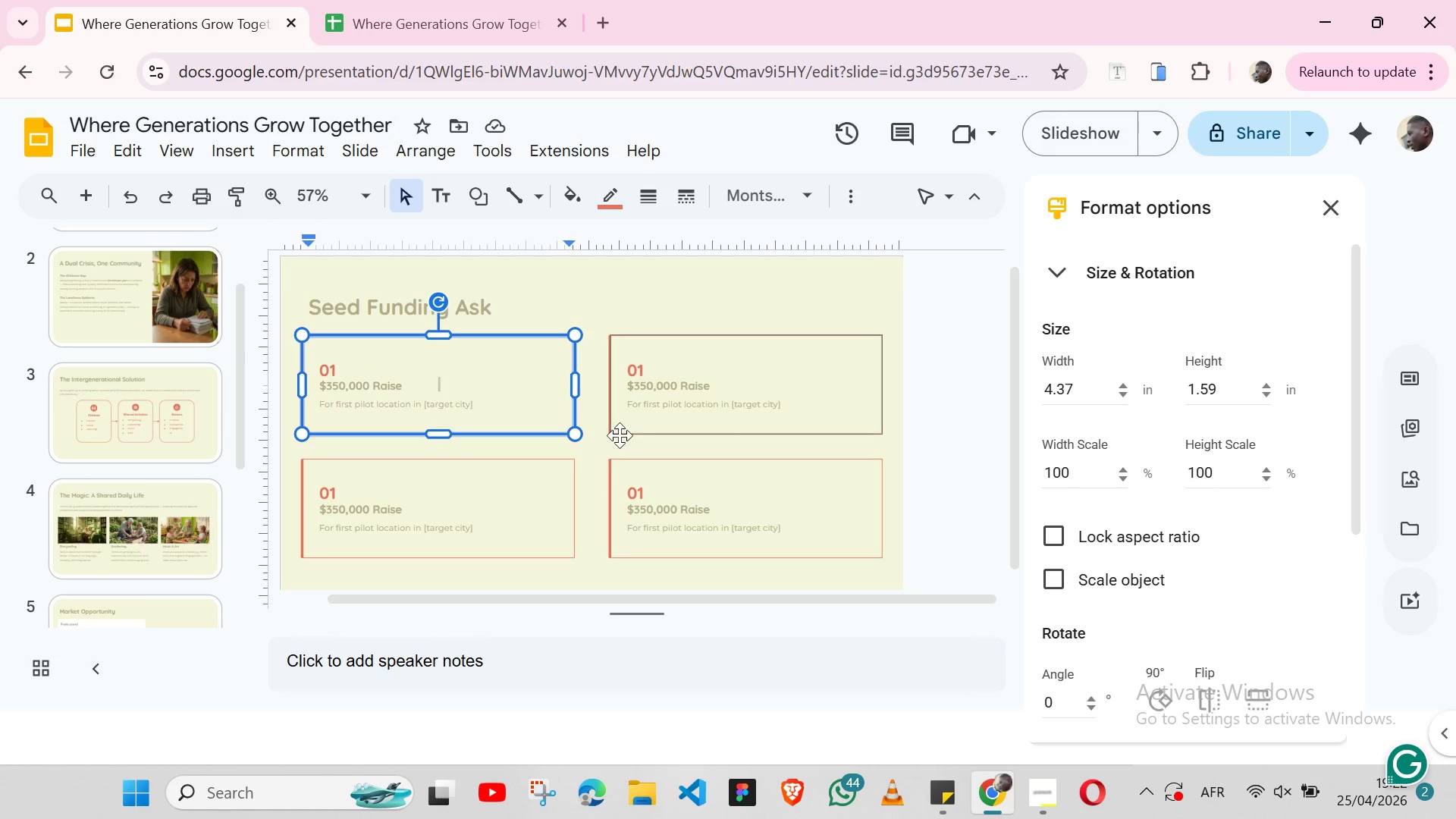 
left_click([620, 434])
 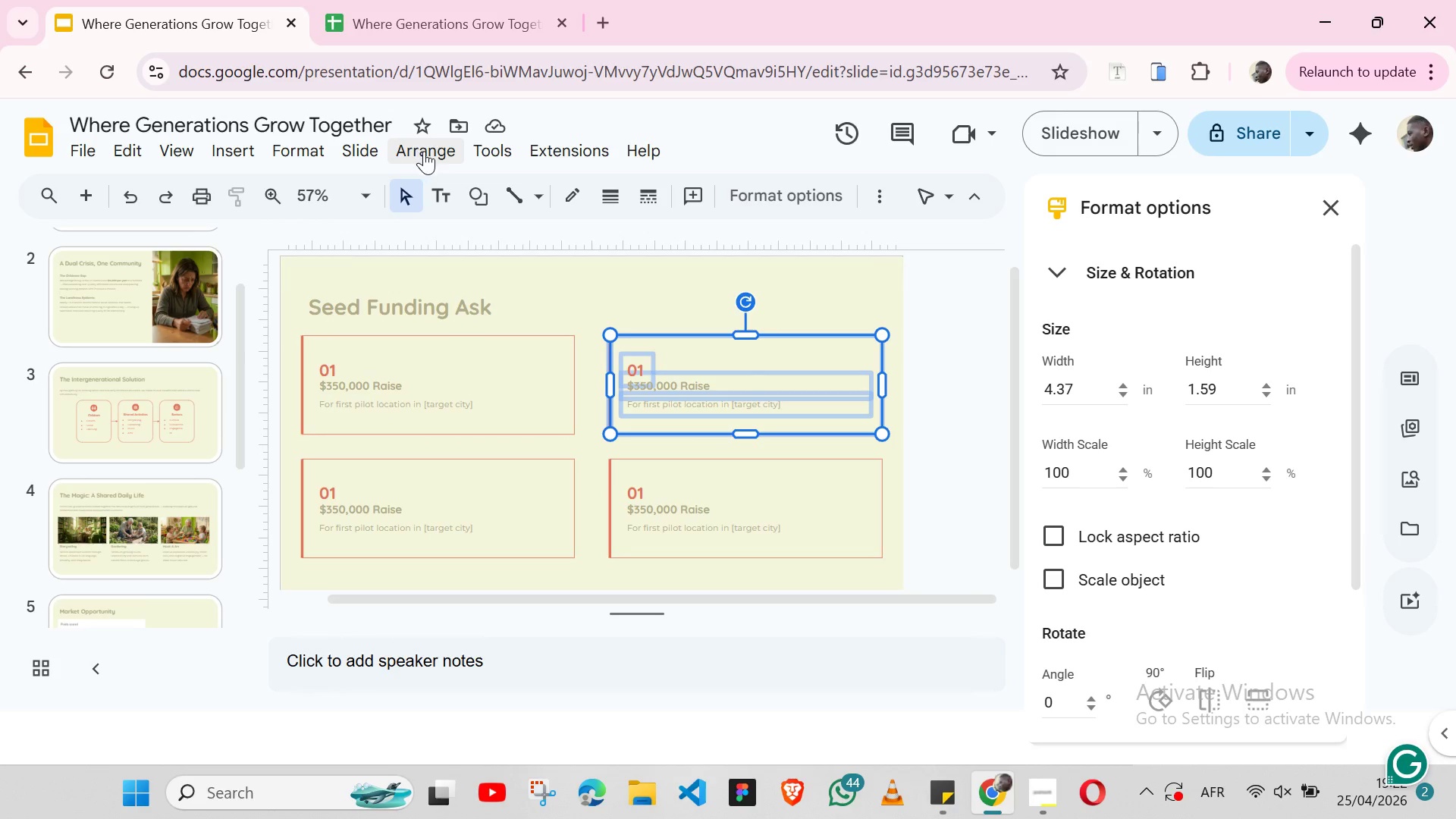 
left_click([424, 151])
 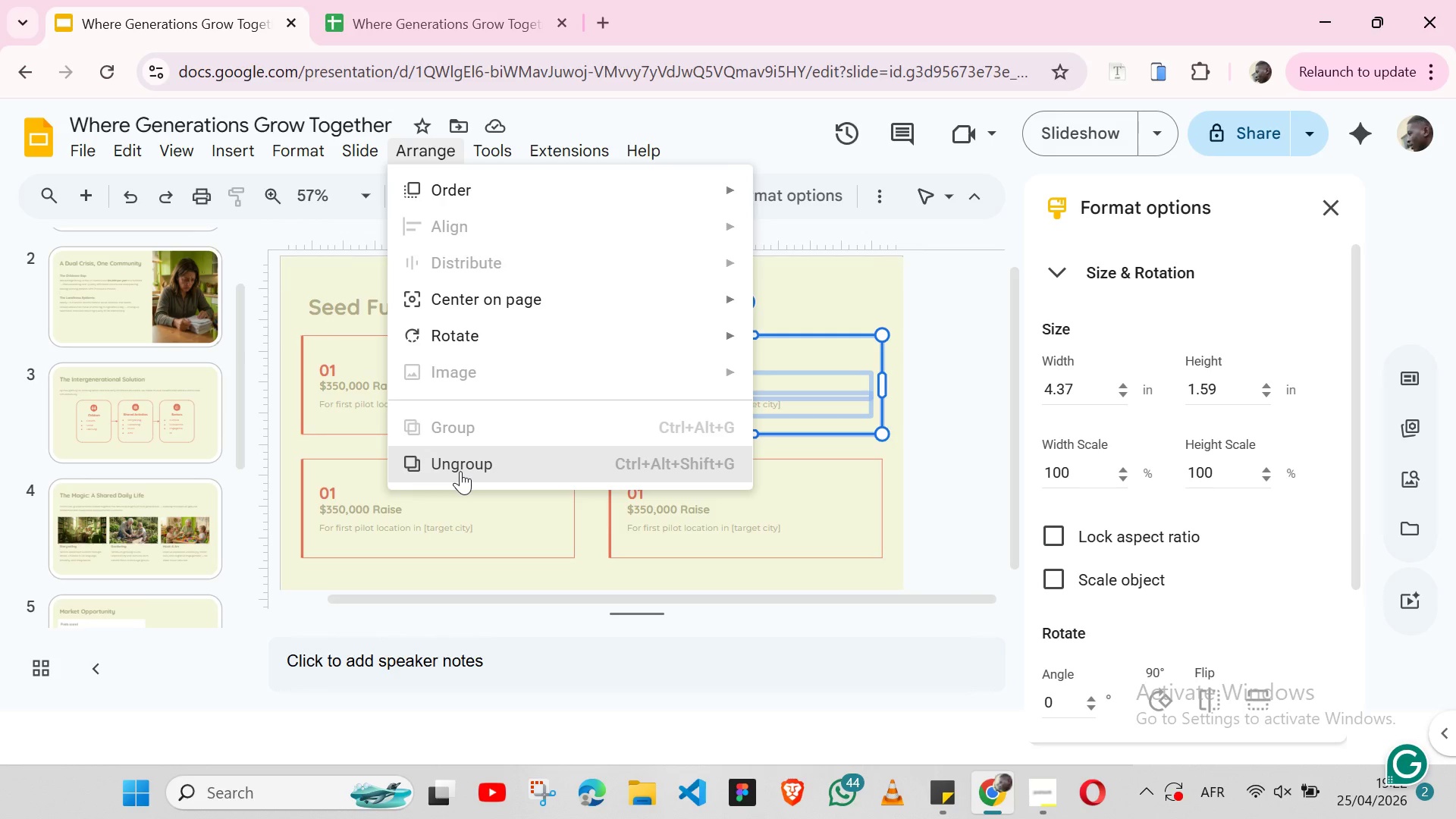 
left_click([460, 471])
 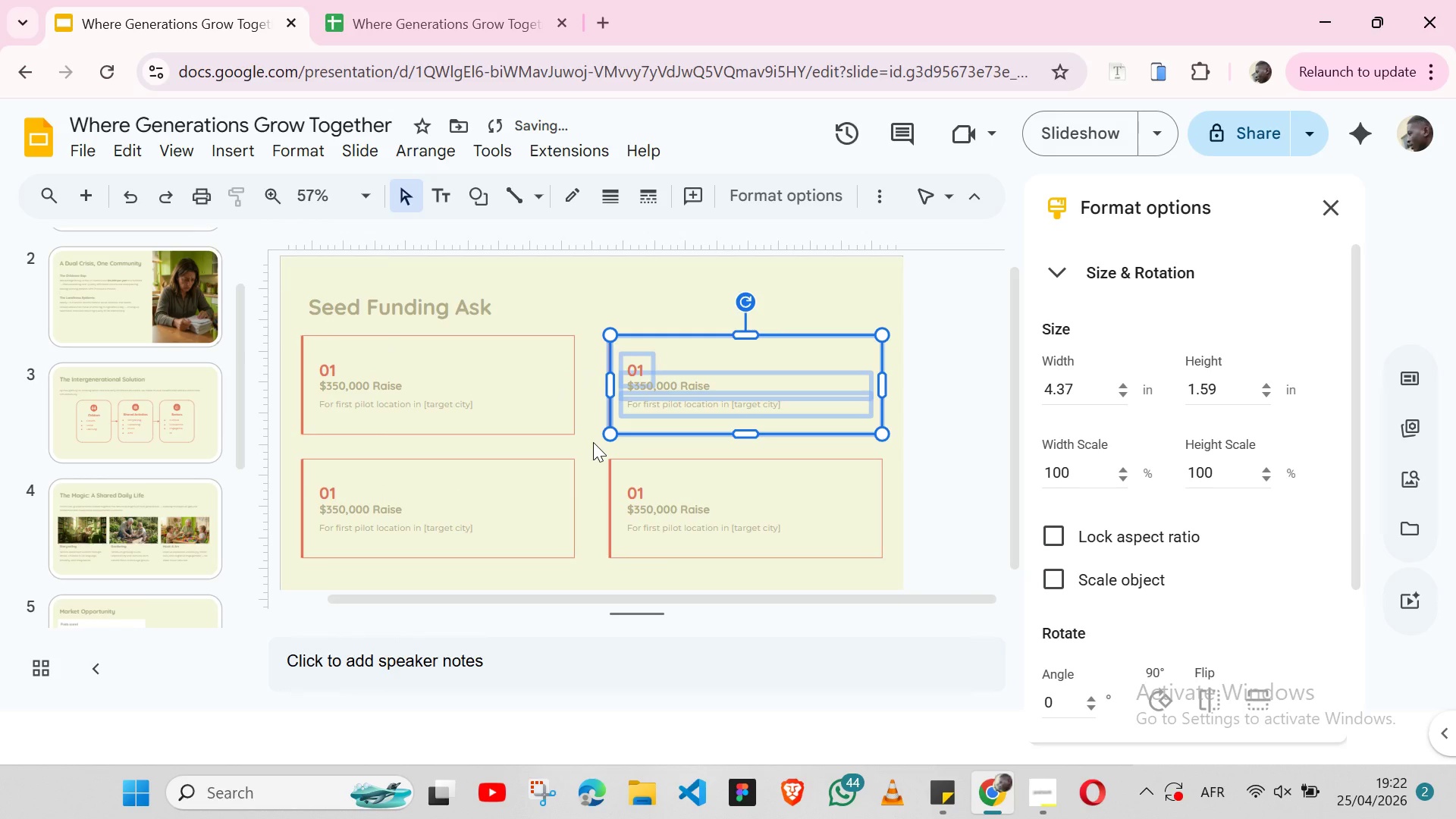 
left_click([593, 442])
 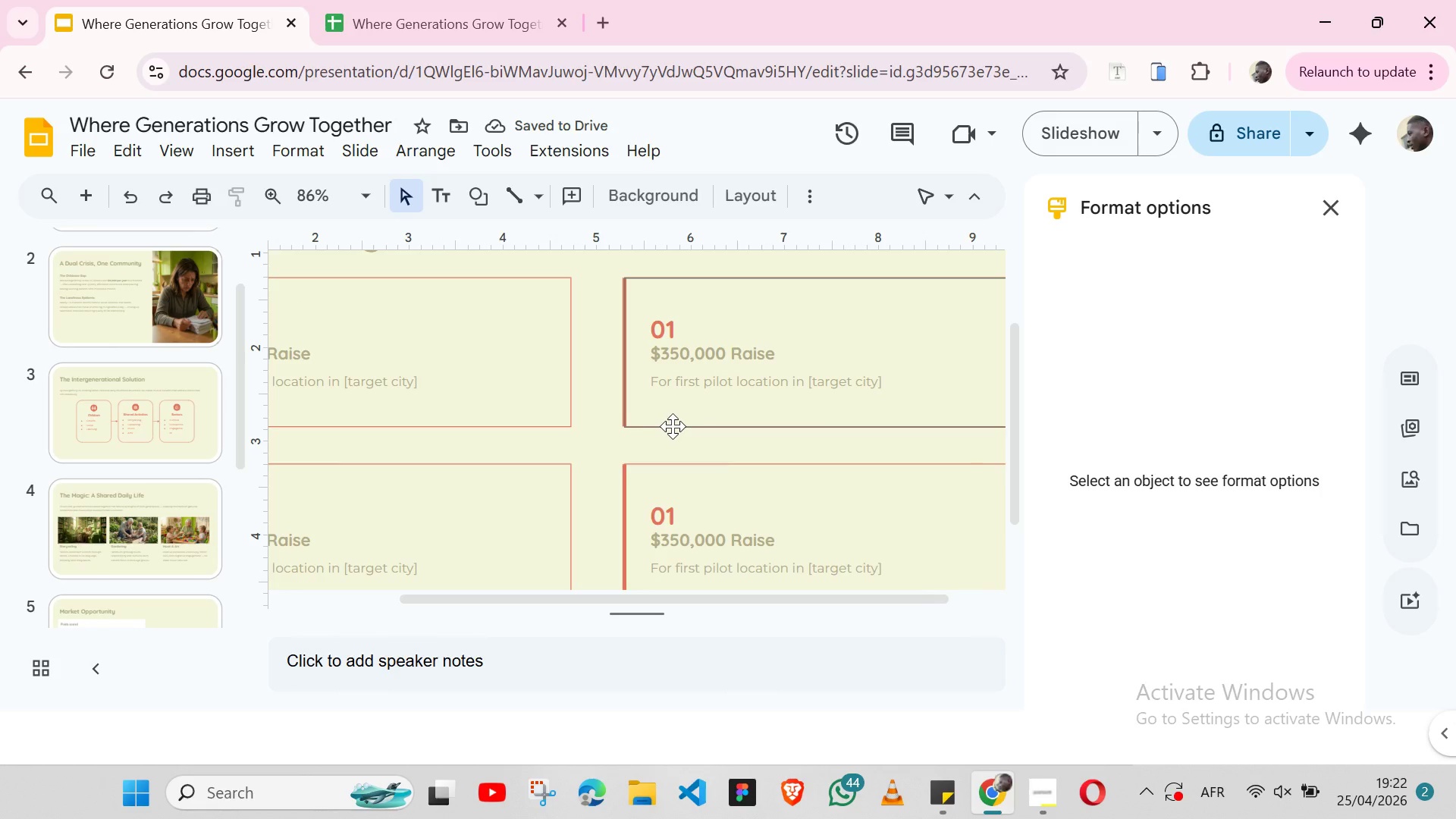 
left_click([673, 426])
 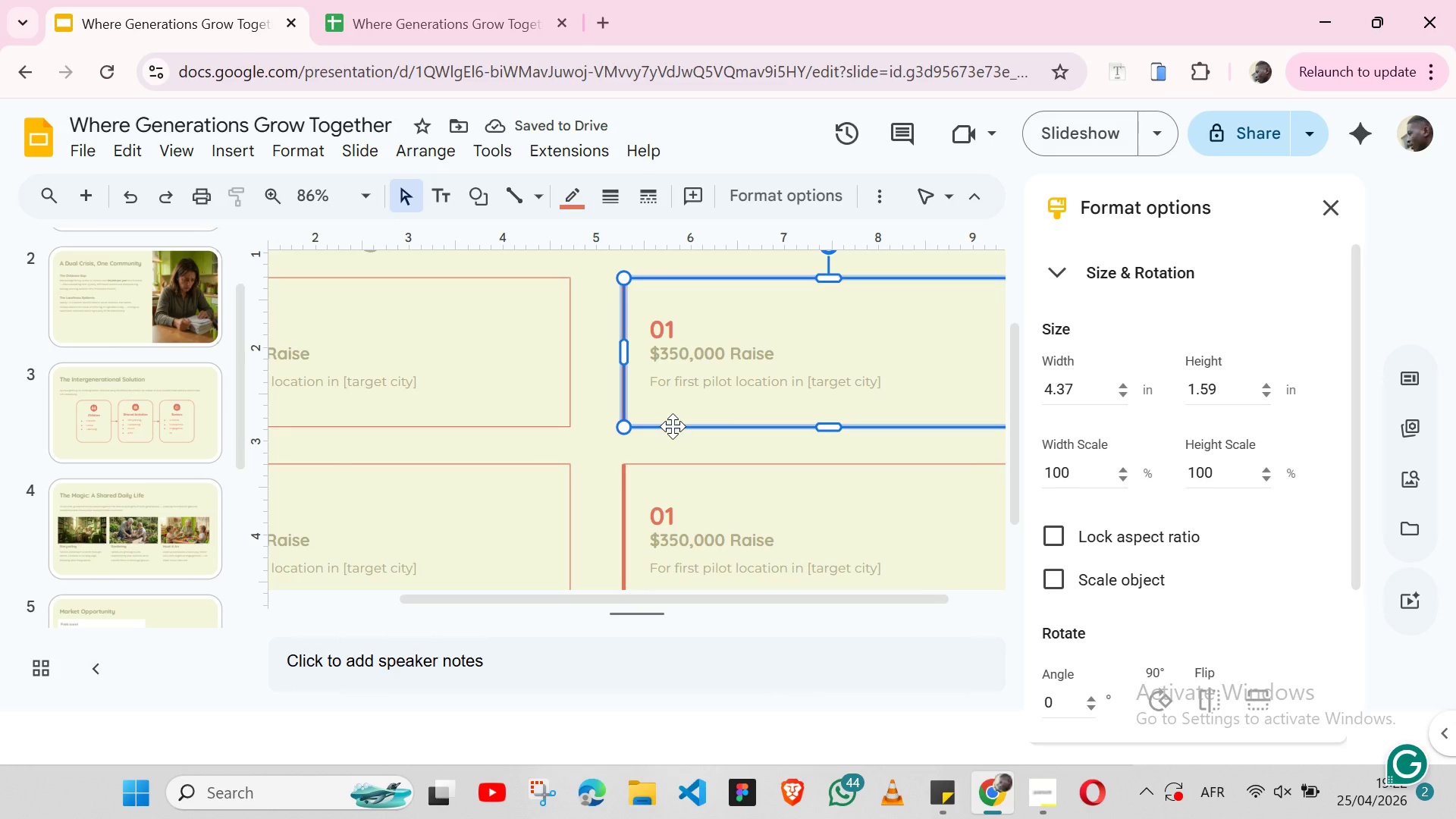 
key(Control+ArrowDown)
 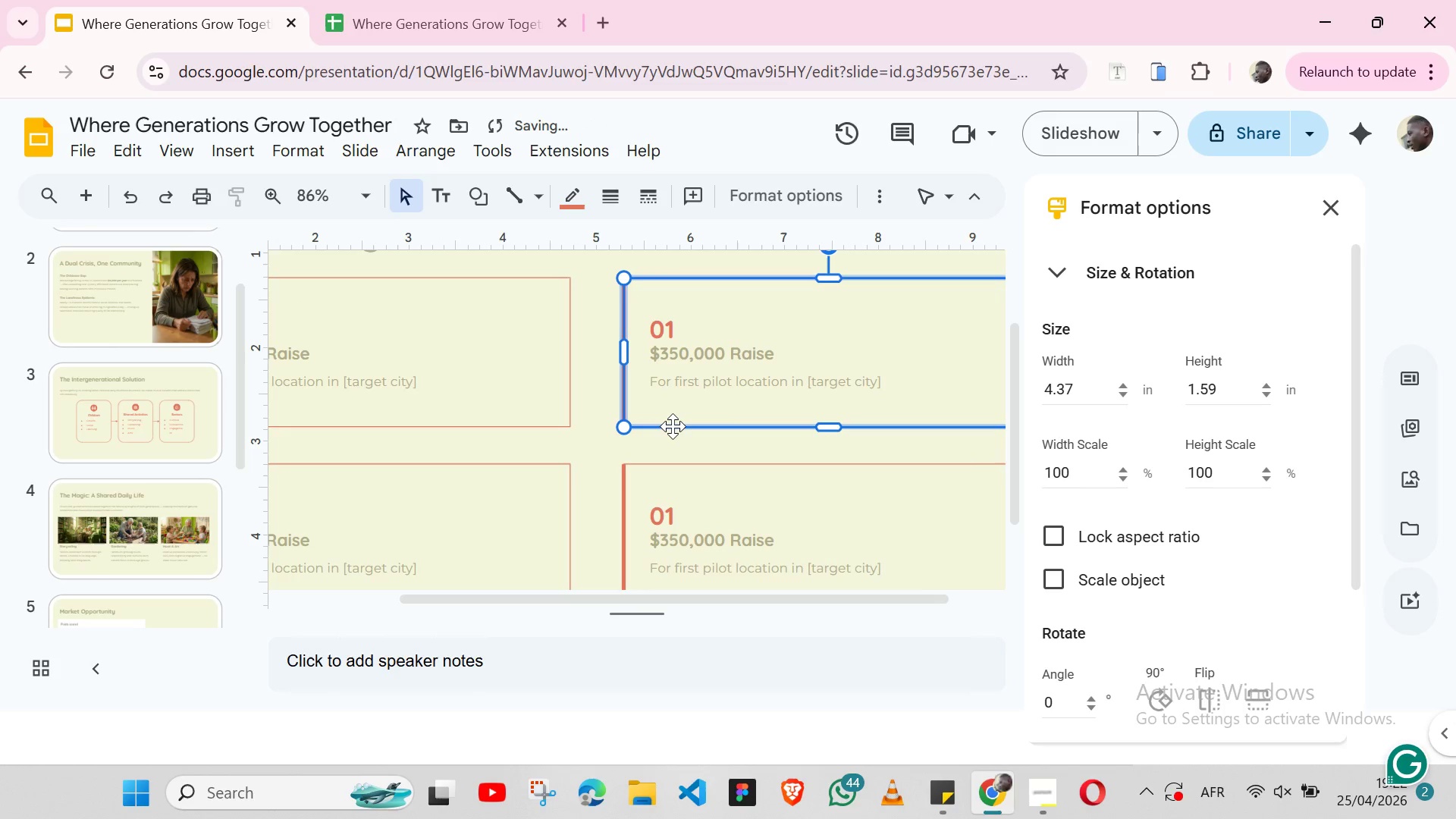 
key(Control+ArrowDown)
 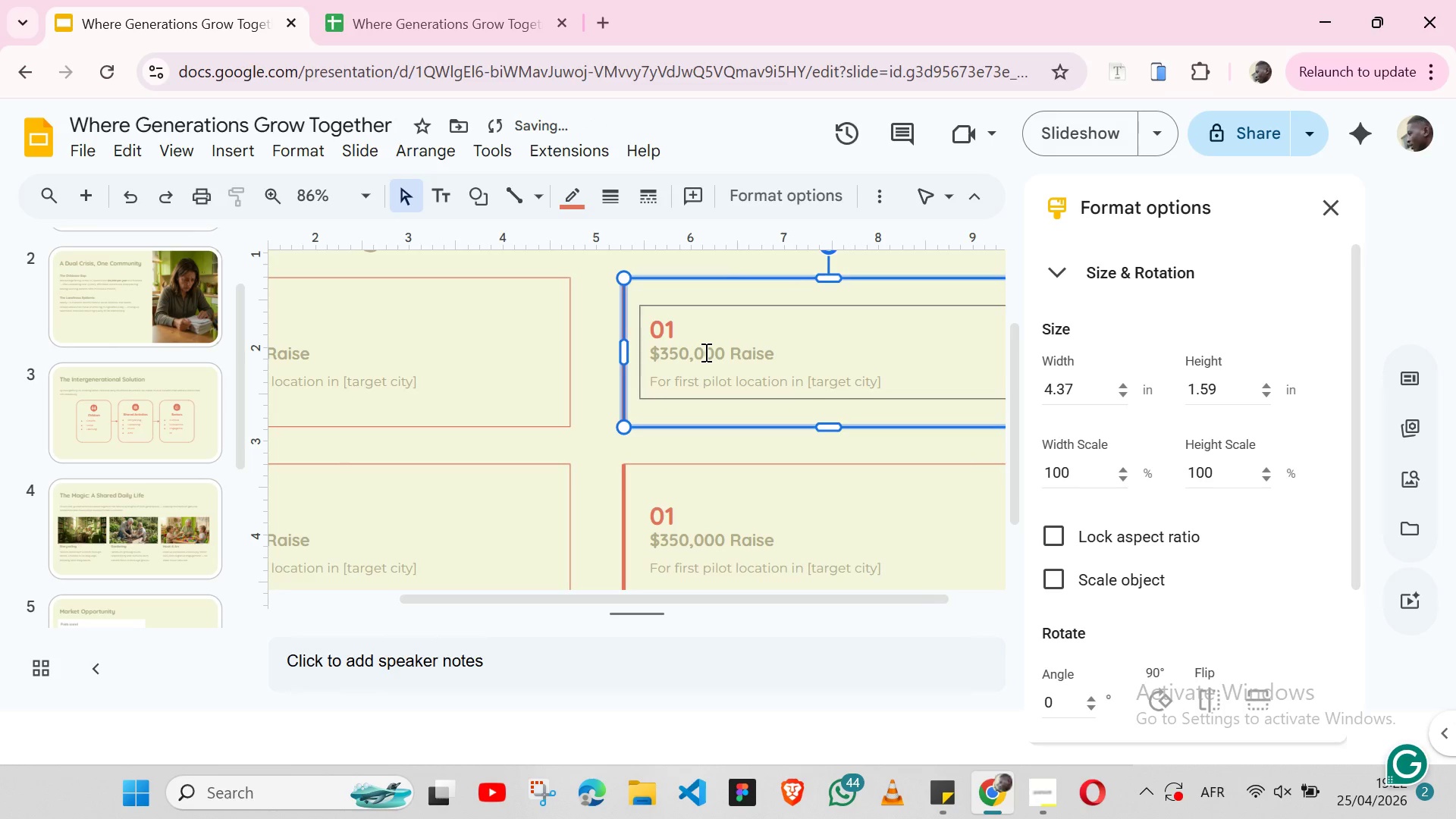 
double_click([704, 352])
 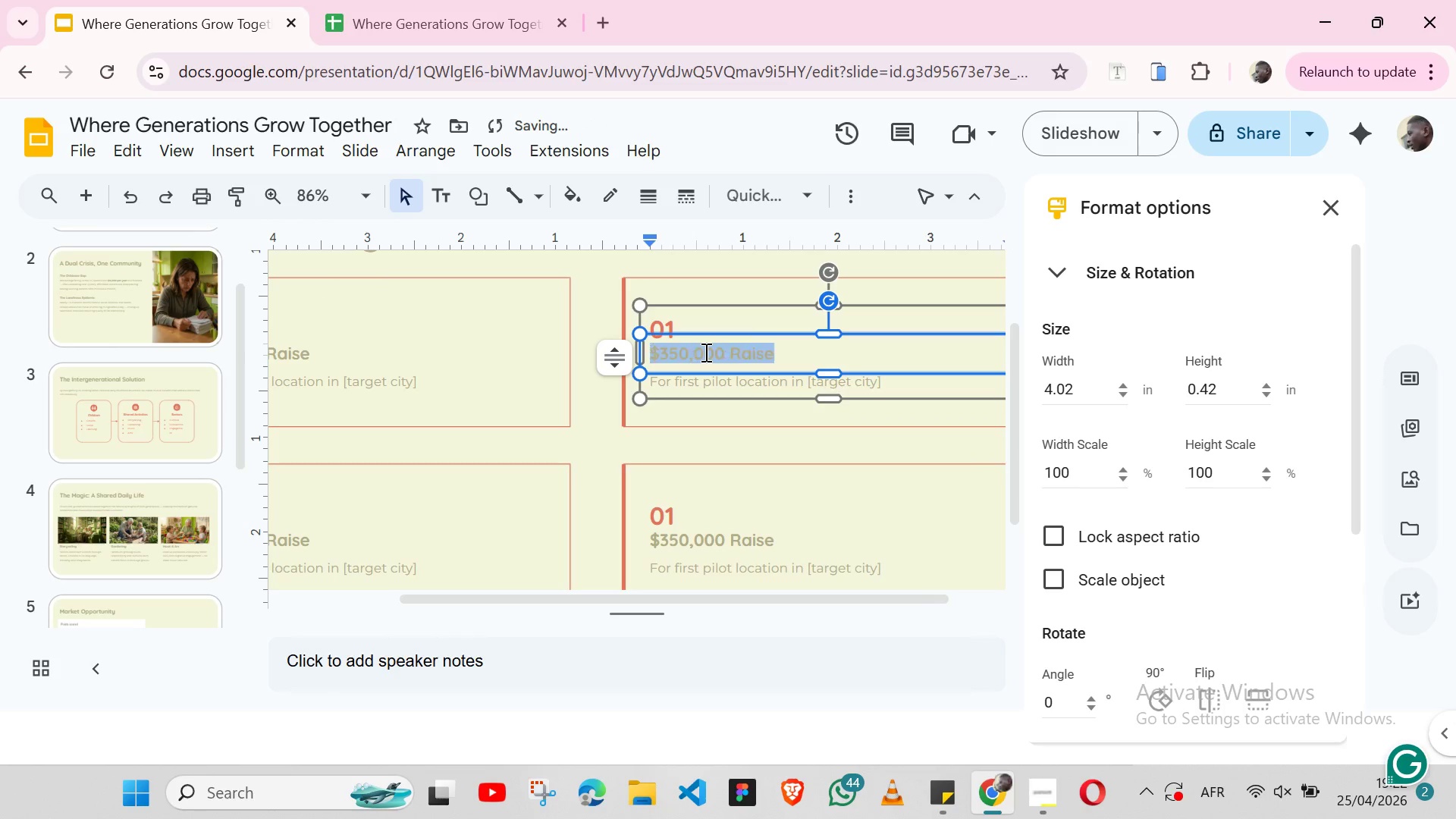 
triple_click([704, 352])
 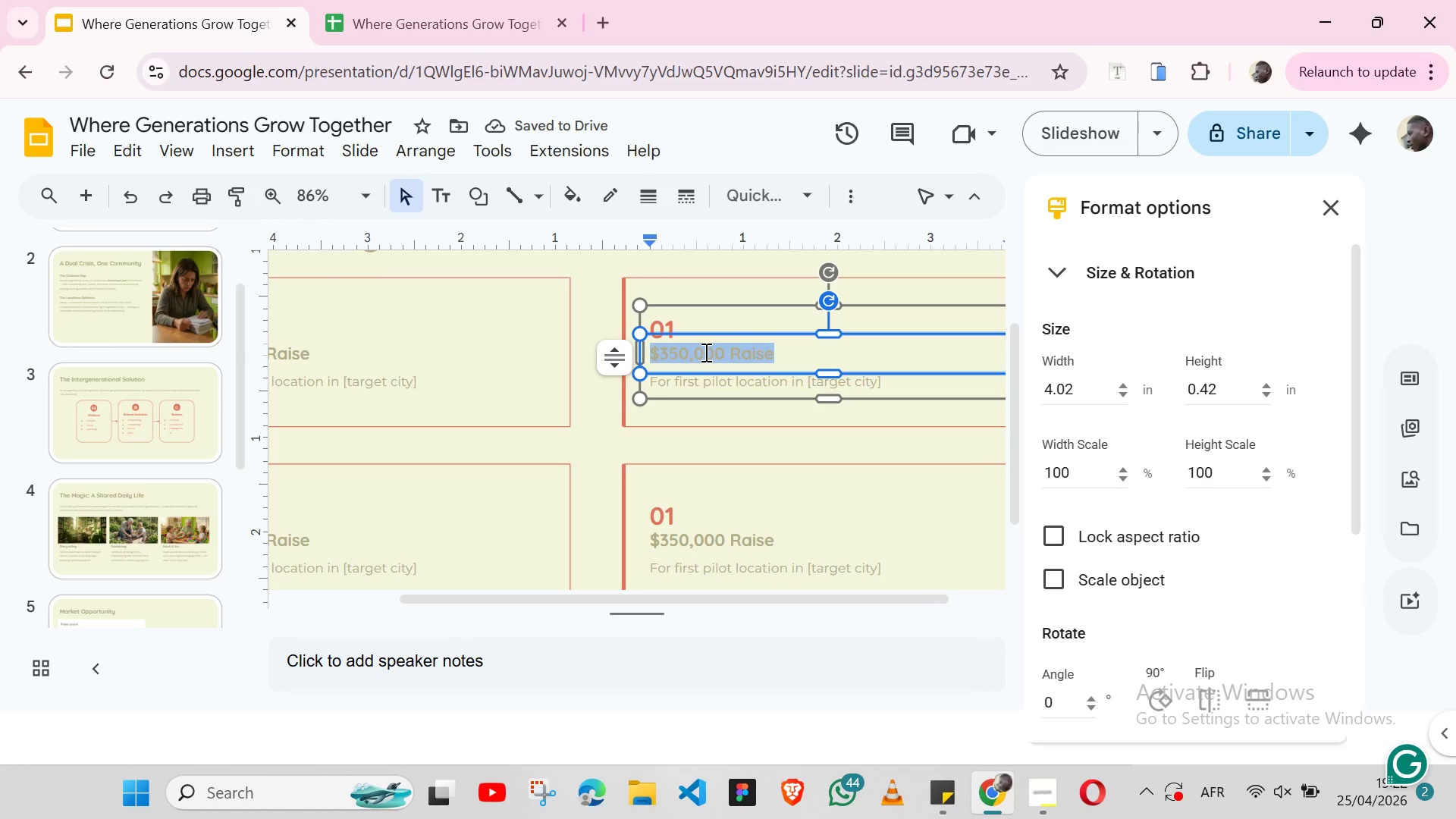 
key(Control+B)
 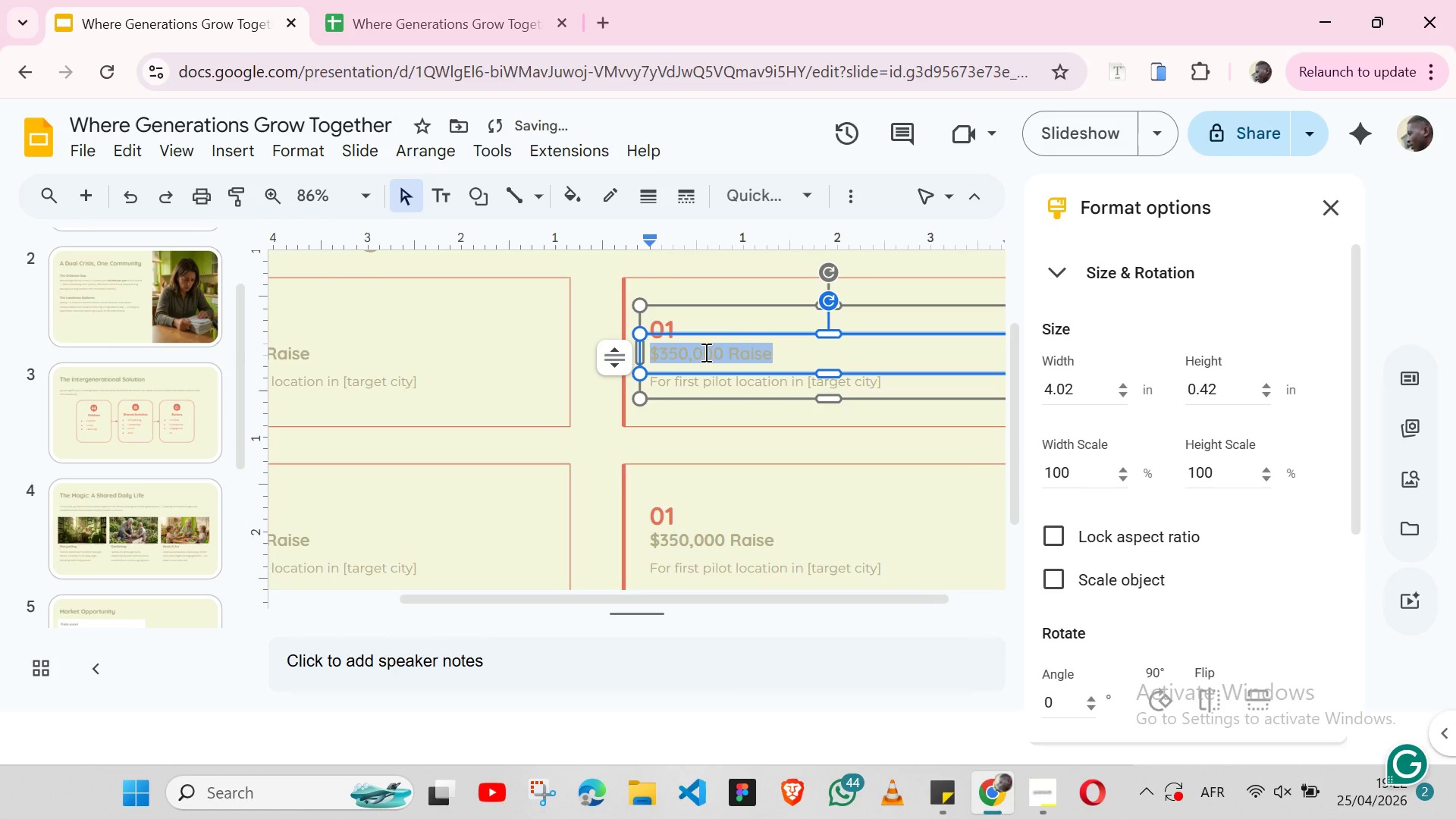 
key(Control+B)
 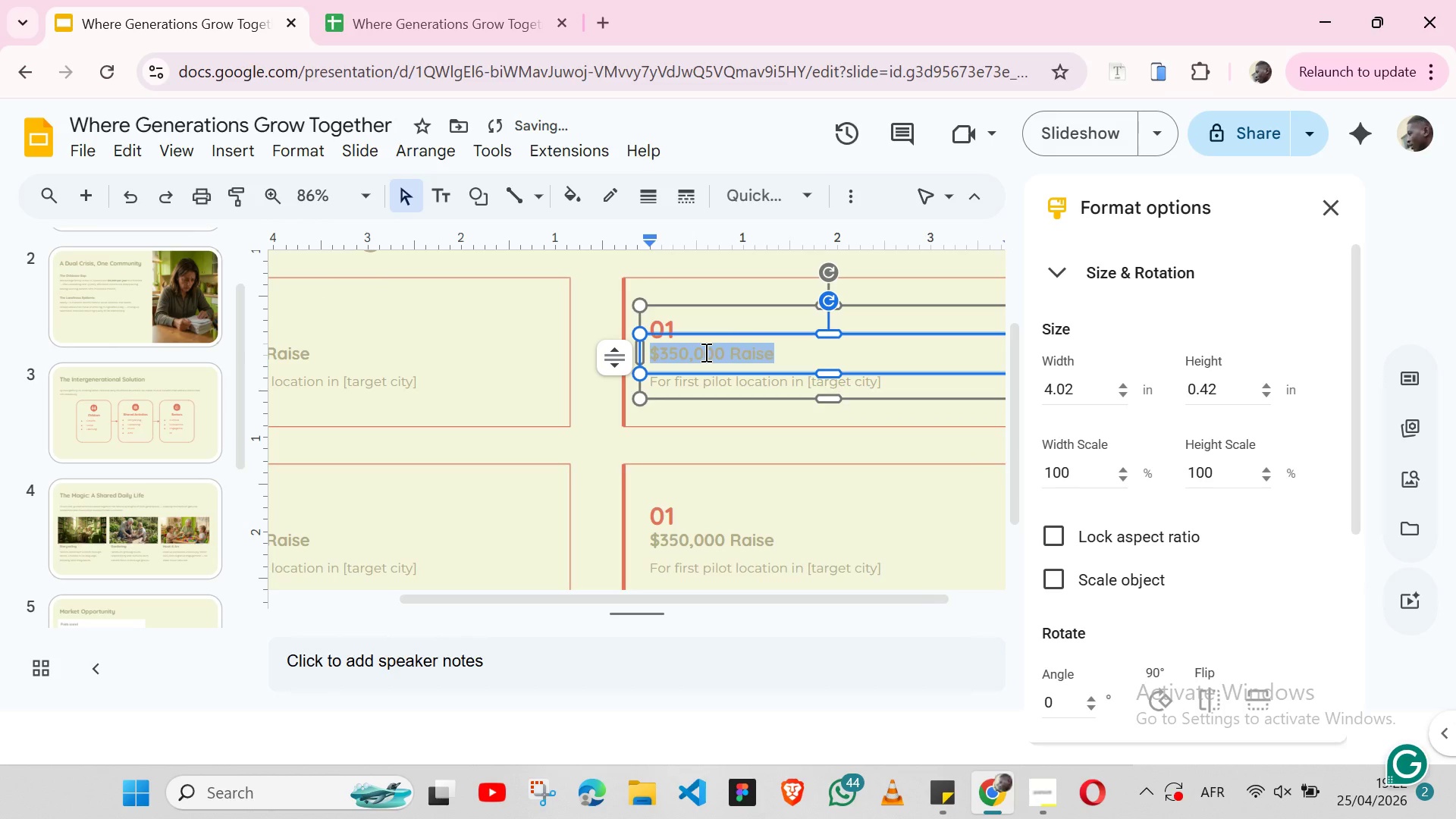 
key(Control+V)
 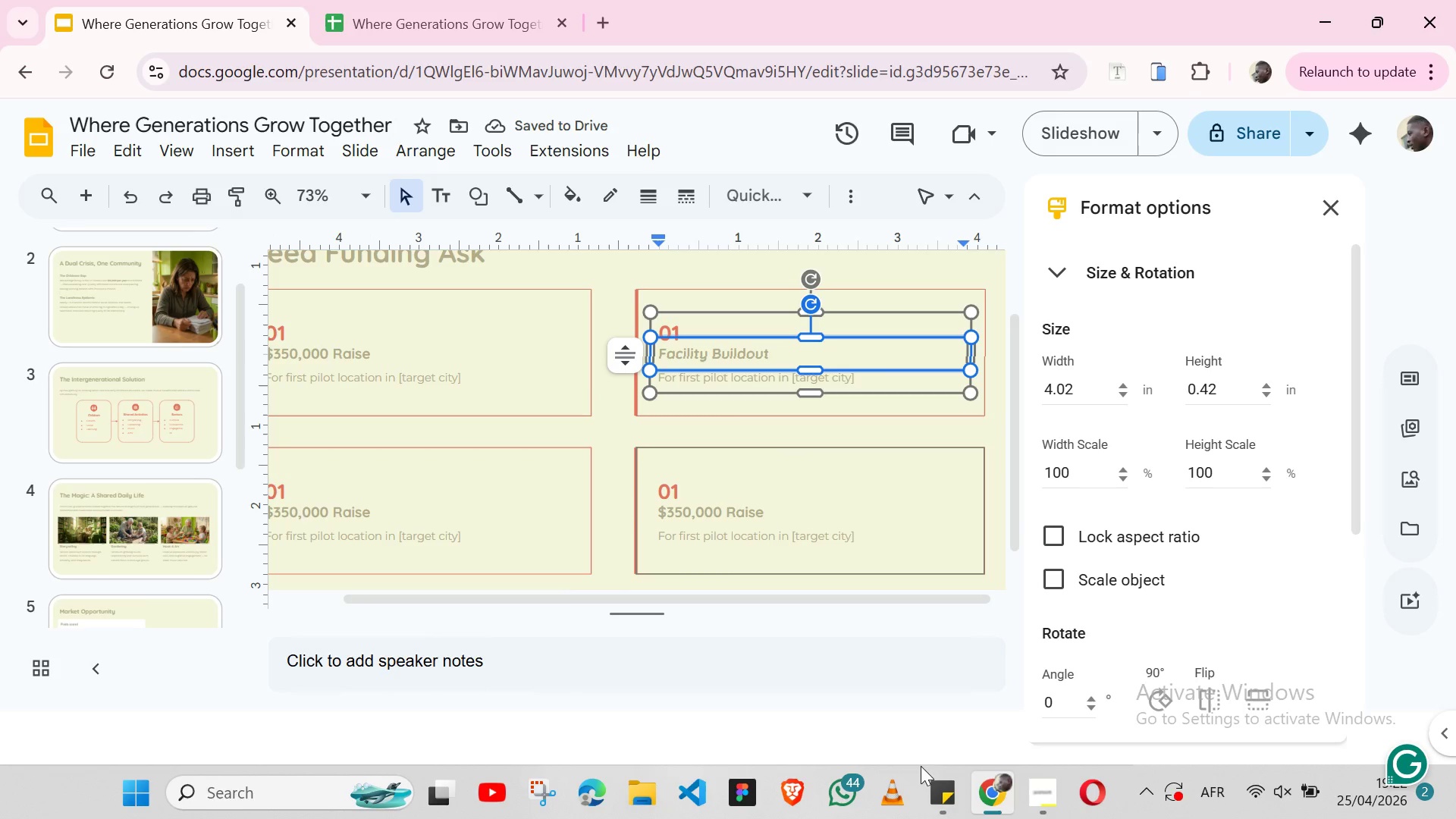 
left_click([937, 792])
 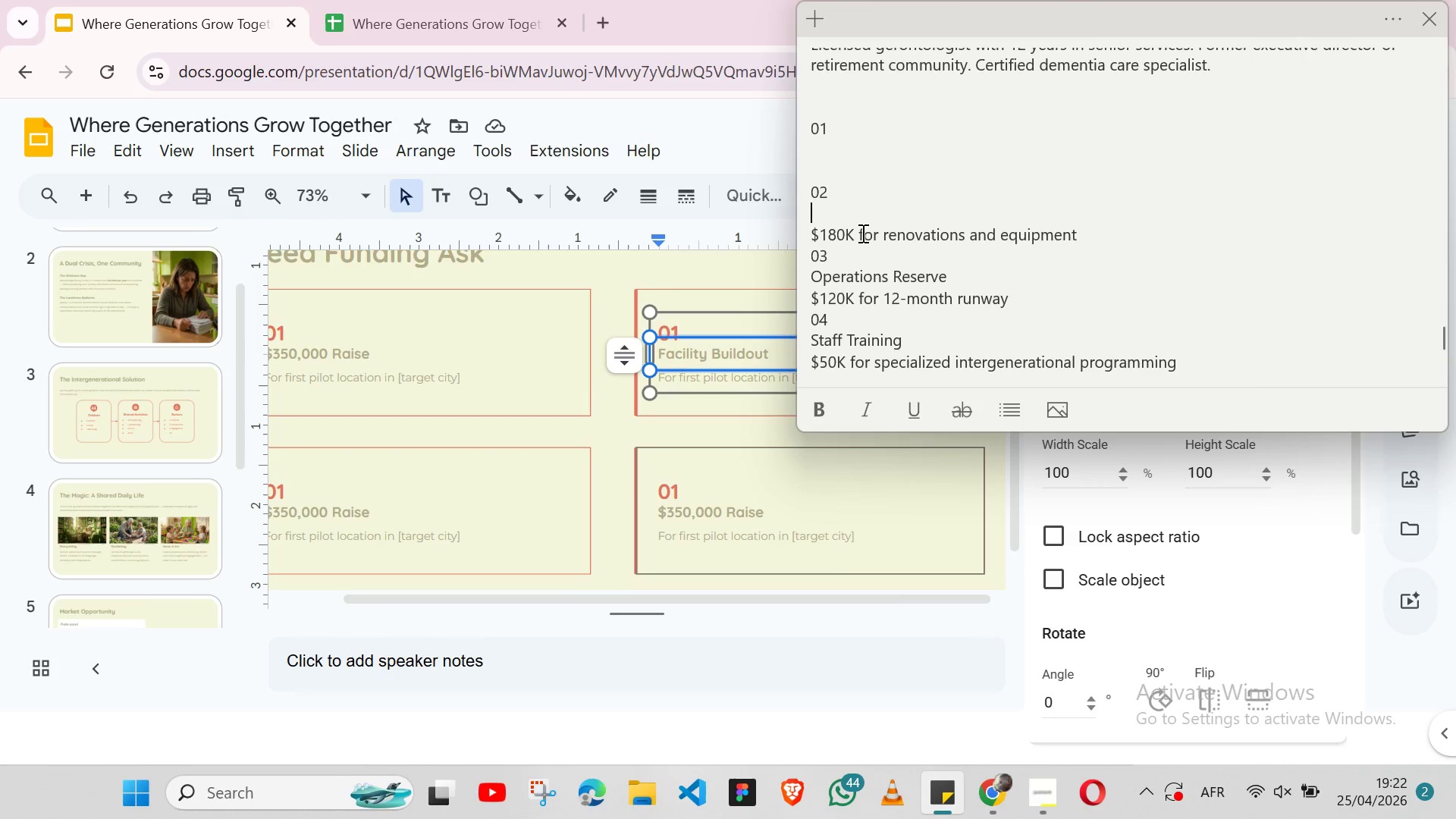 
double_click([861, 233])
 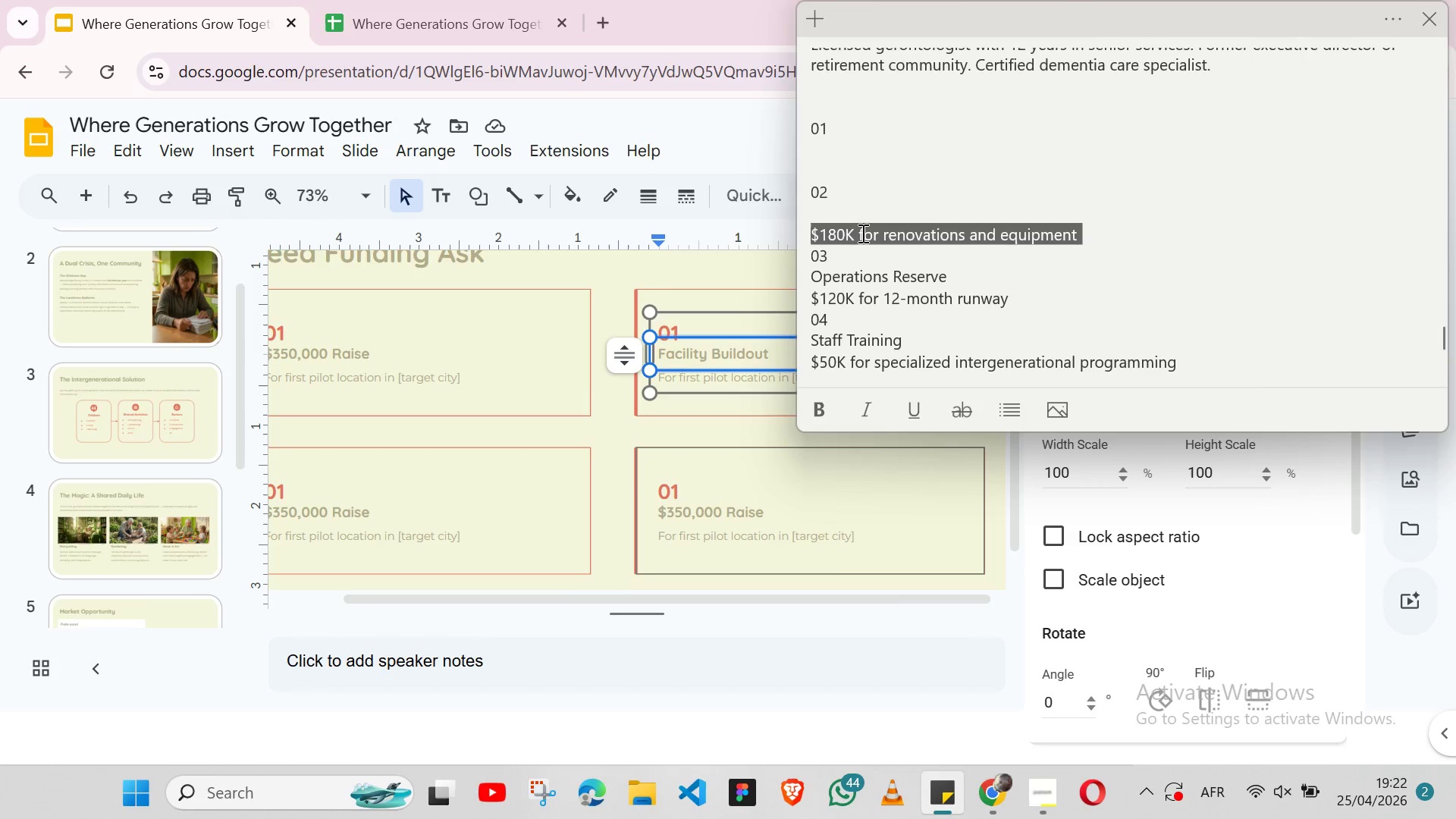 
triple_click([861, 233])
 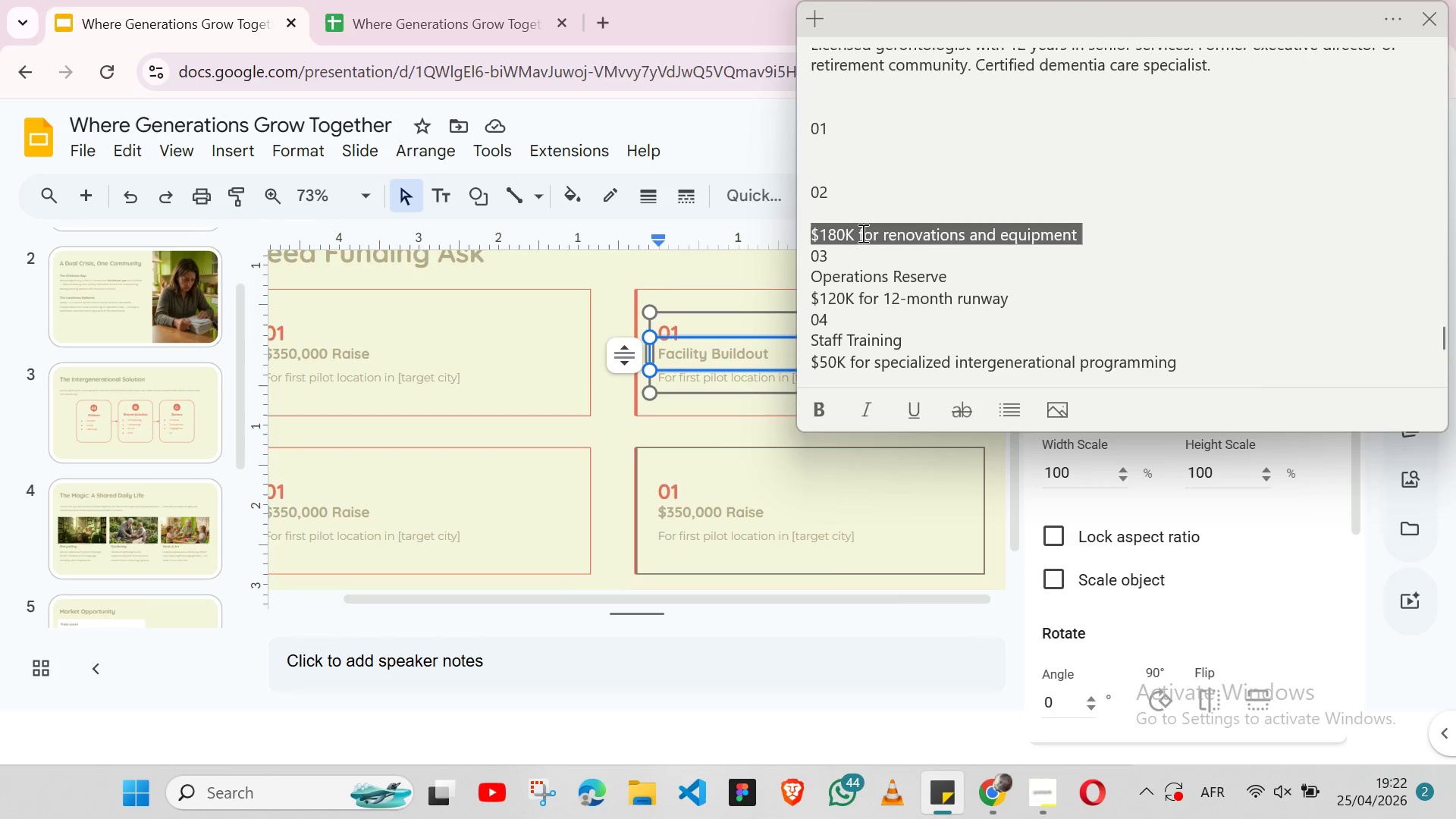 
key(Shift+ArrowLeft)
 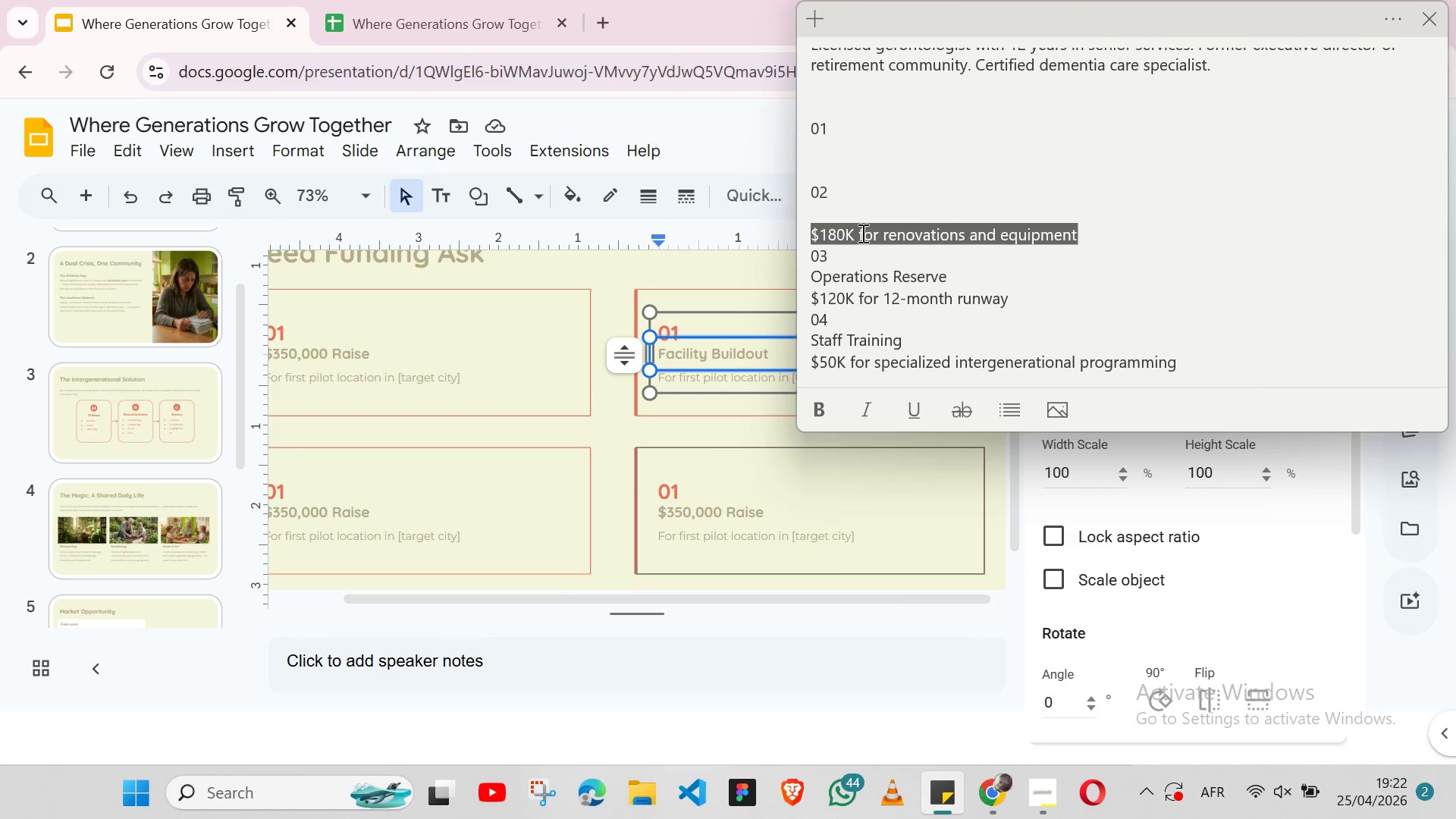 
key(Control+X)
 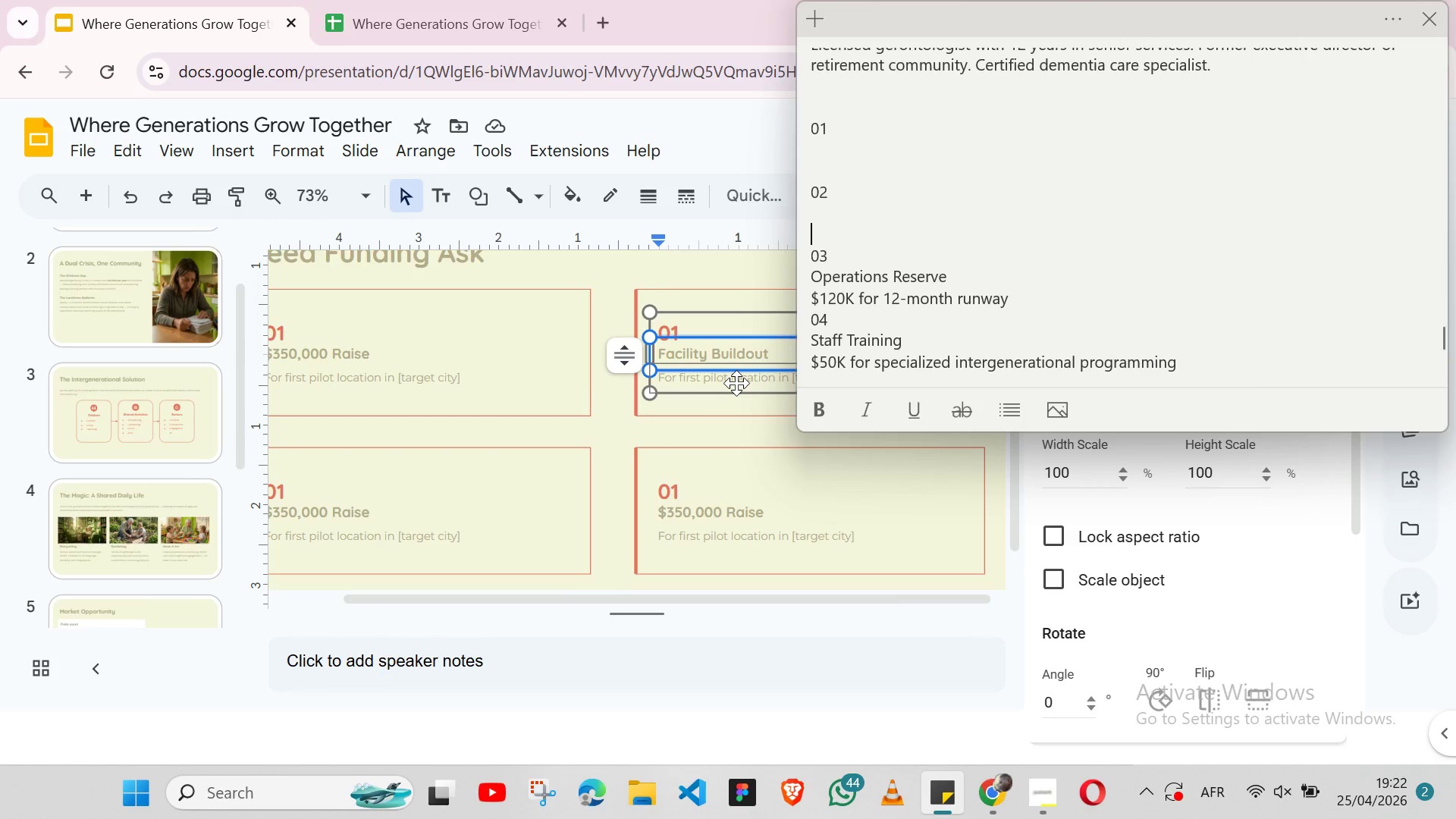 
left_click([736, 383])
 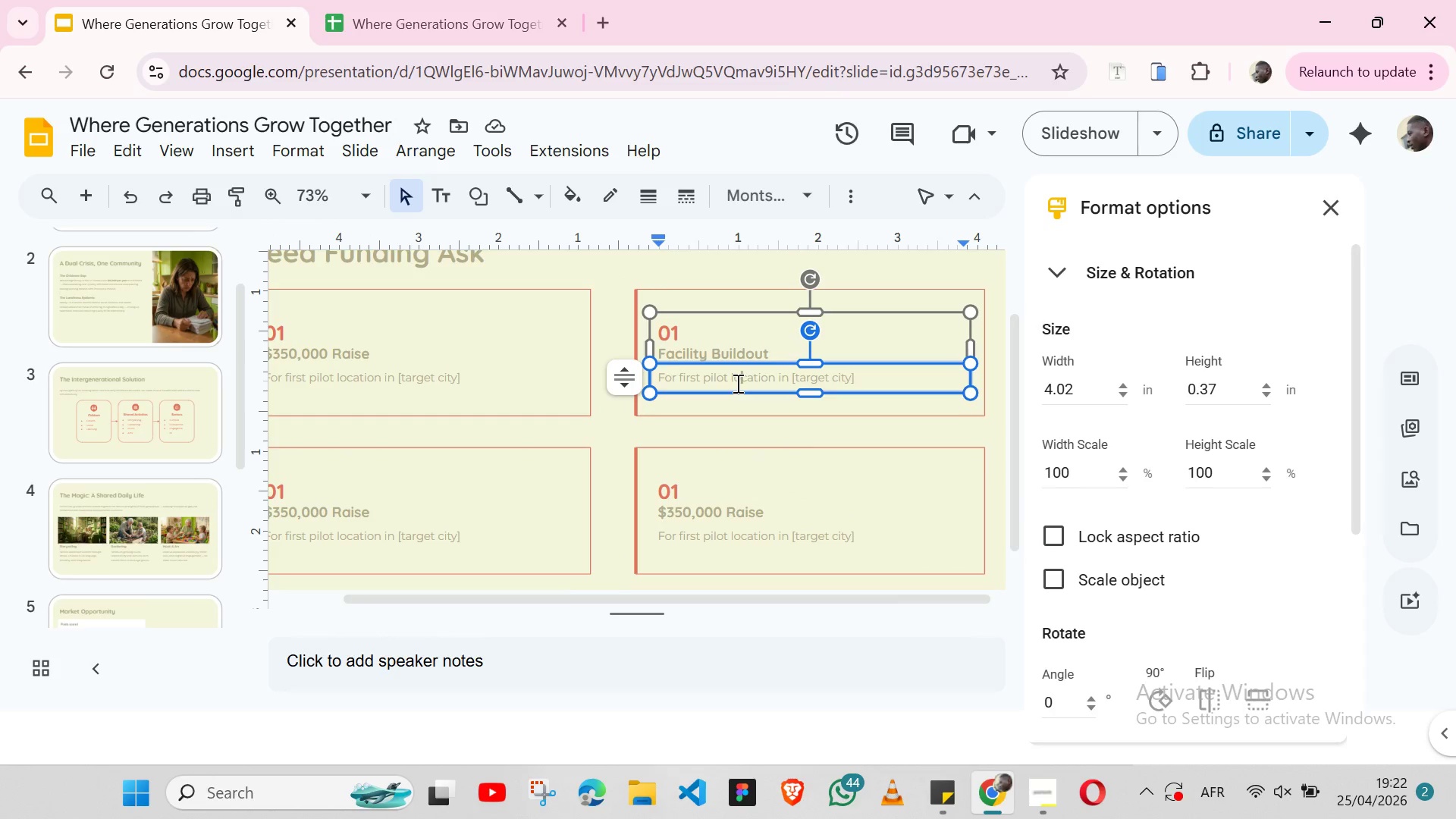 
left_click([736, 383])
 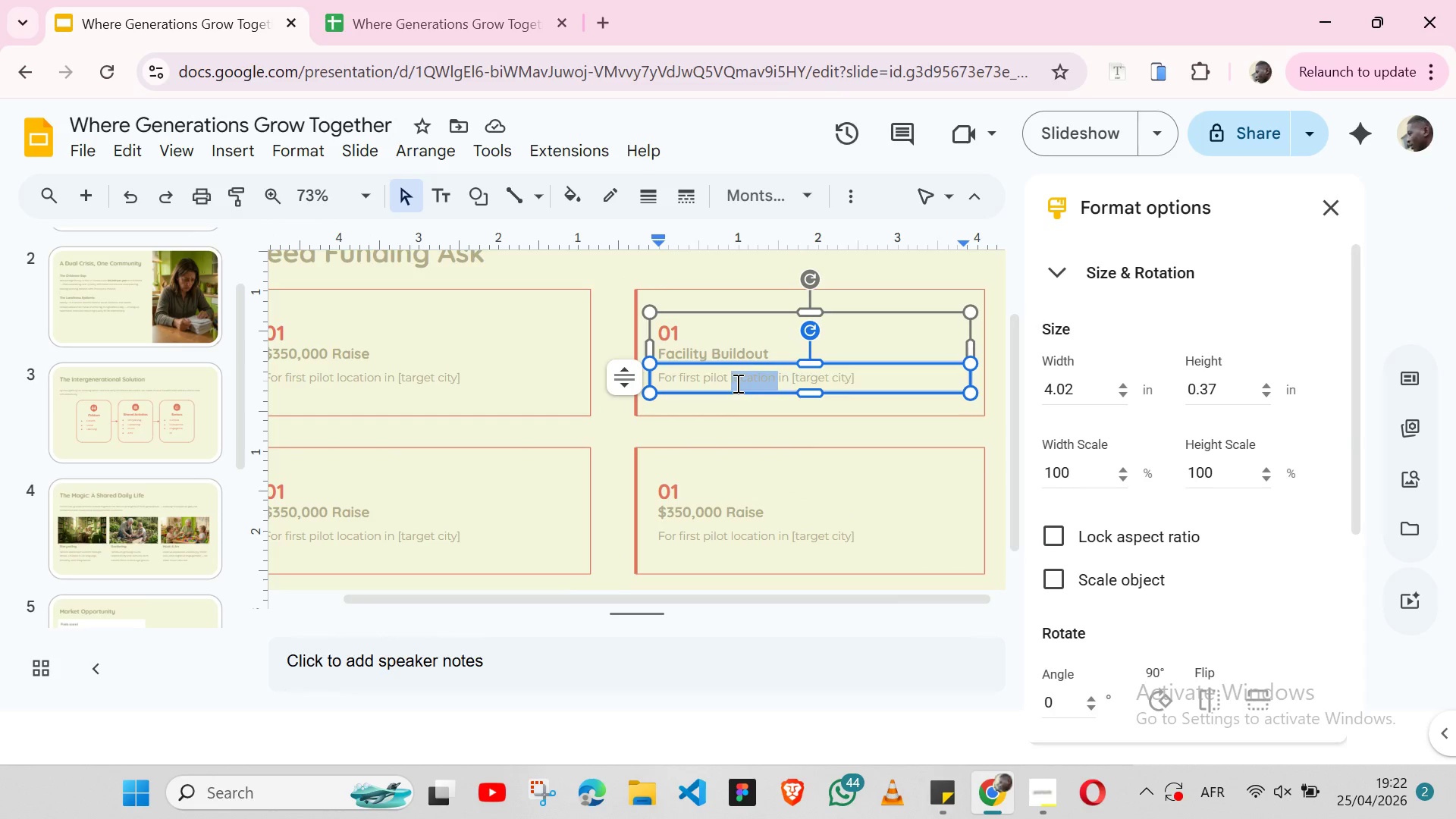 
double_click([736, 383])
 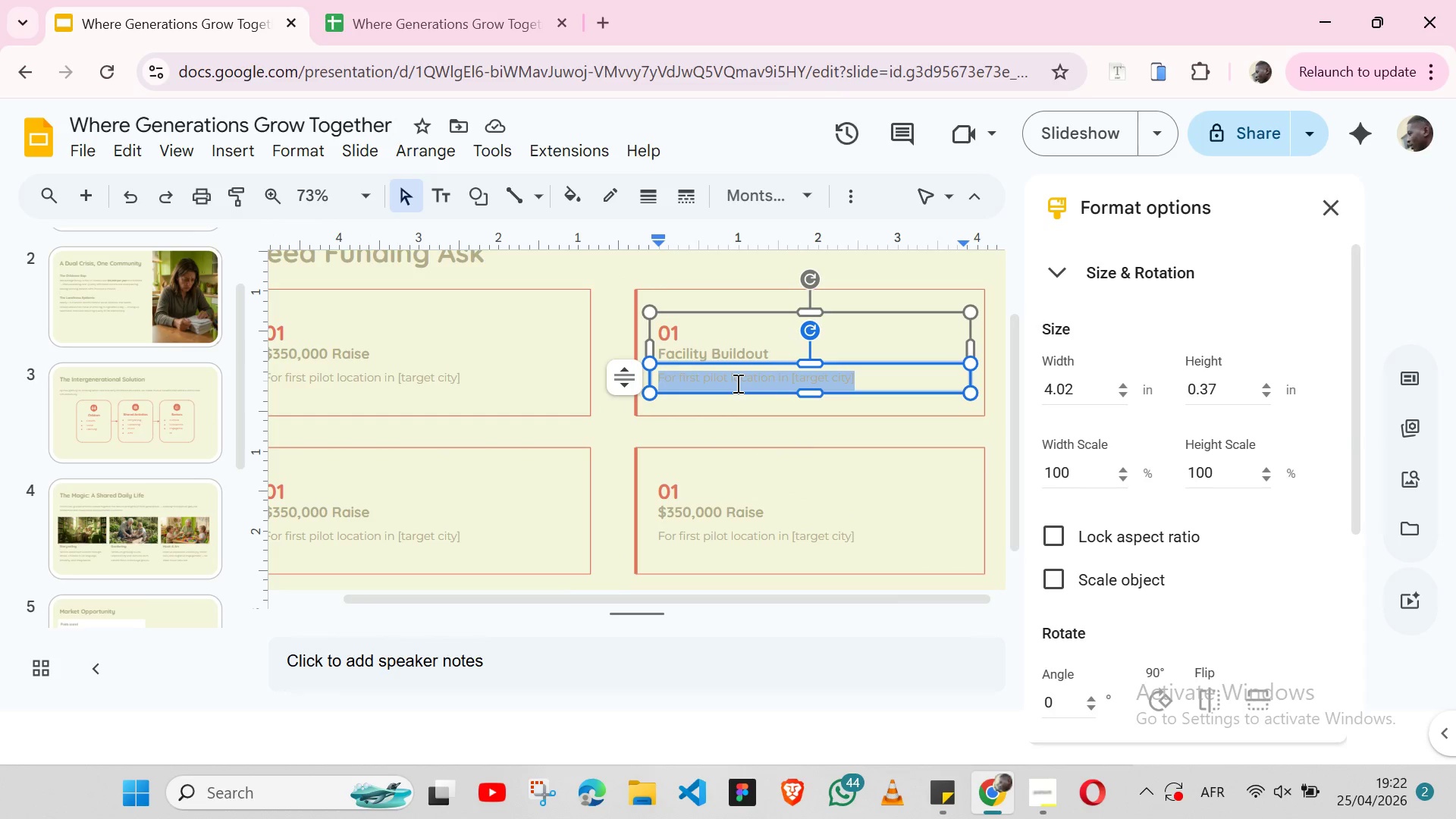 
triple_click([736, 383])
 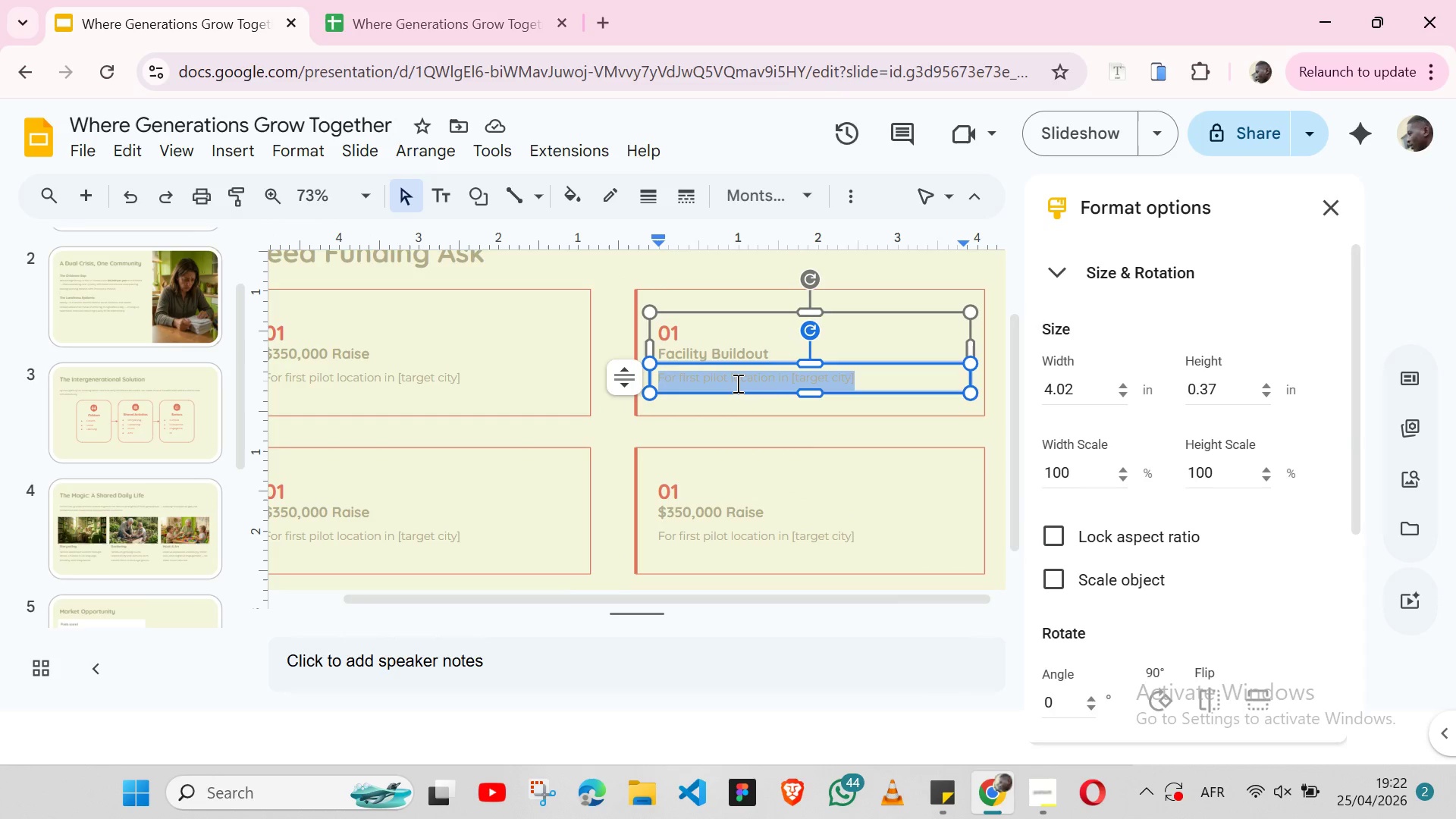 
hold_key(key=ControlLeft, duration=7.23)
 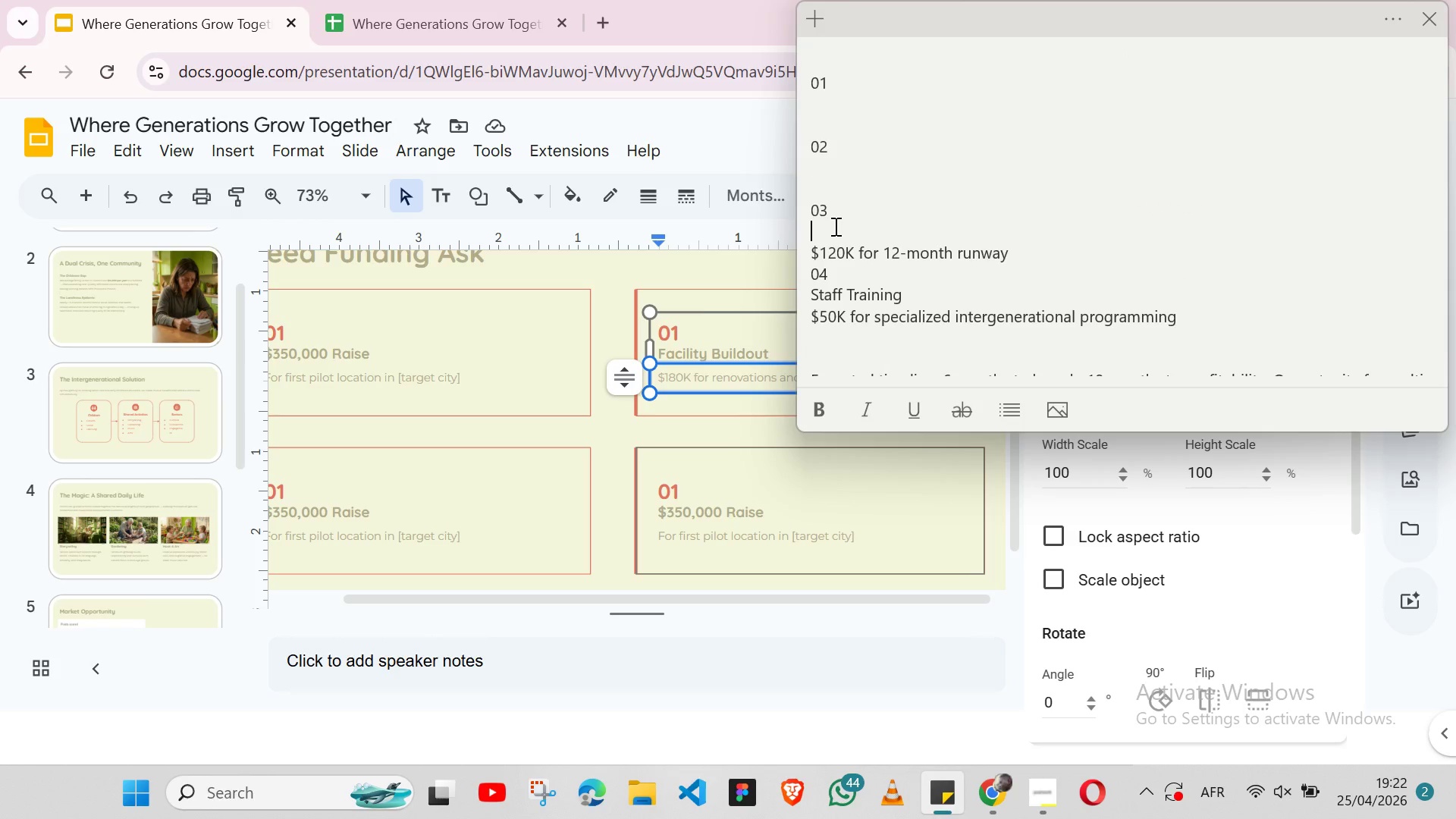 
hold_key(key=V, duration=27.28)
 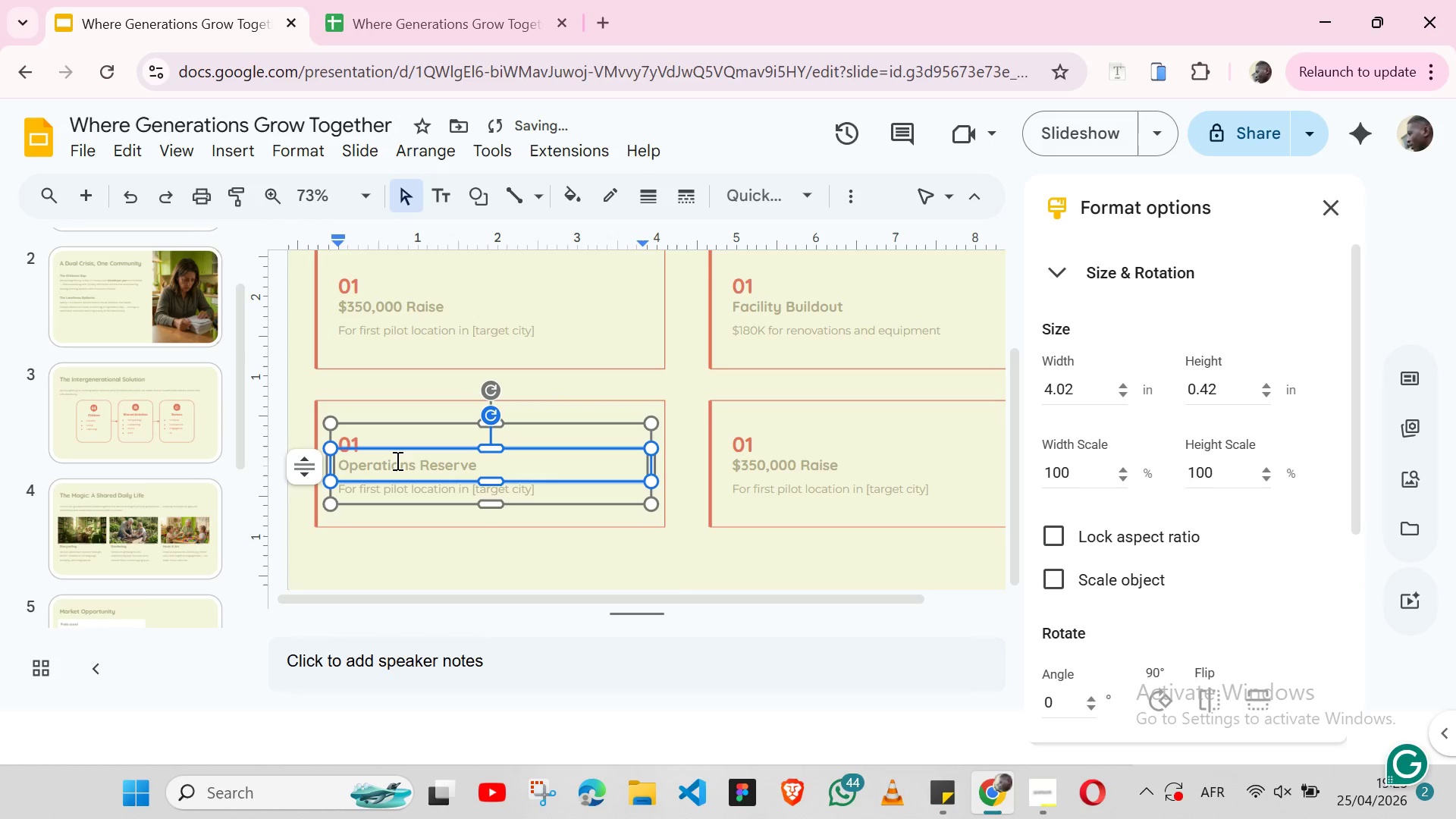 
left_click([943, 813])
 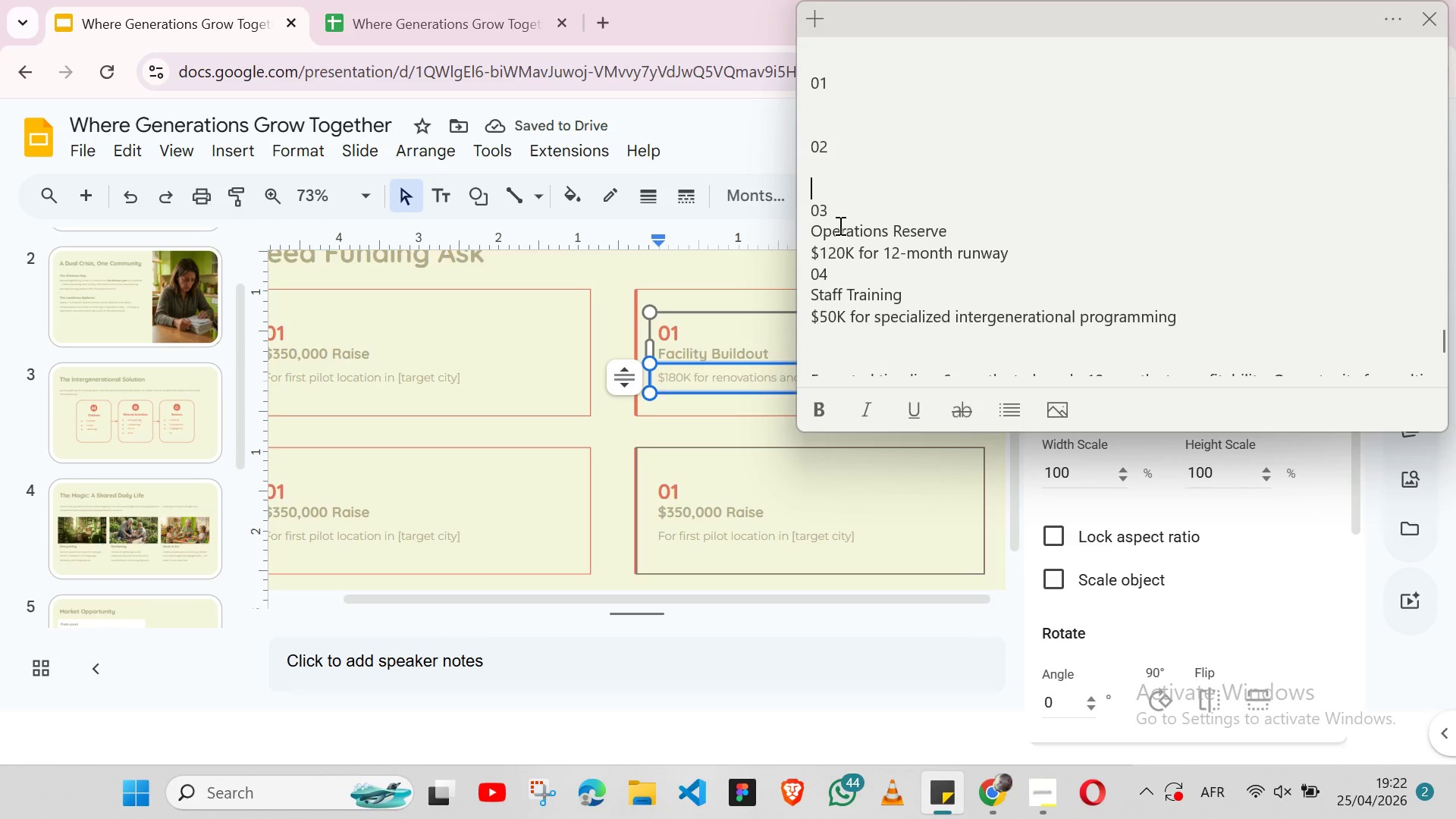 
double_click([834, 226])
 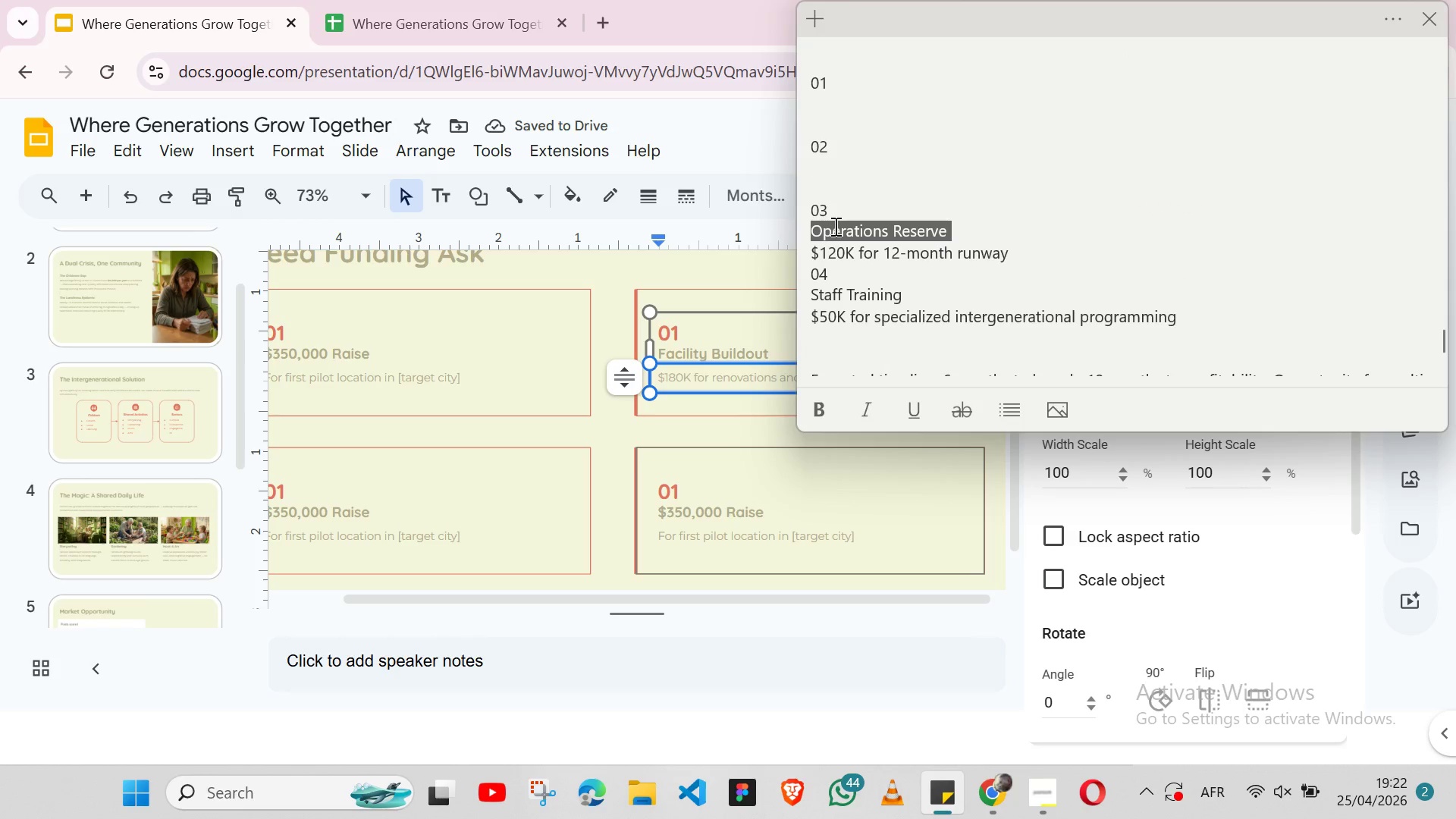 
triple_click([834, 226])
 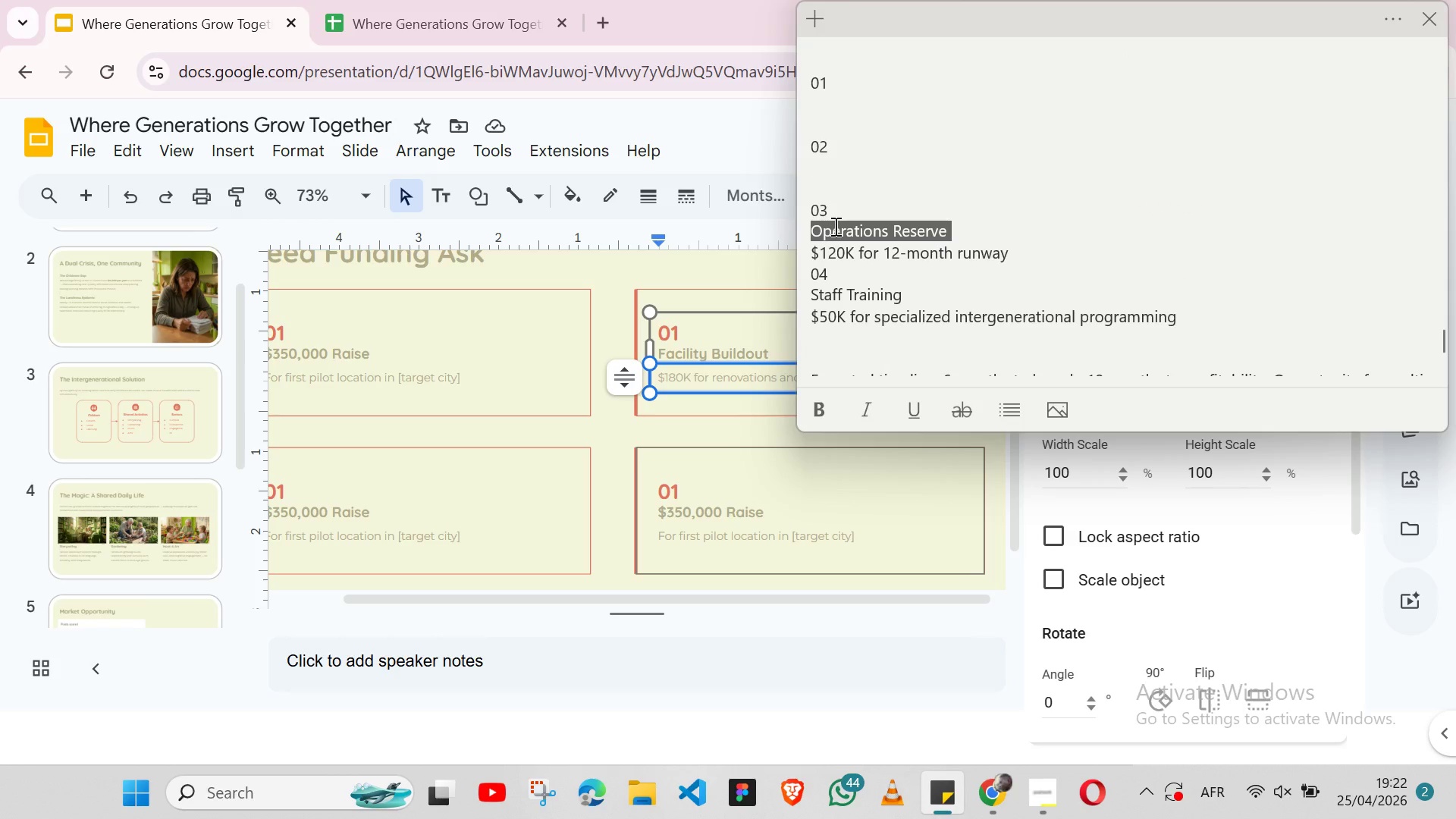 
key(Shift+ArrowLeft)
 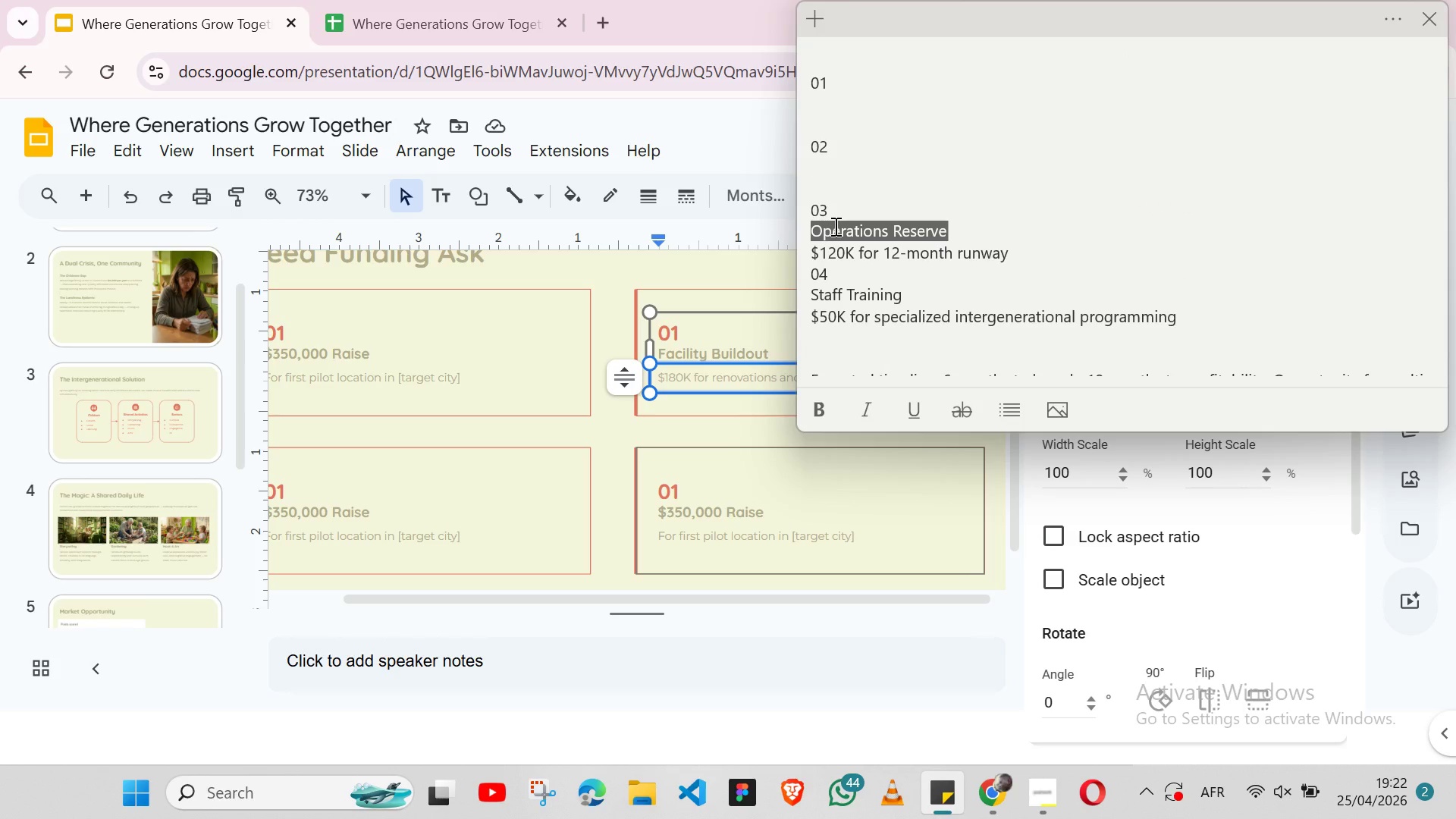 
key(Control+X)
 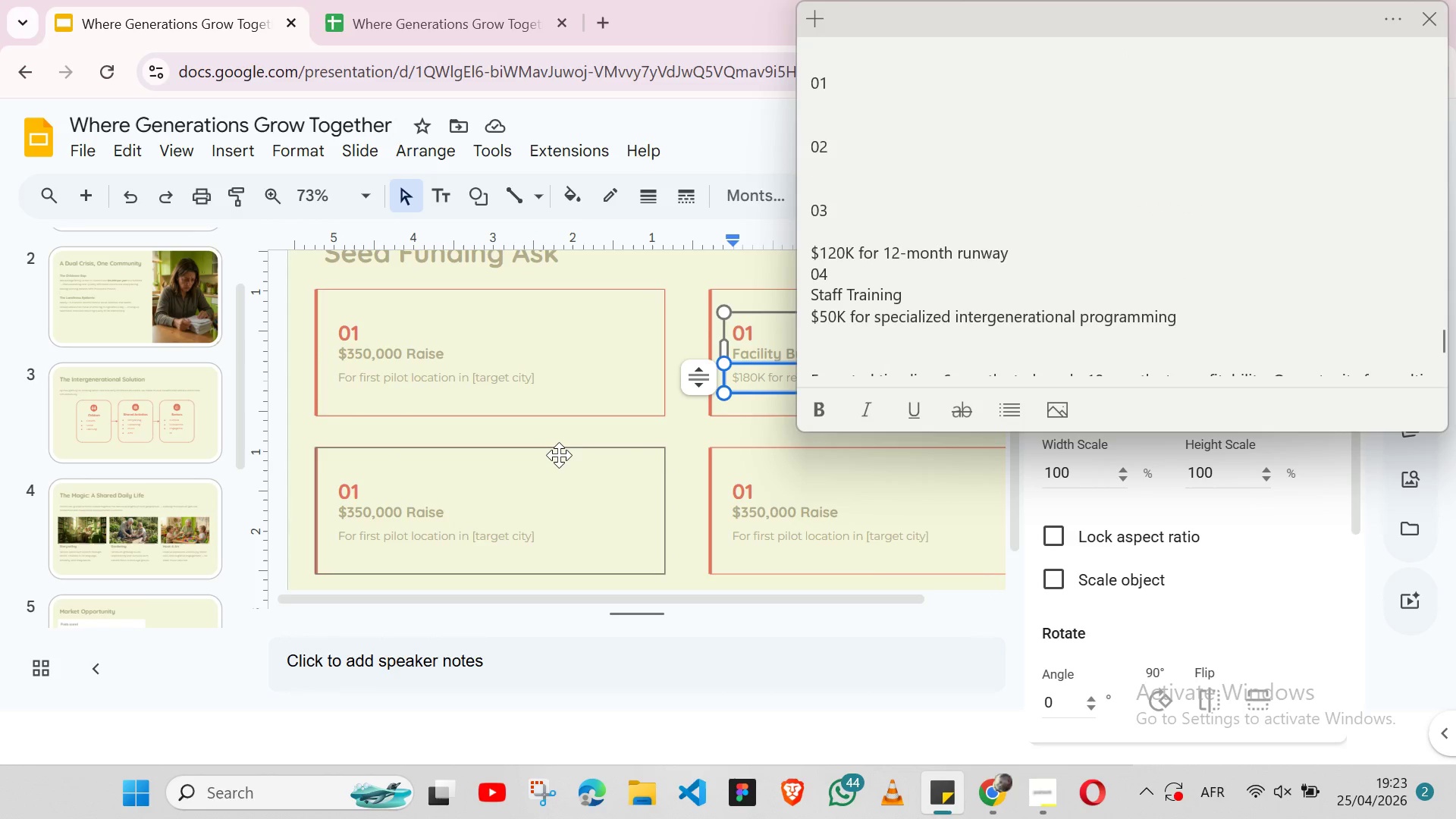 
left_click([559, 455])
 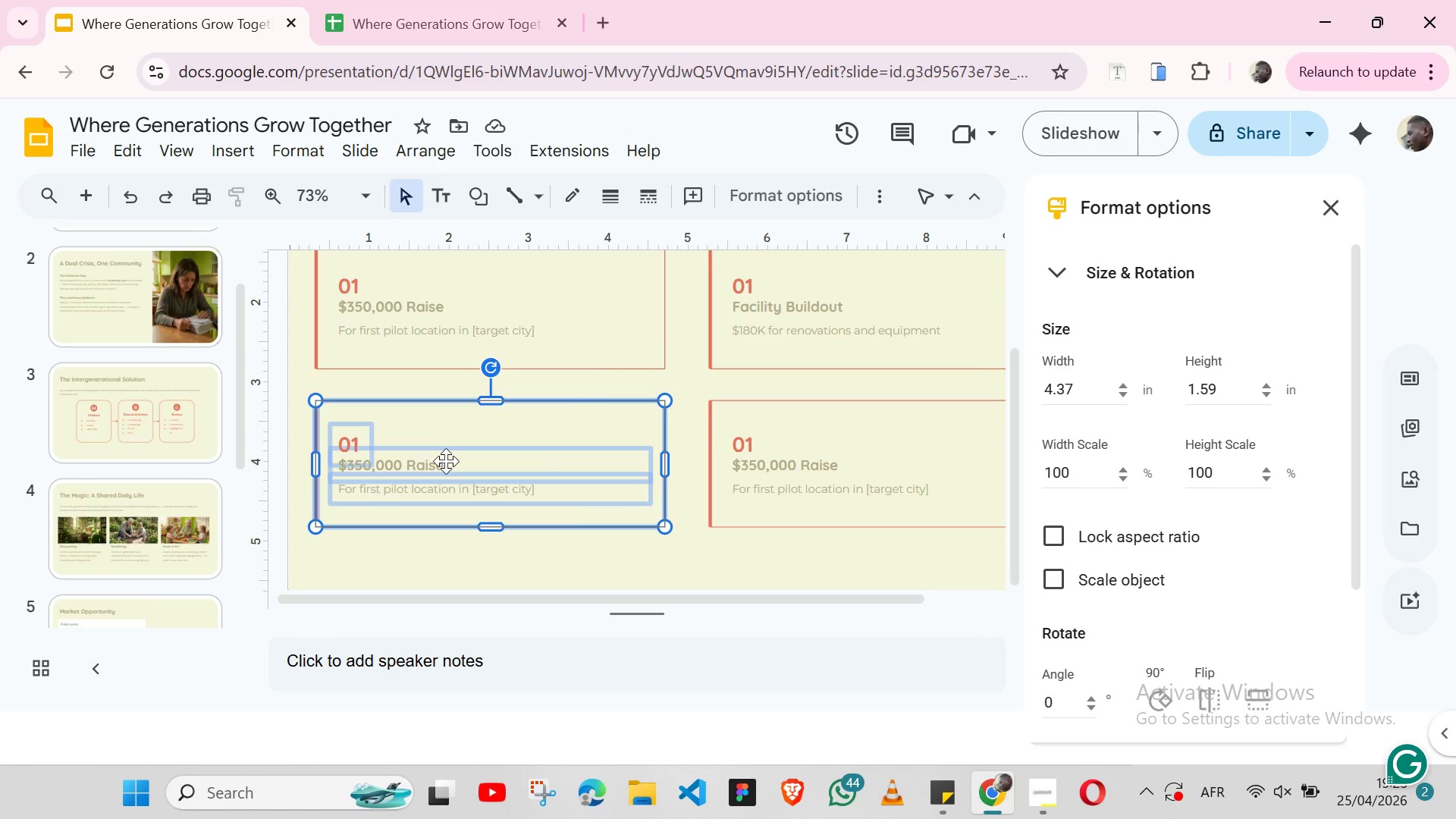 
double_click([440, 462])
 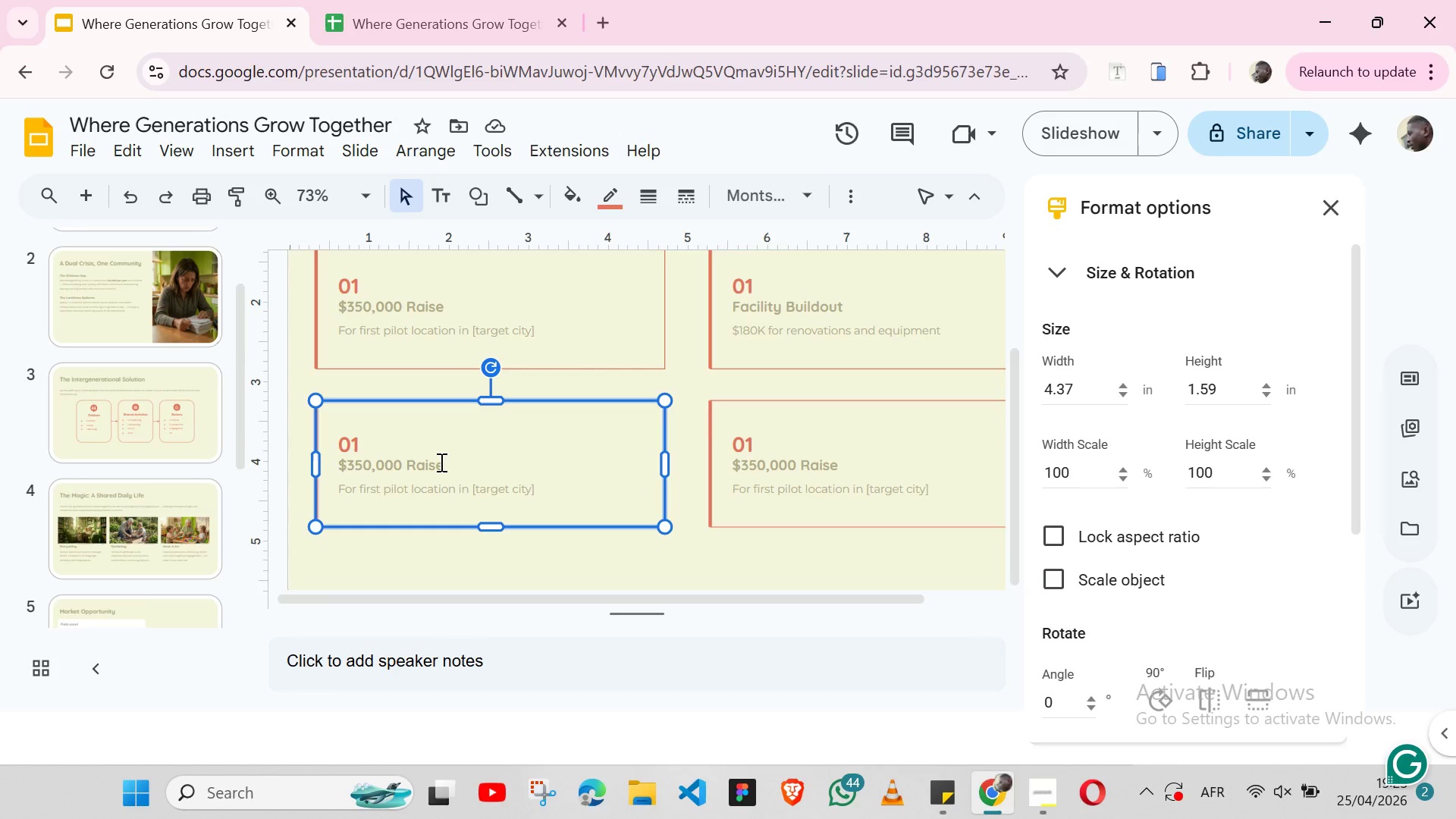 
triple_click([440, 462])
 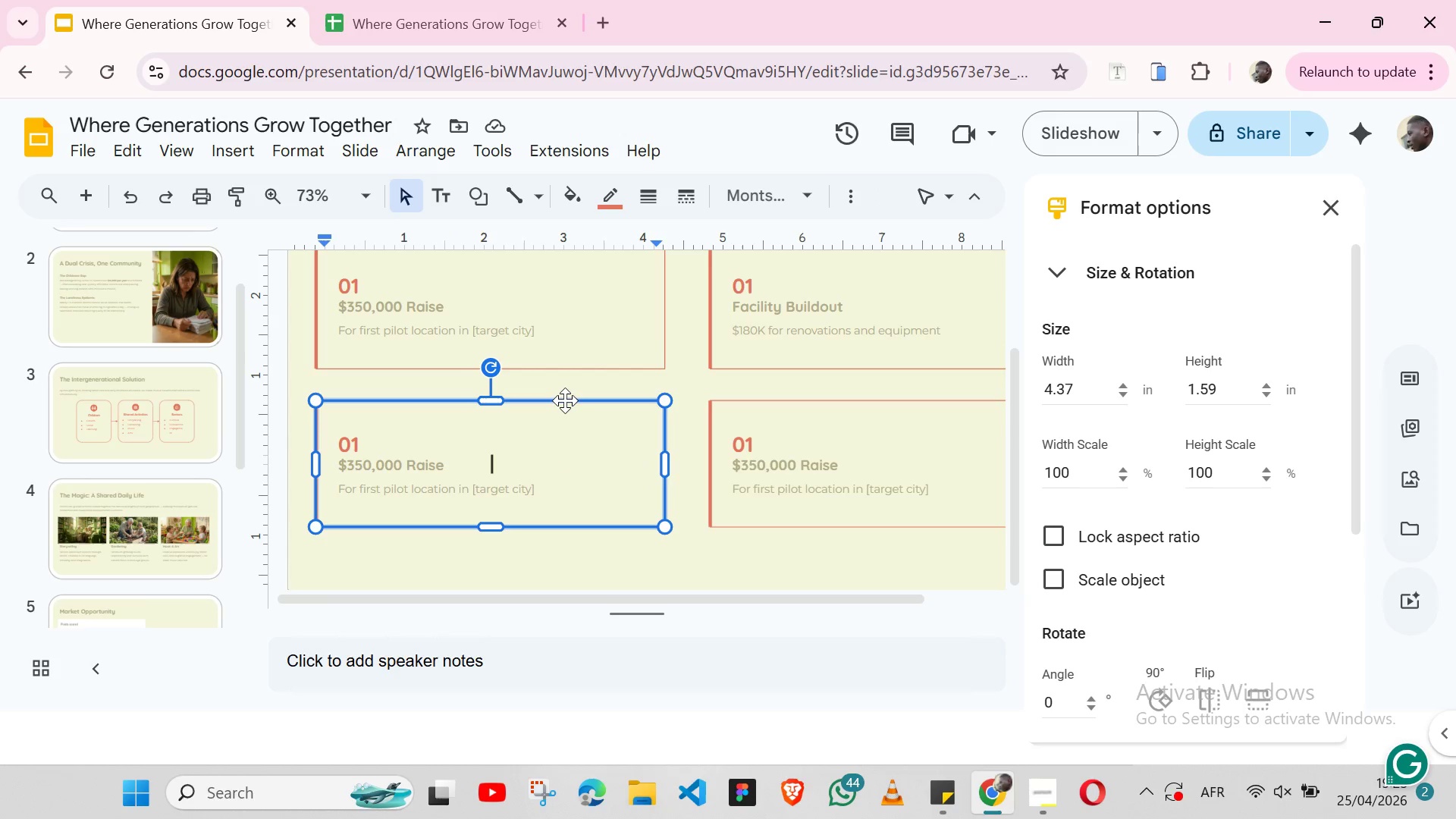 
left_click([565, 400])
 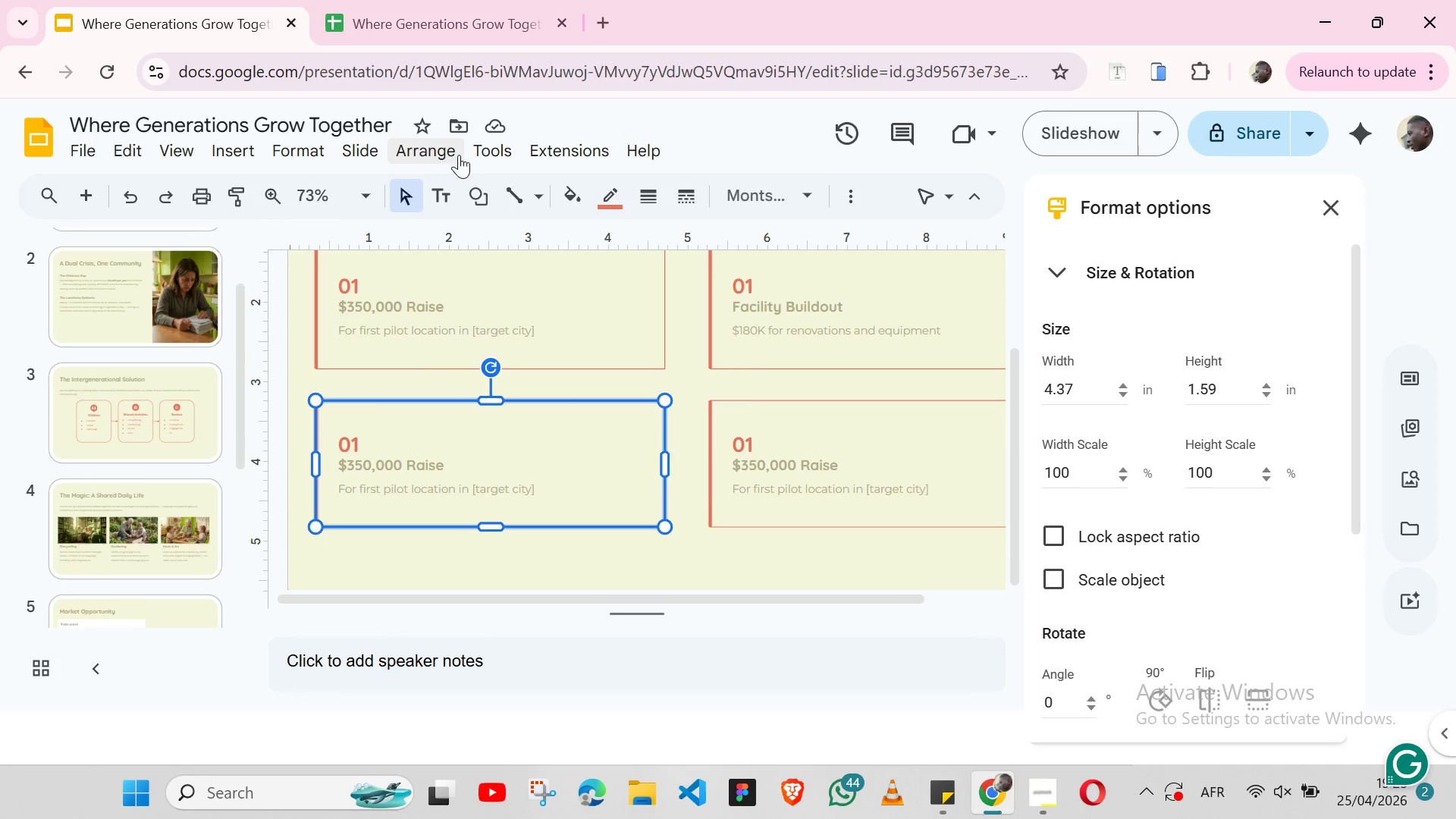 
left_click([459, 155])
 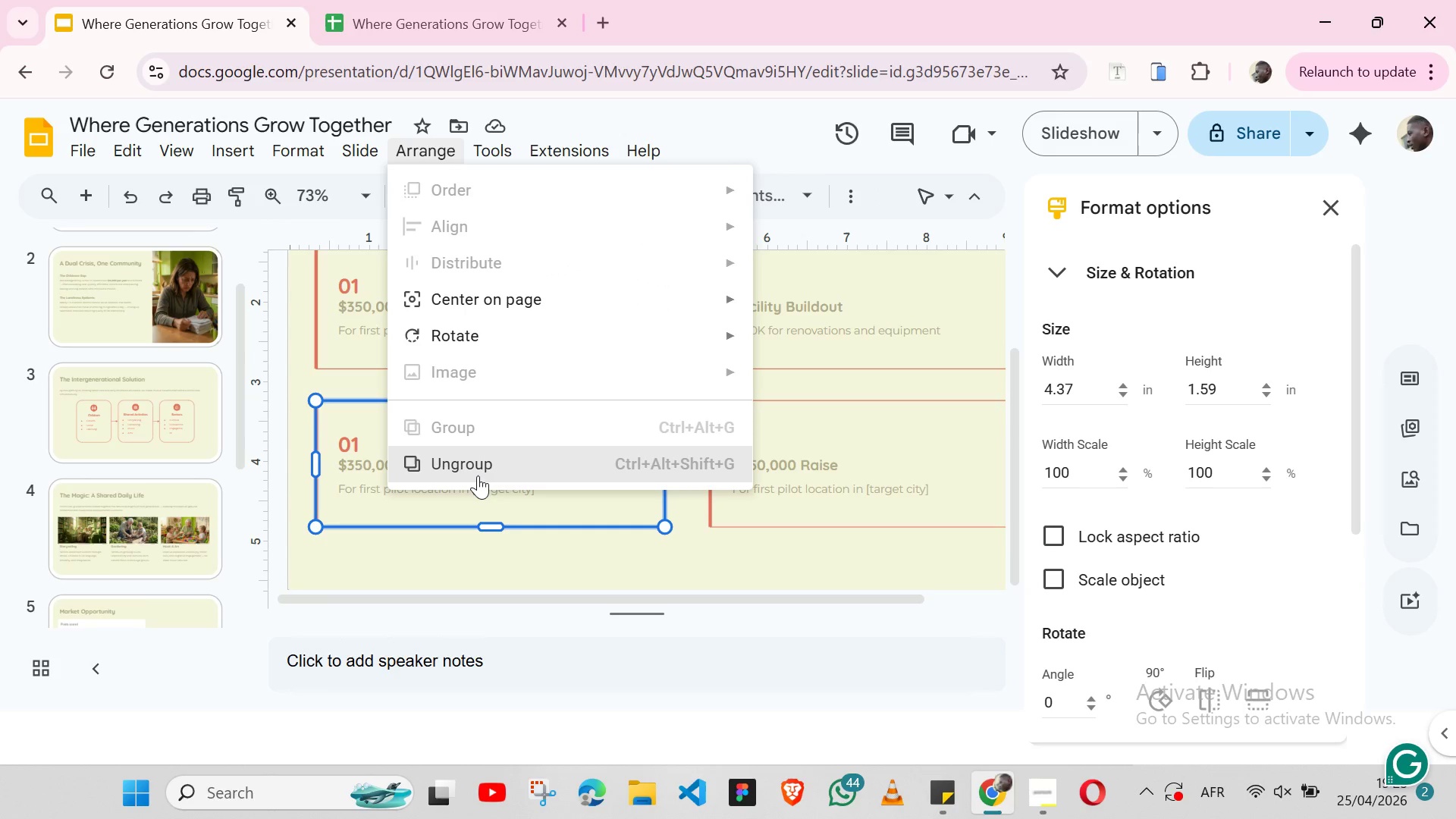 
left_click([478, 475])
 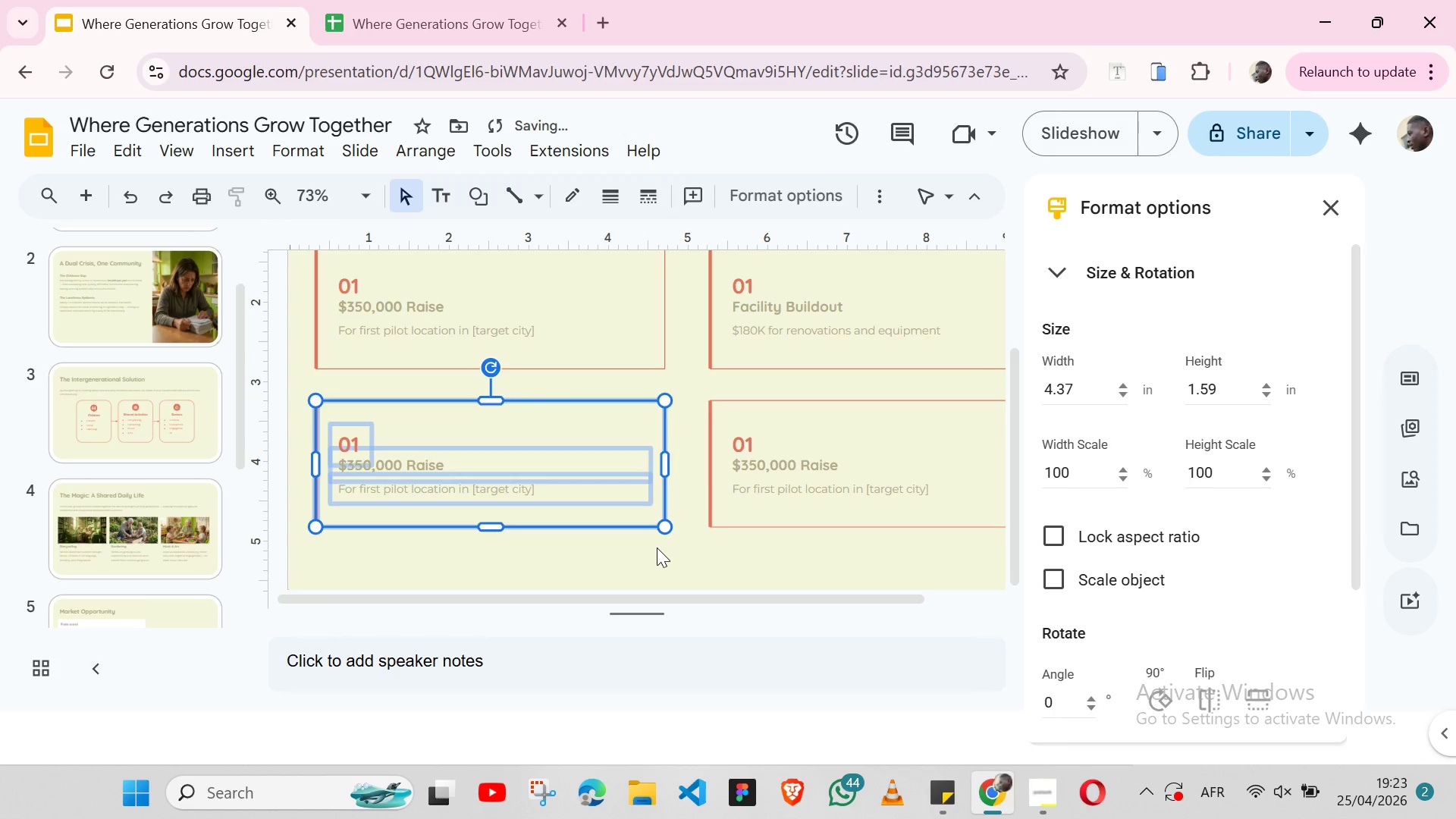 
left_click([657, 548])
 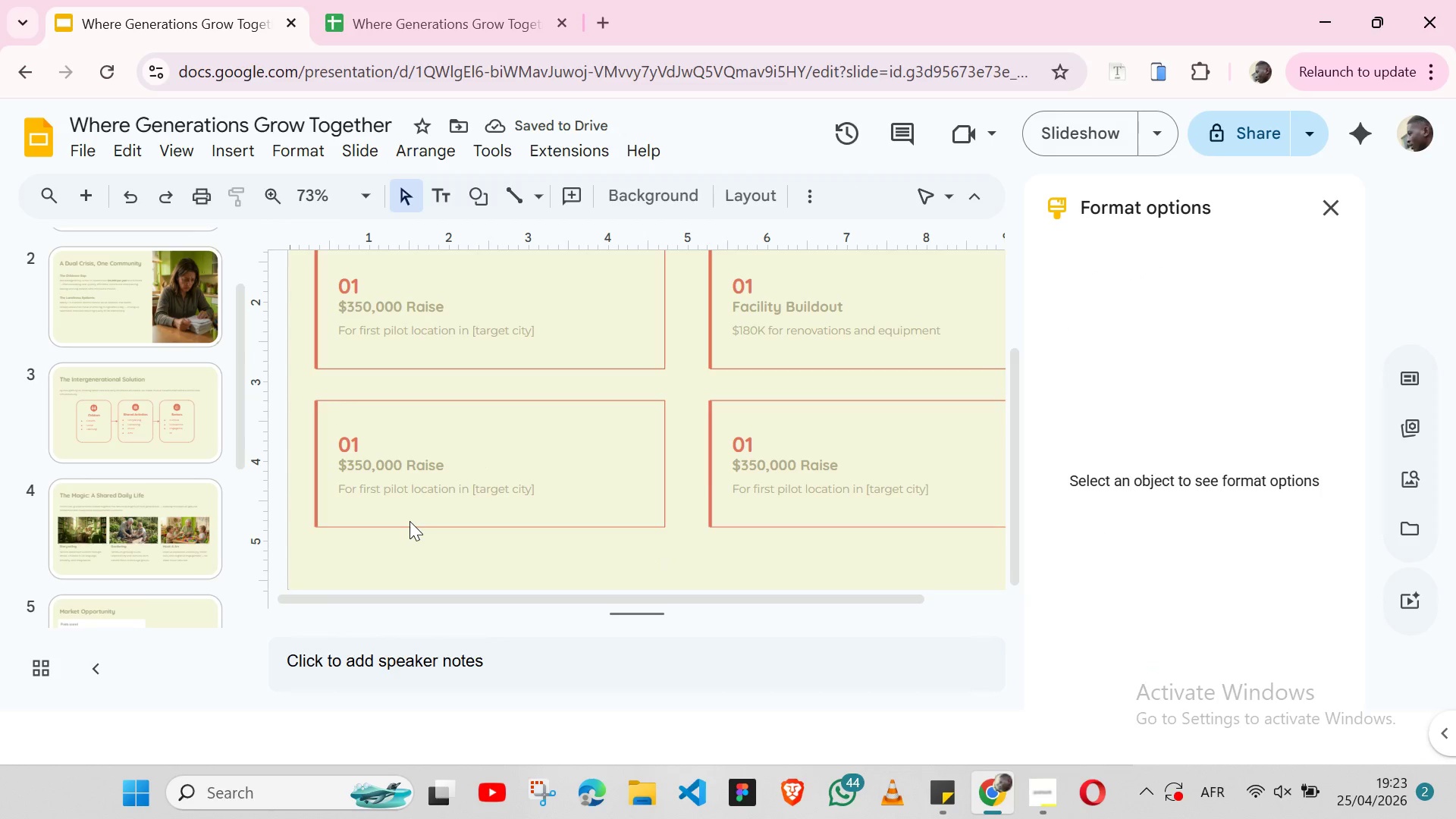 
left_click([410, 521])
 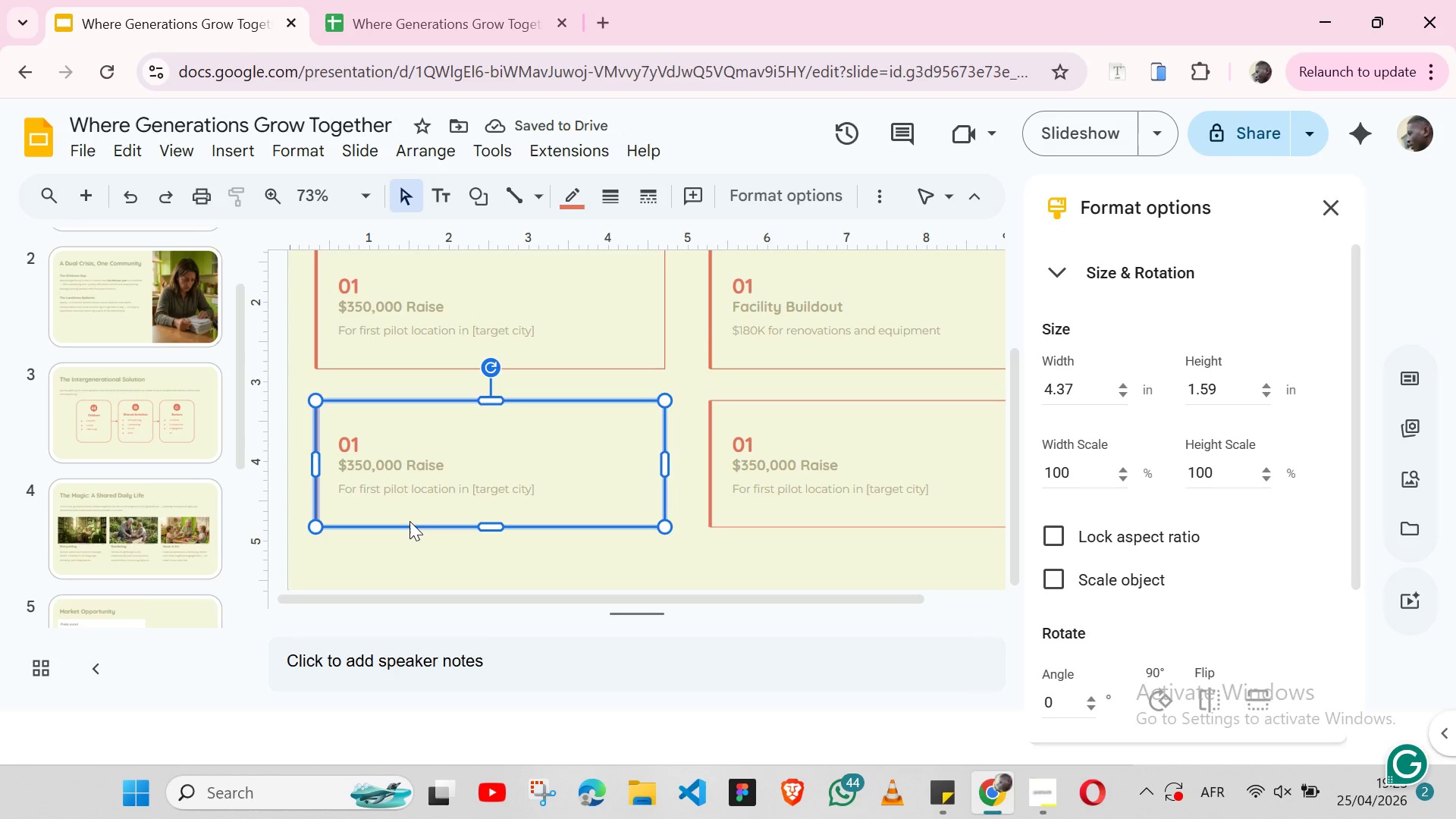 
key(Control+ArrowDown)
 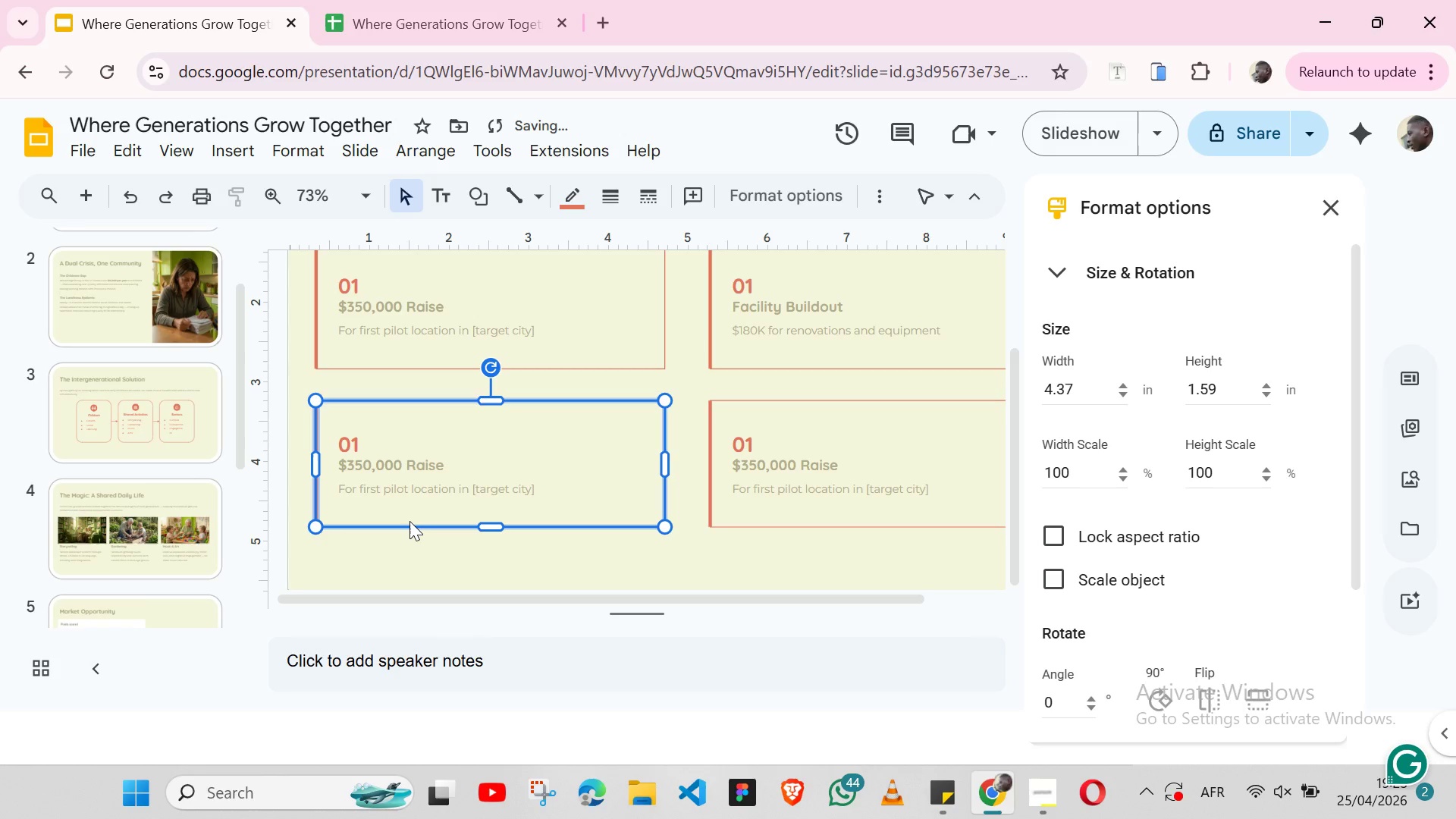 
key(Control+ArrowDown)
 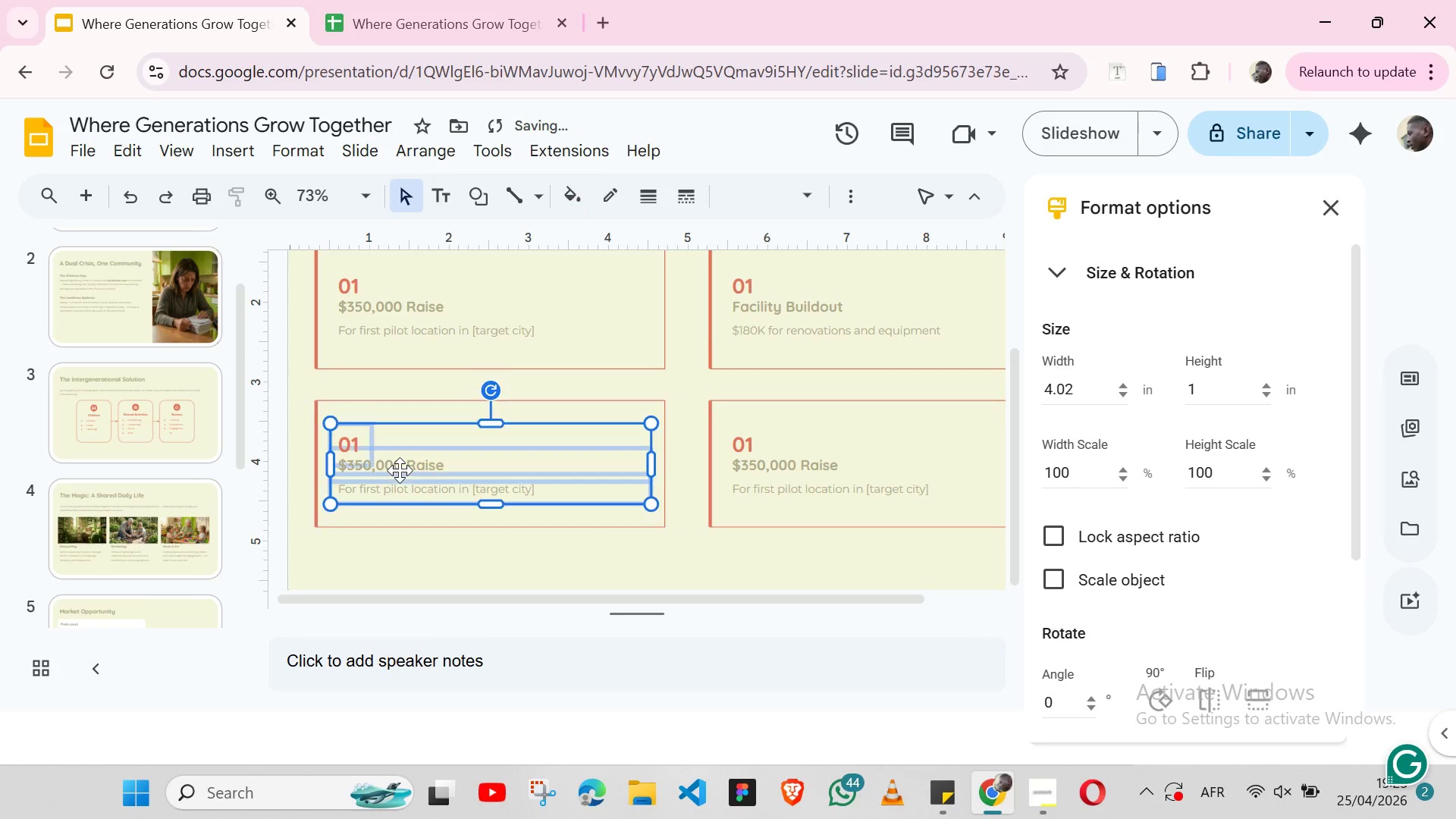 
double_click([400, 470])
 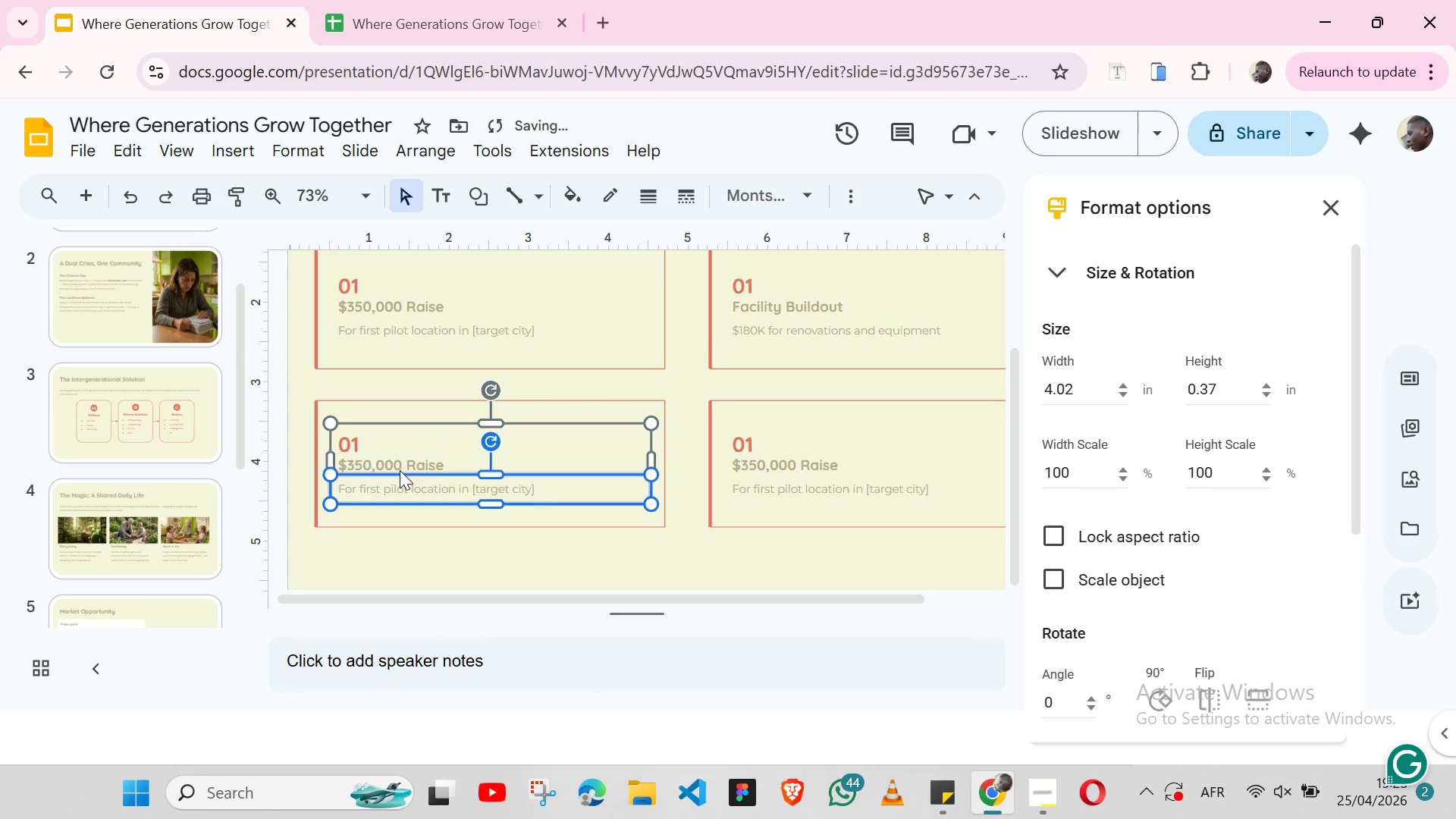 
triple_click([400, 470])
 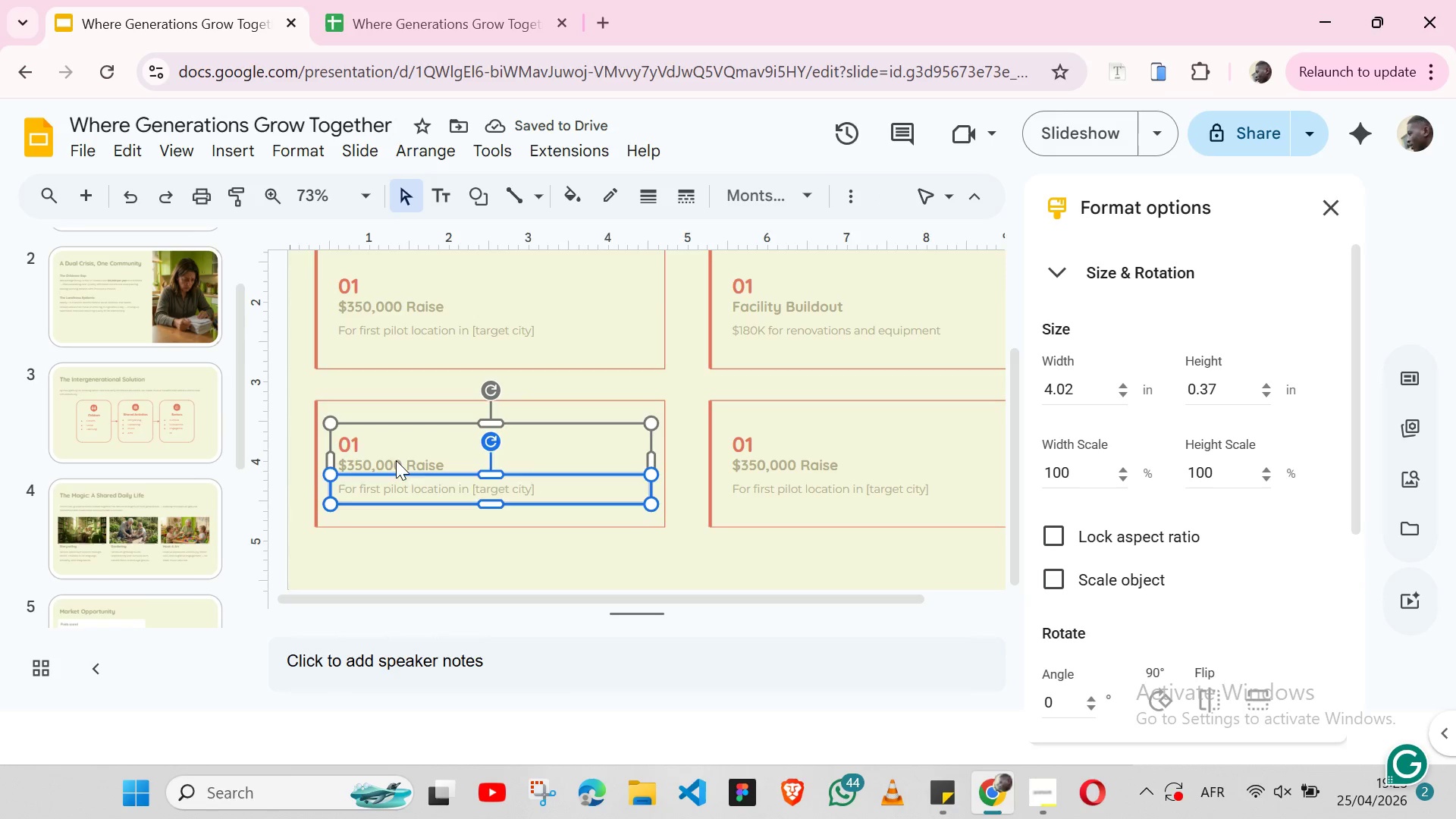 
double_click([396, 460])
 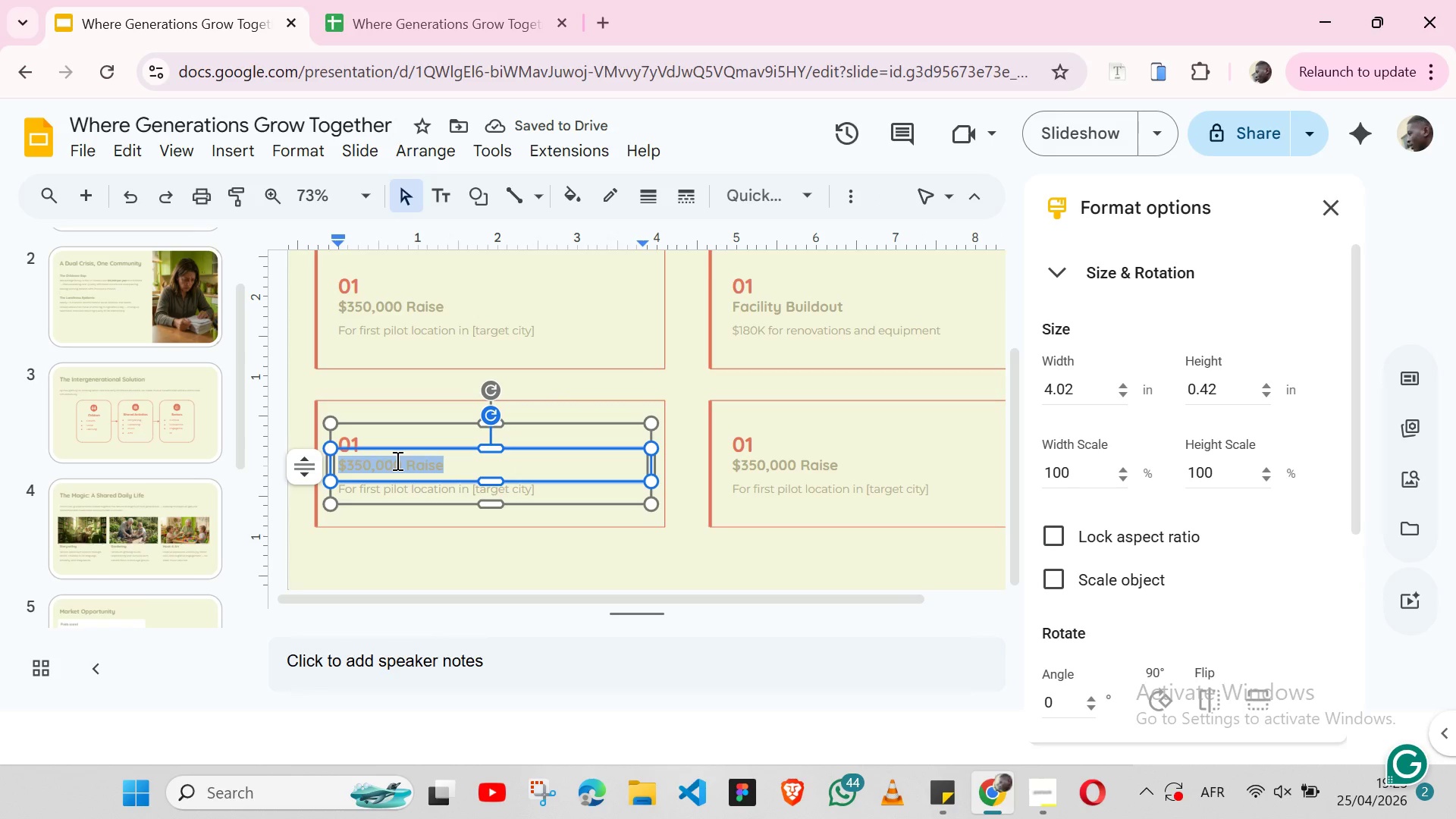 
triple_click([396, 460])
 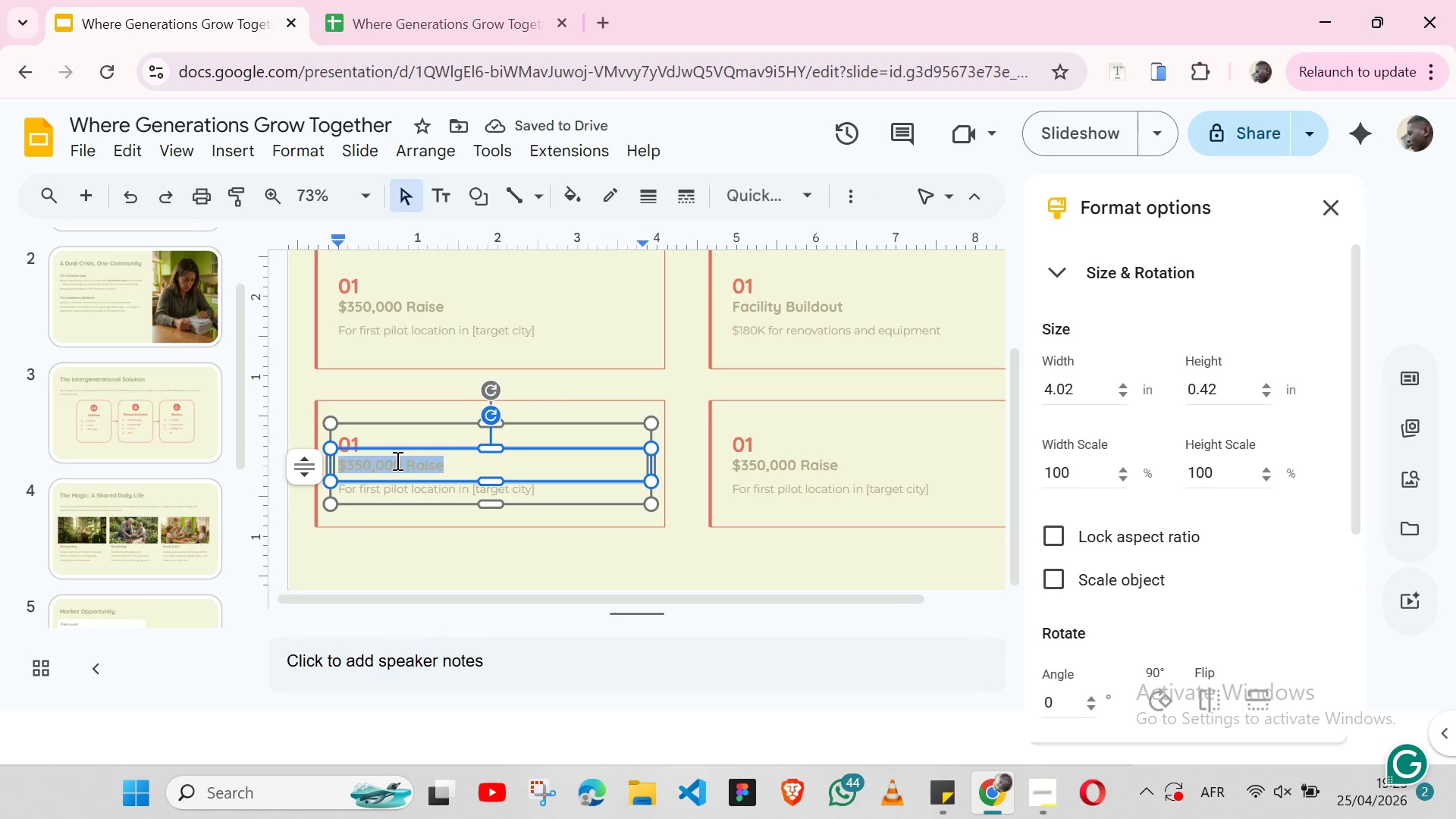 
hold_key(key=ControlLeft, duration=0.31)
 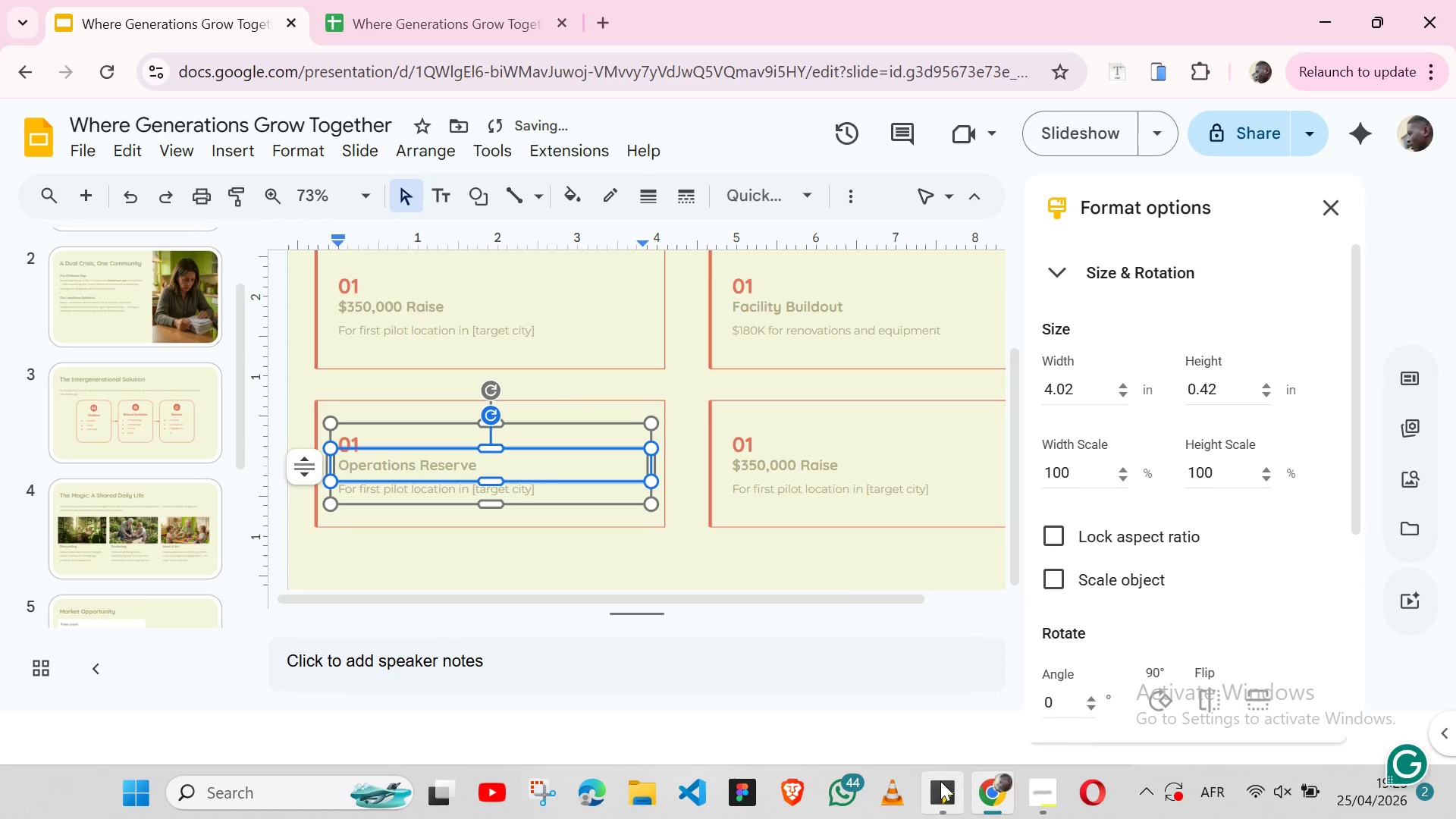 
left_click([940, 781])
 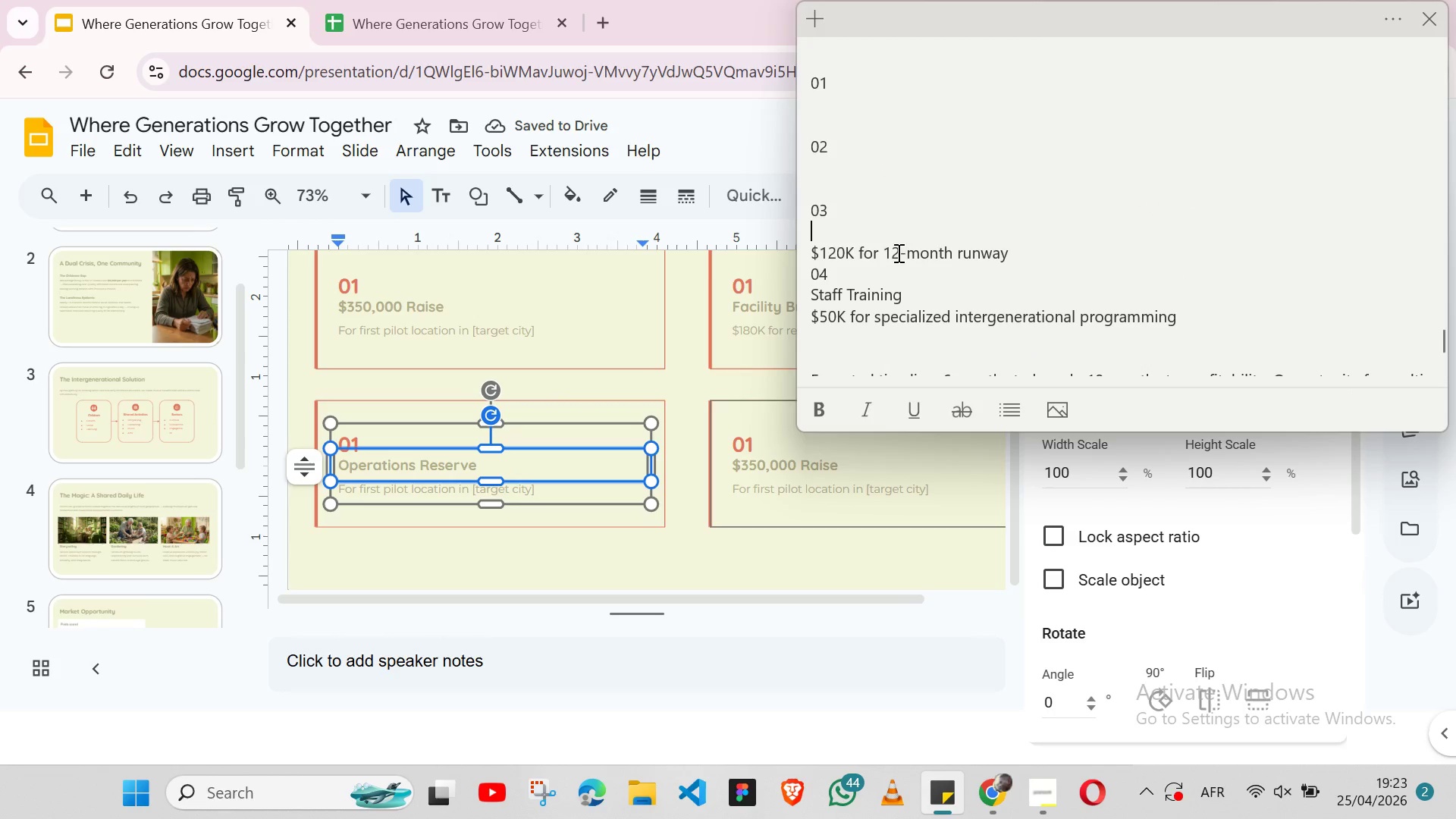 
double_click([897, 253])
 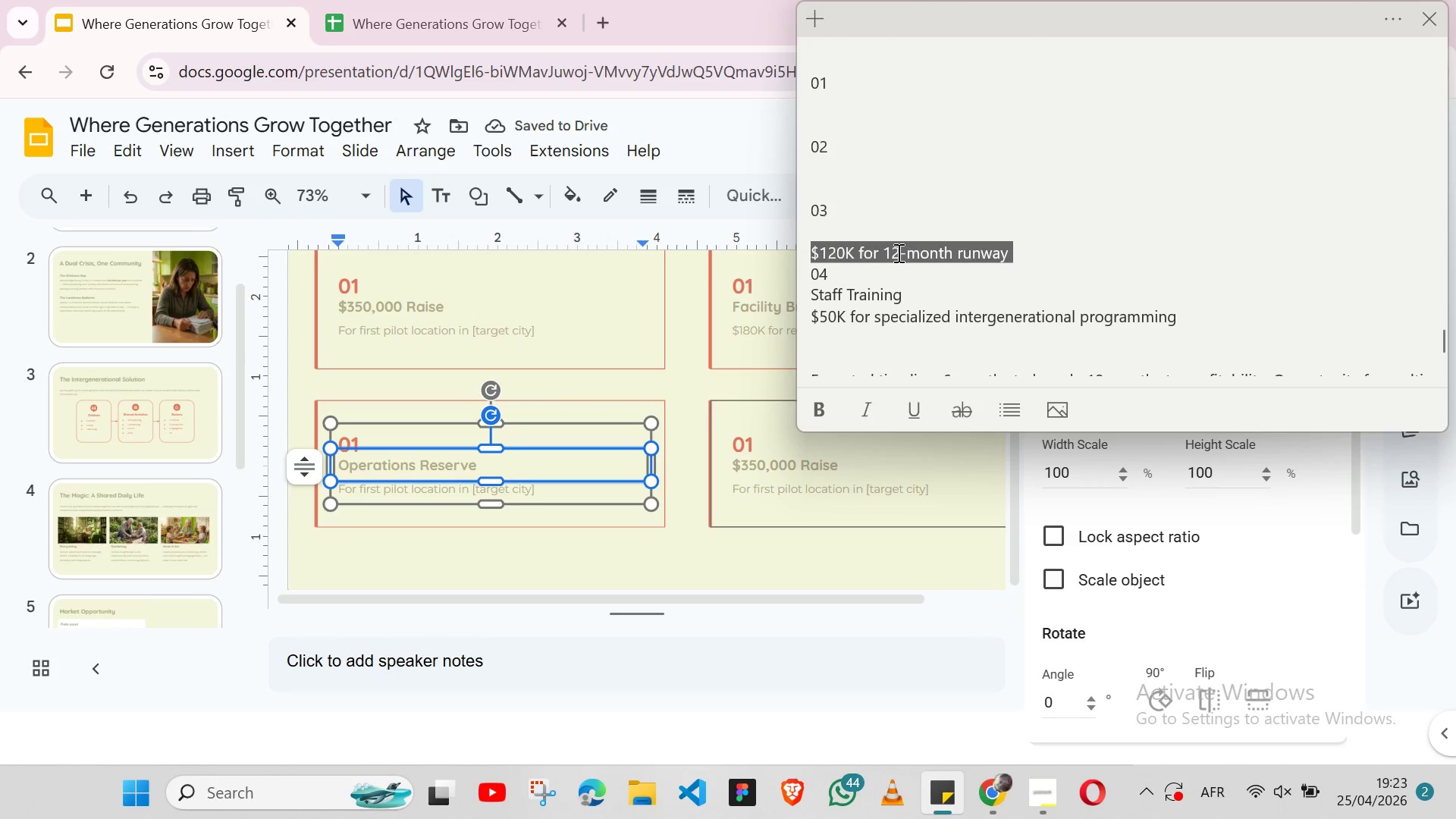 
triple_click([897, 253])
 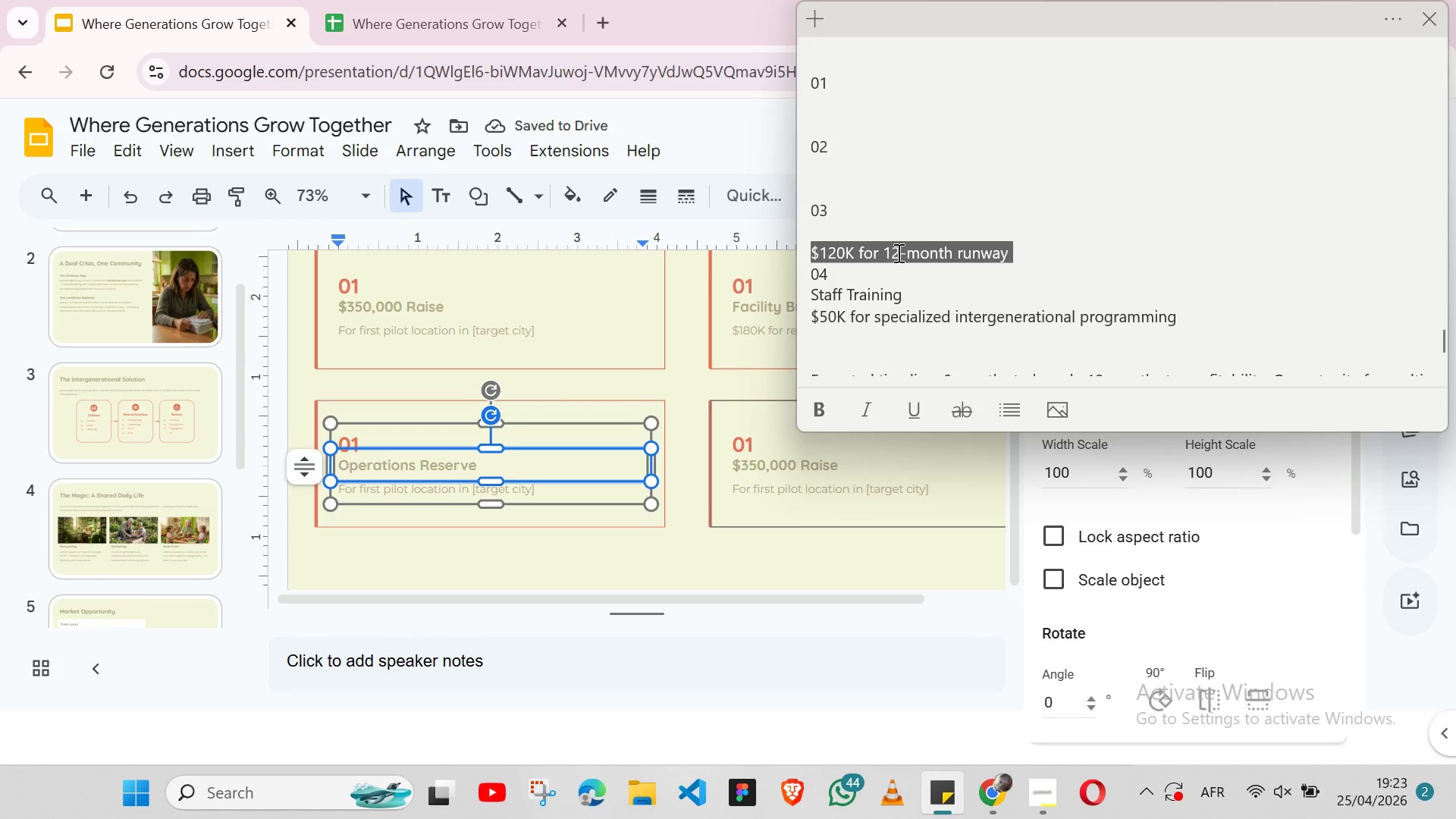 
key(Shift+ArrowLeft)
 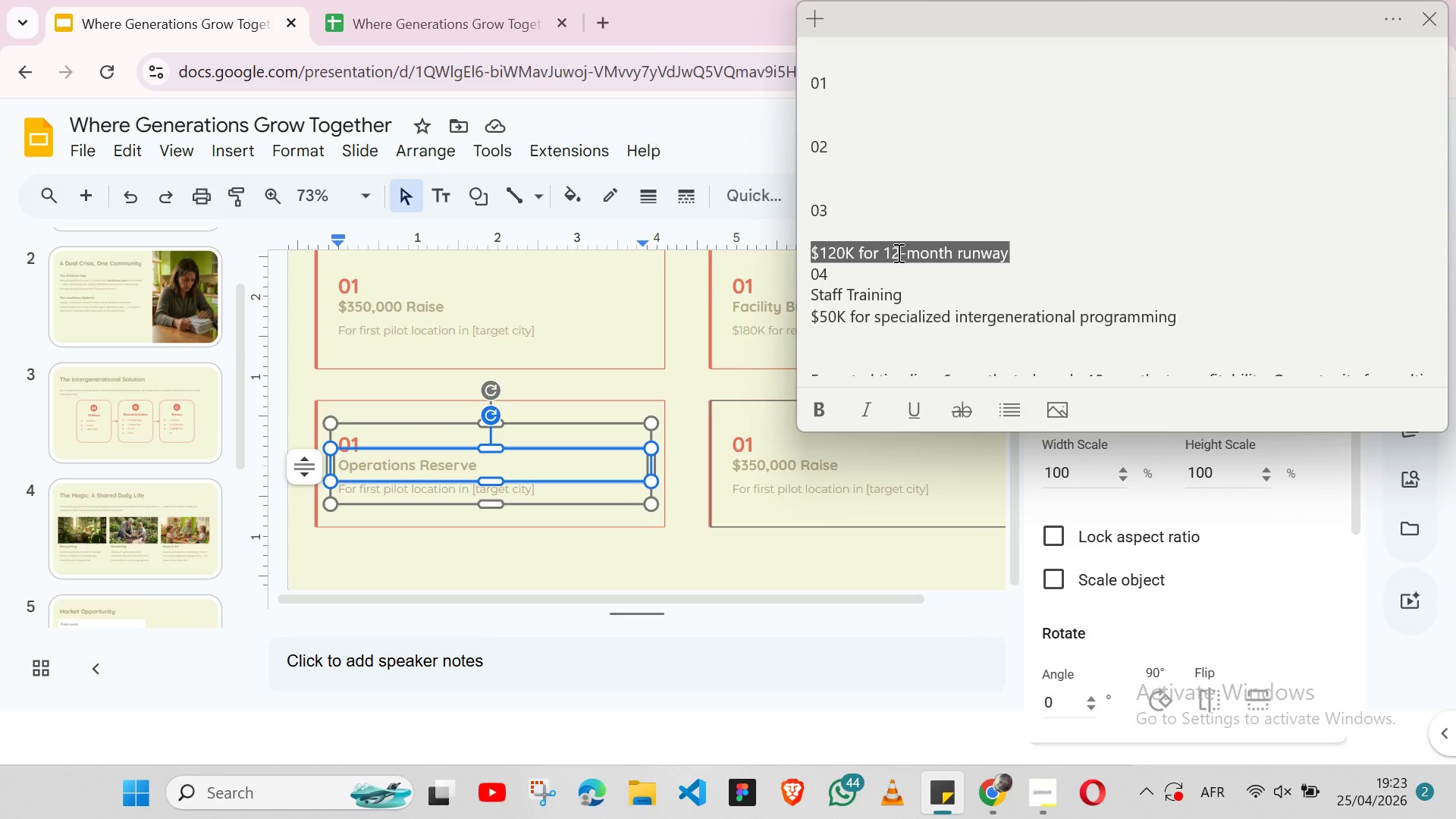 
key(Control+X)
 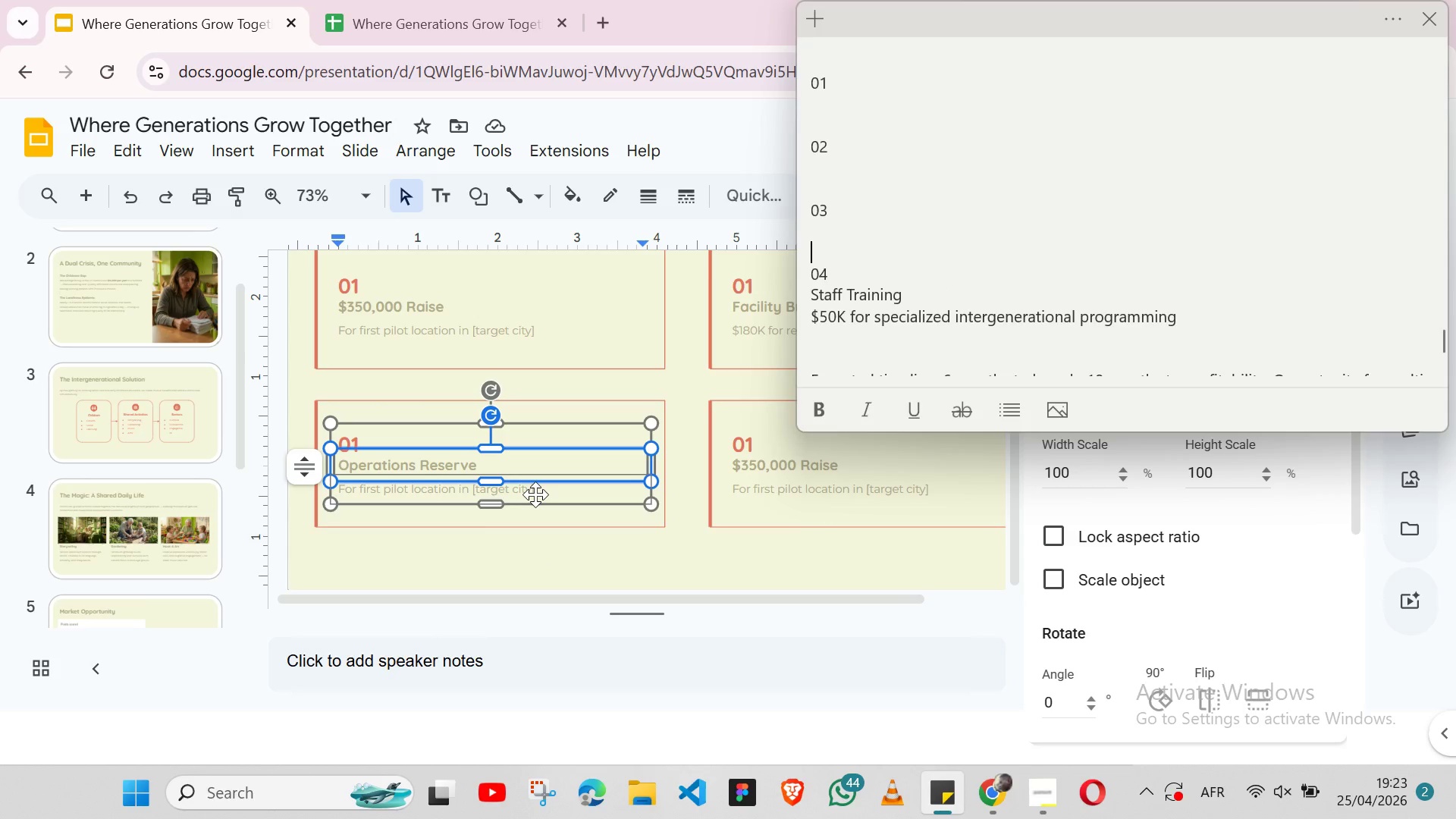 
double_click([535, 494])
 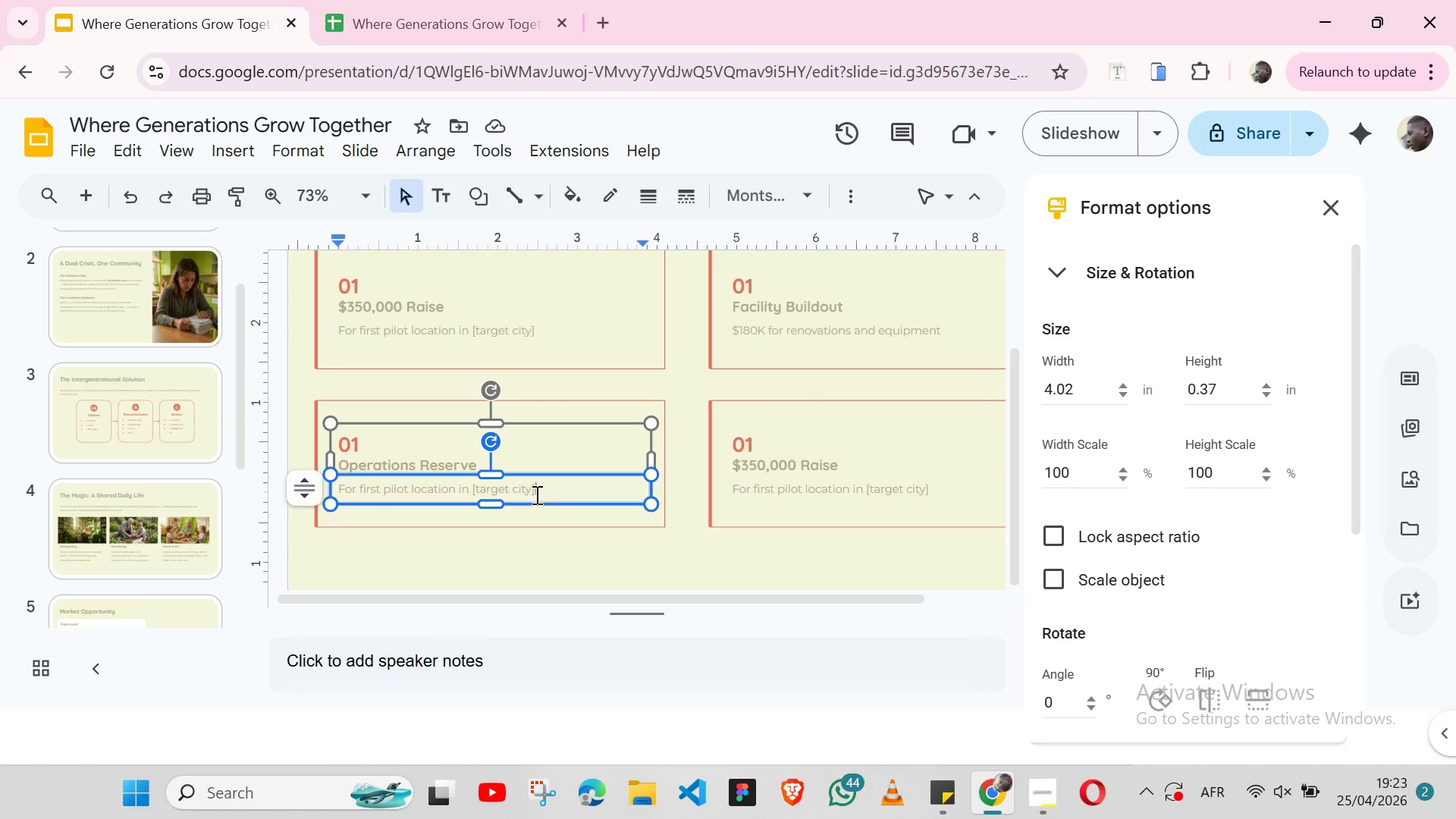 
triple_click([535, 494])
 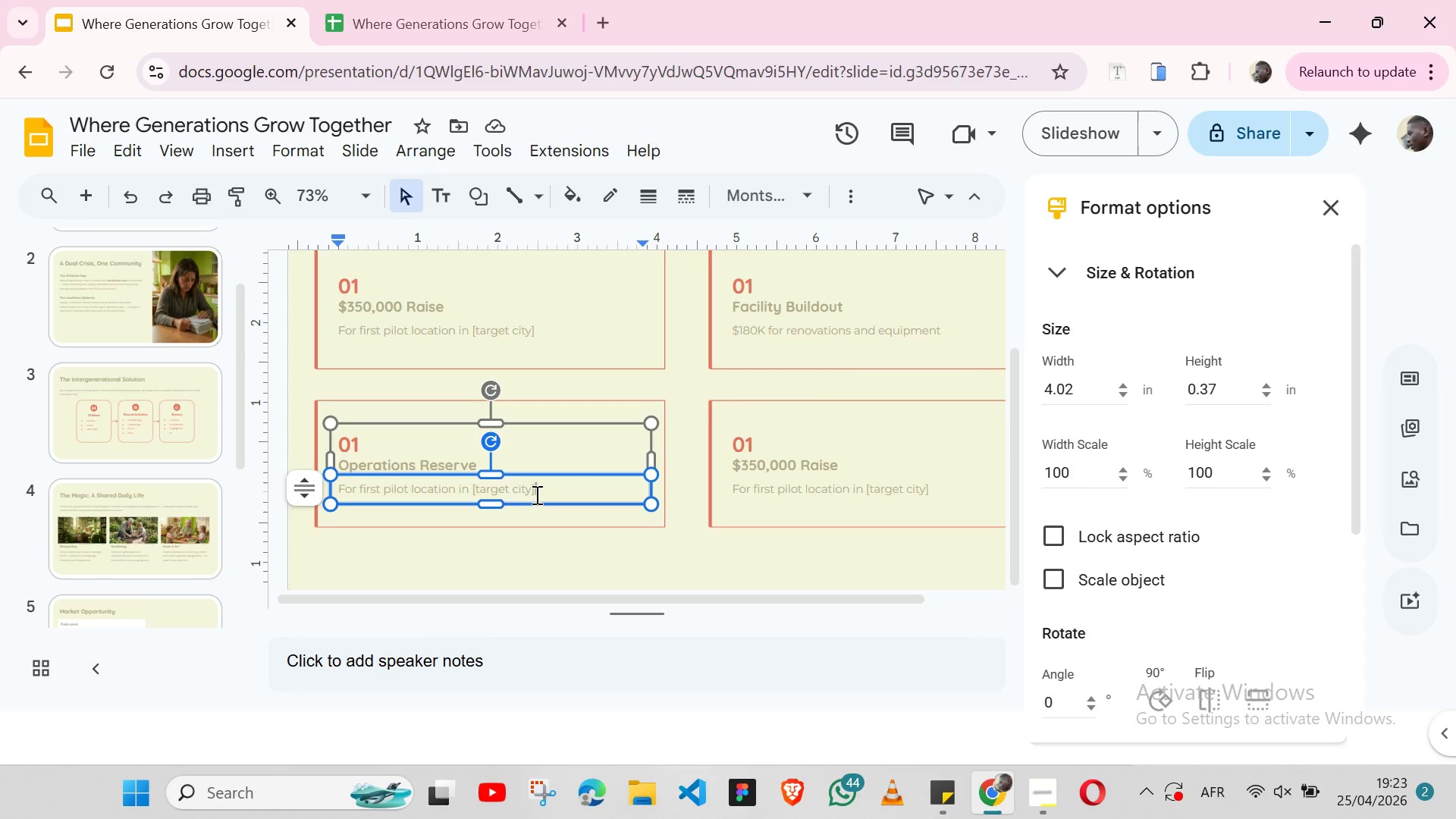 
double_click([535, 494])
 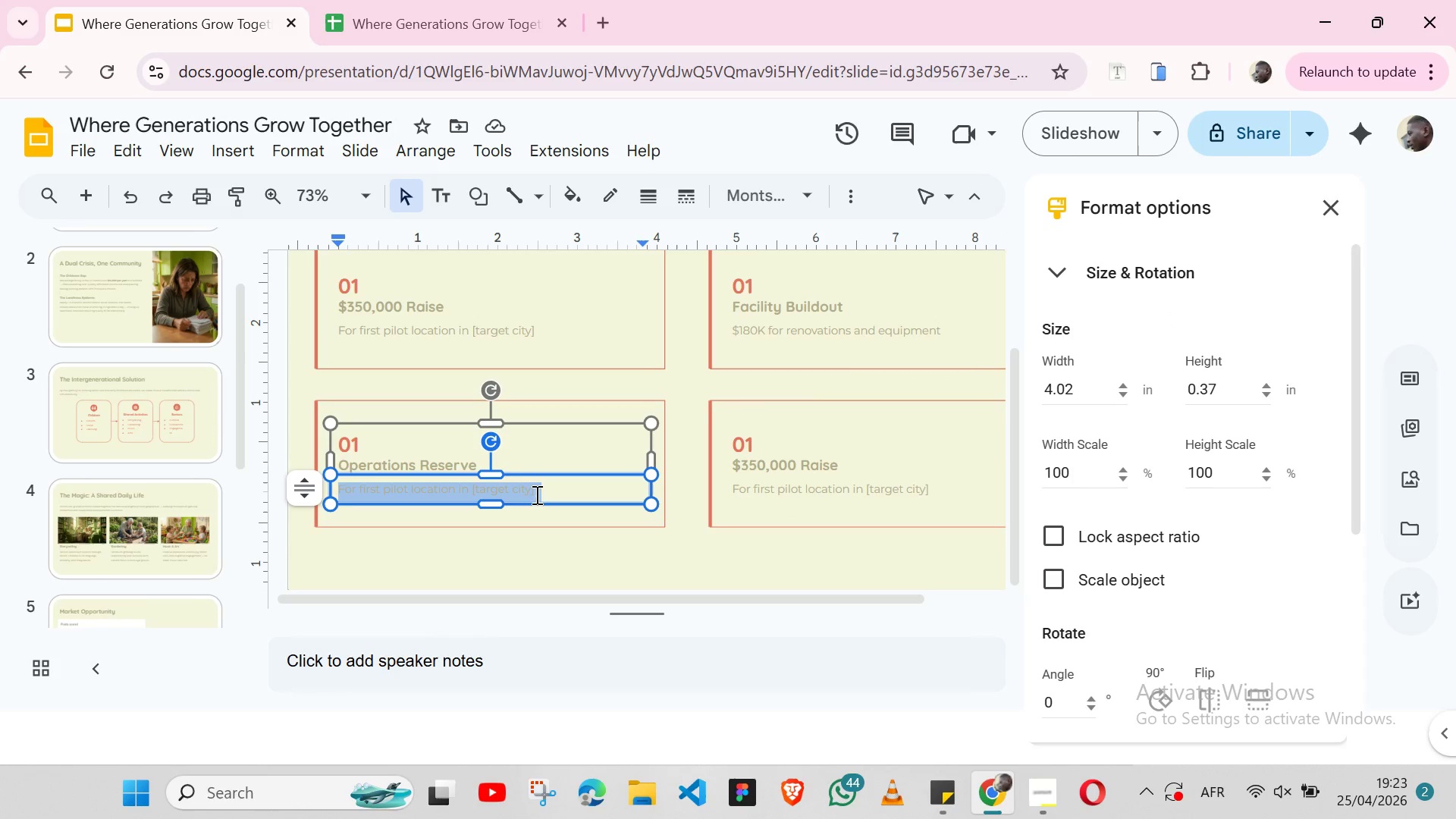 
triple_click([535, 494])
 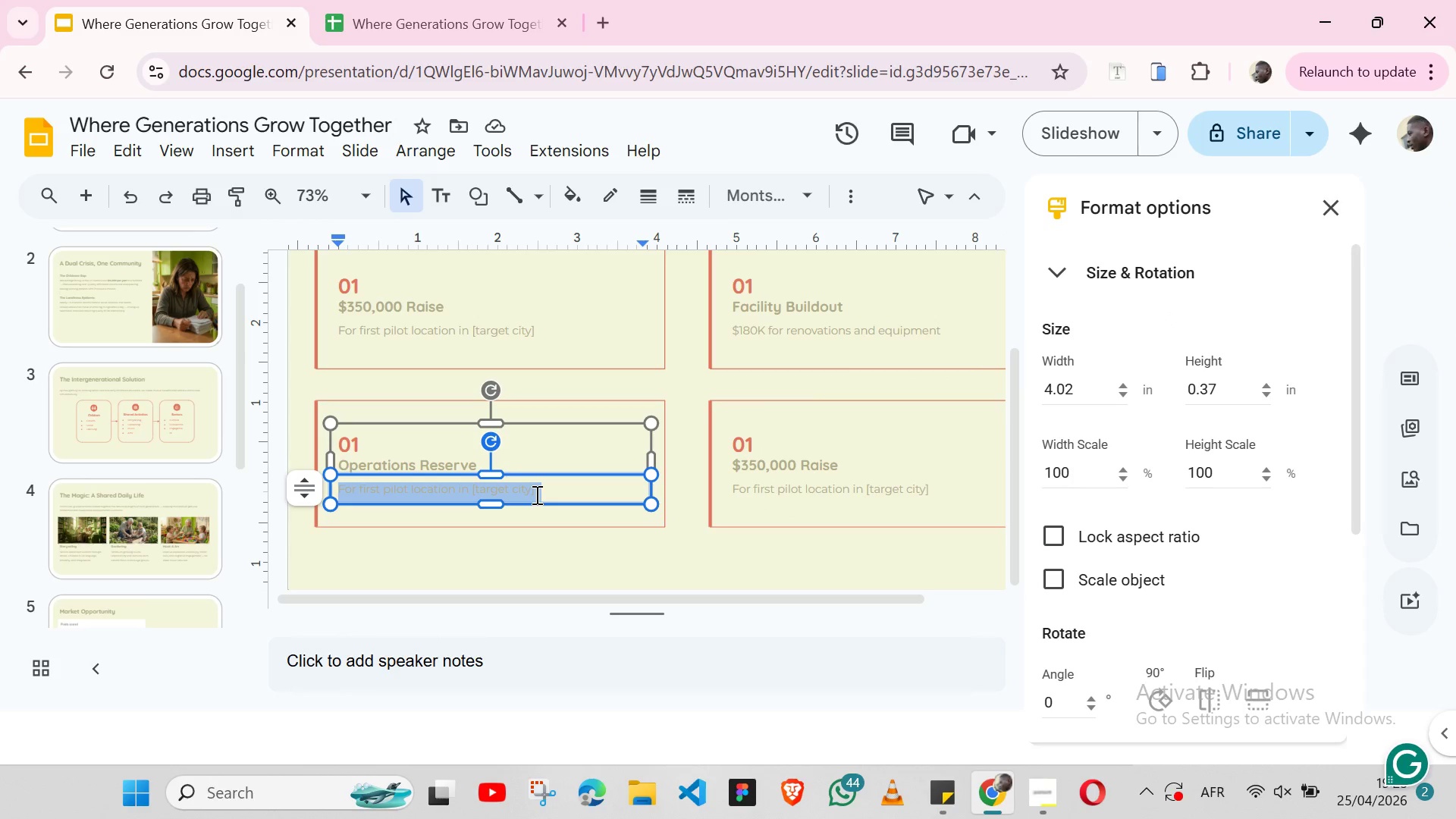 
key(Control+V)
 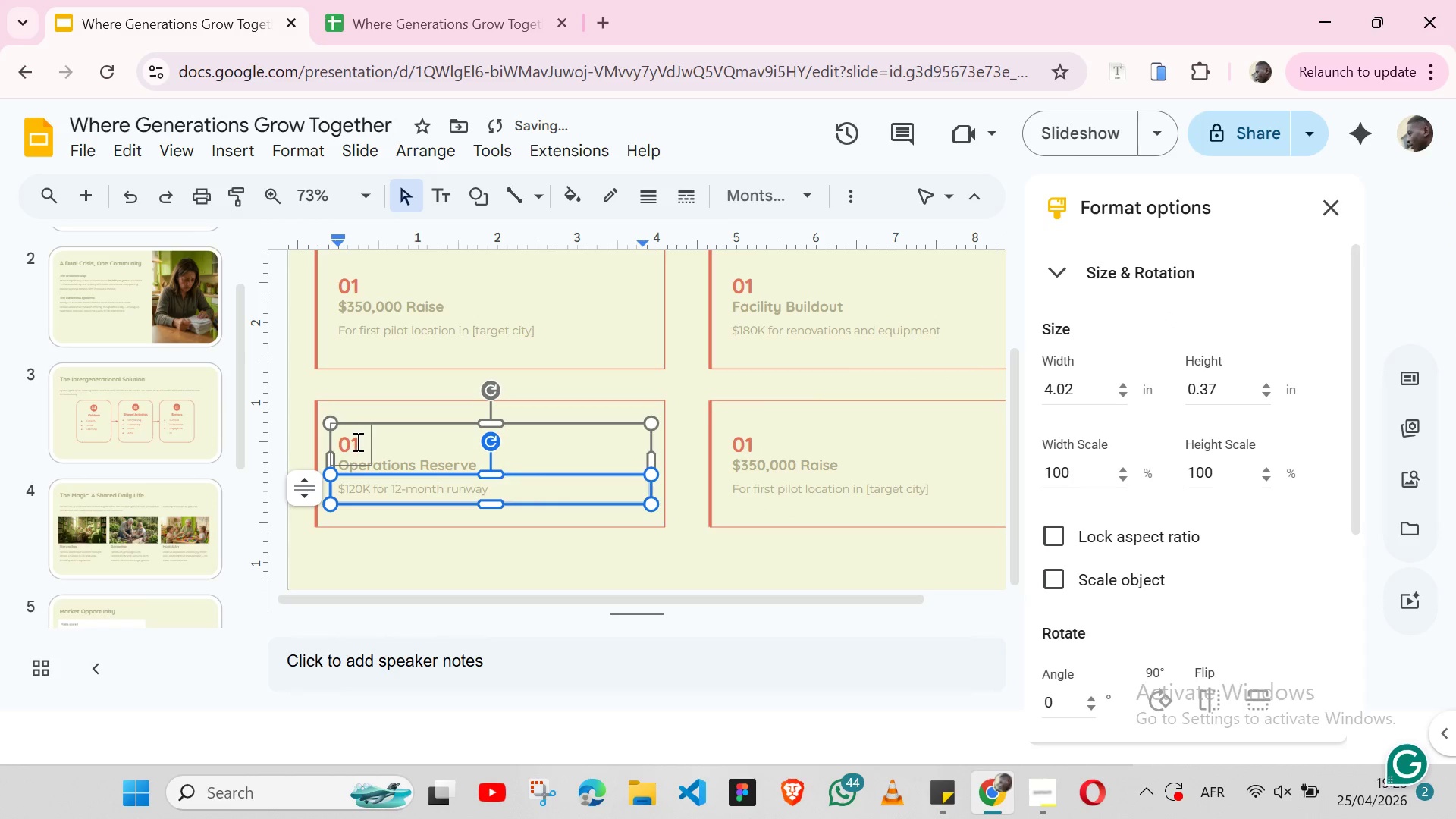 
double_click([356, 441])
 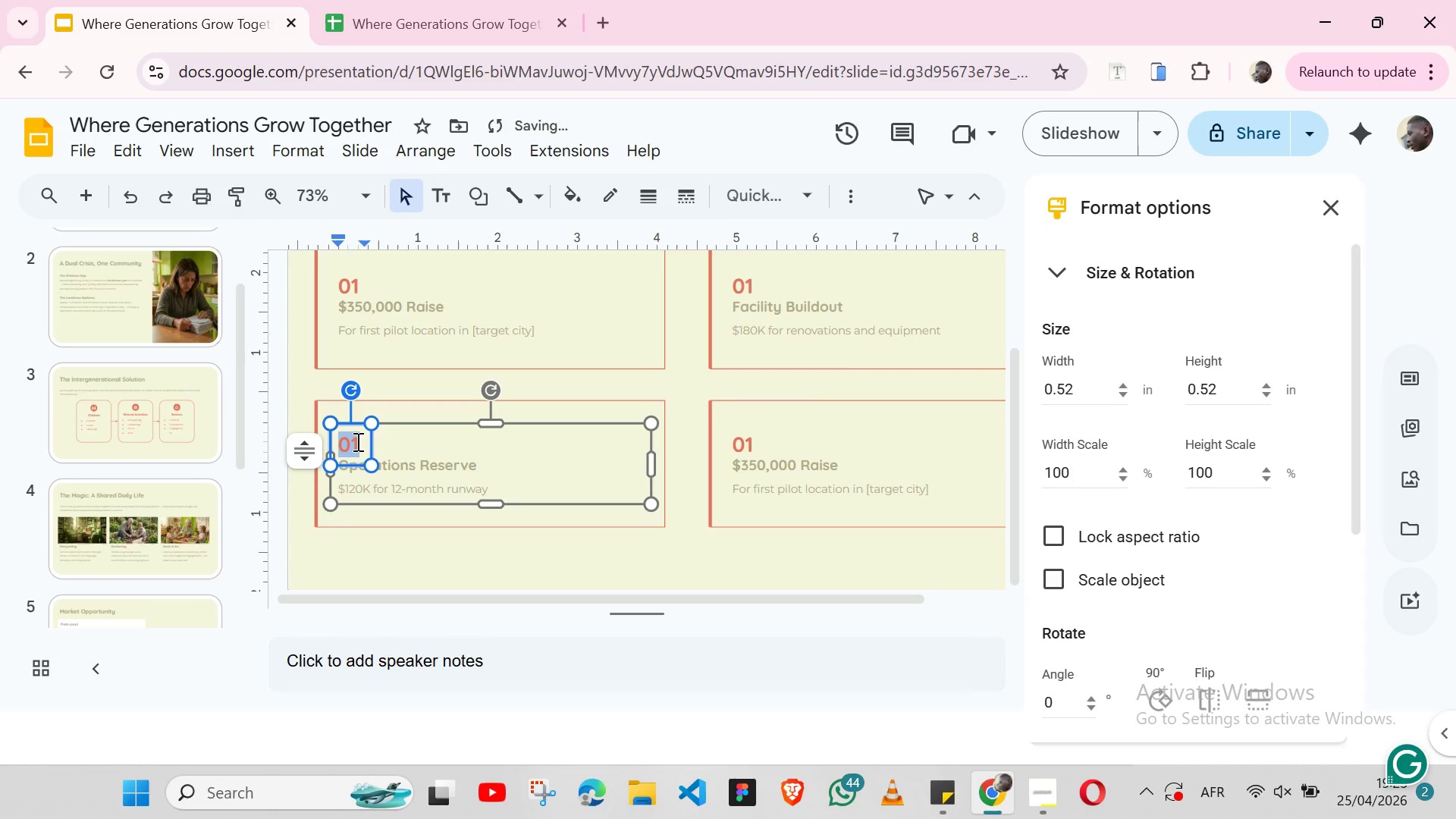 
triple_click([356, 441])
 